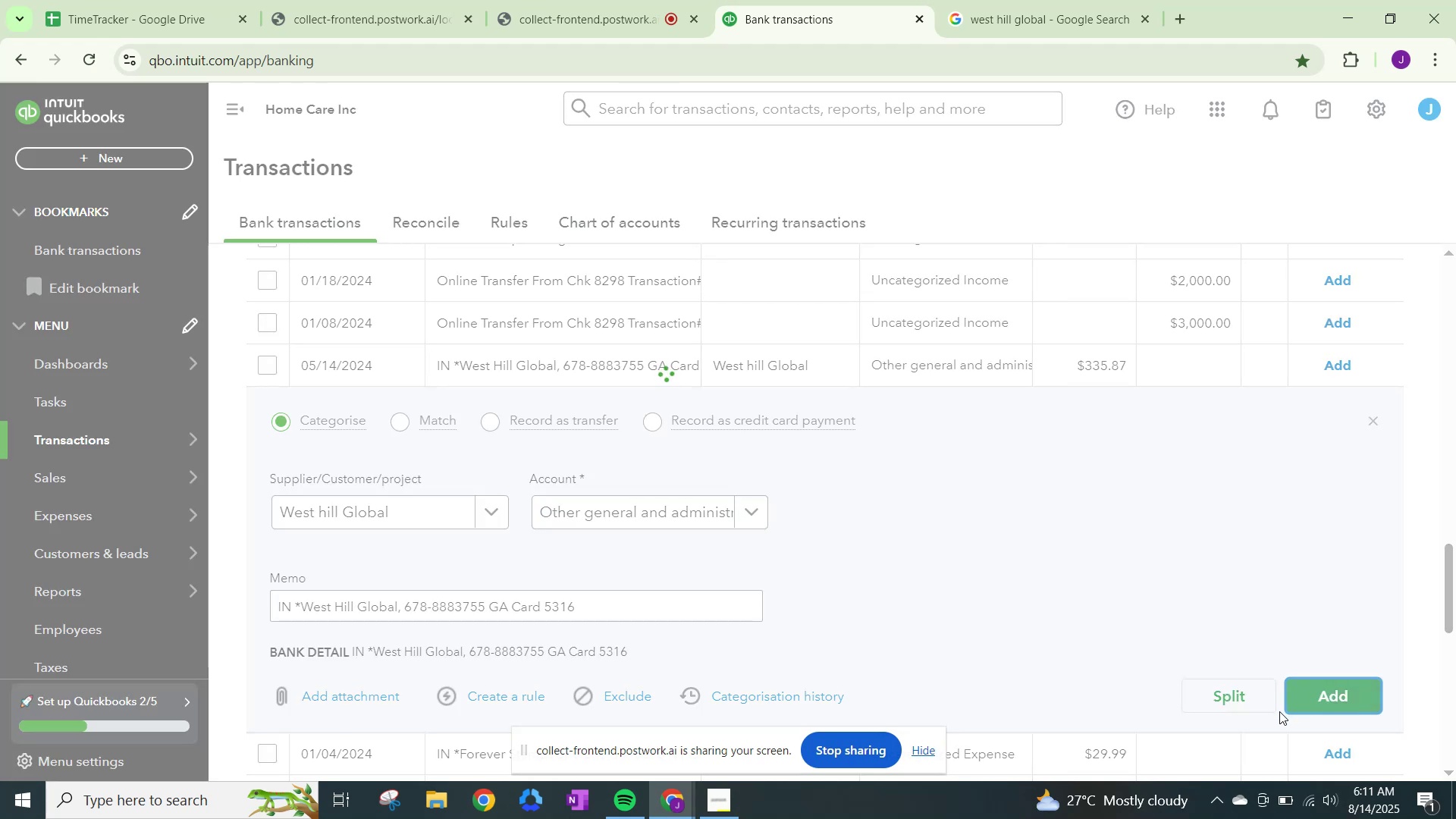 
left_click([1100, 0])
 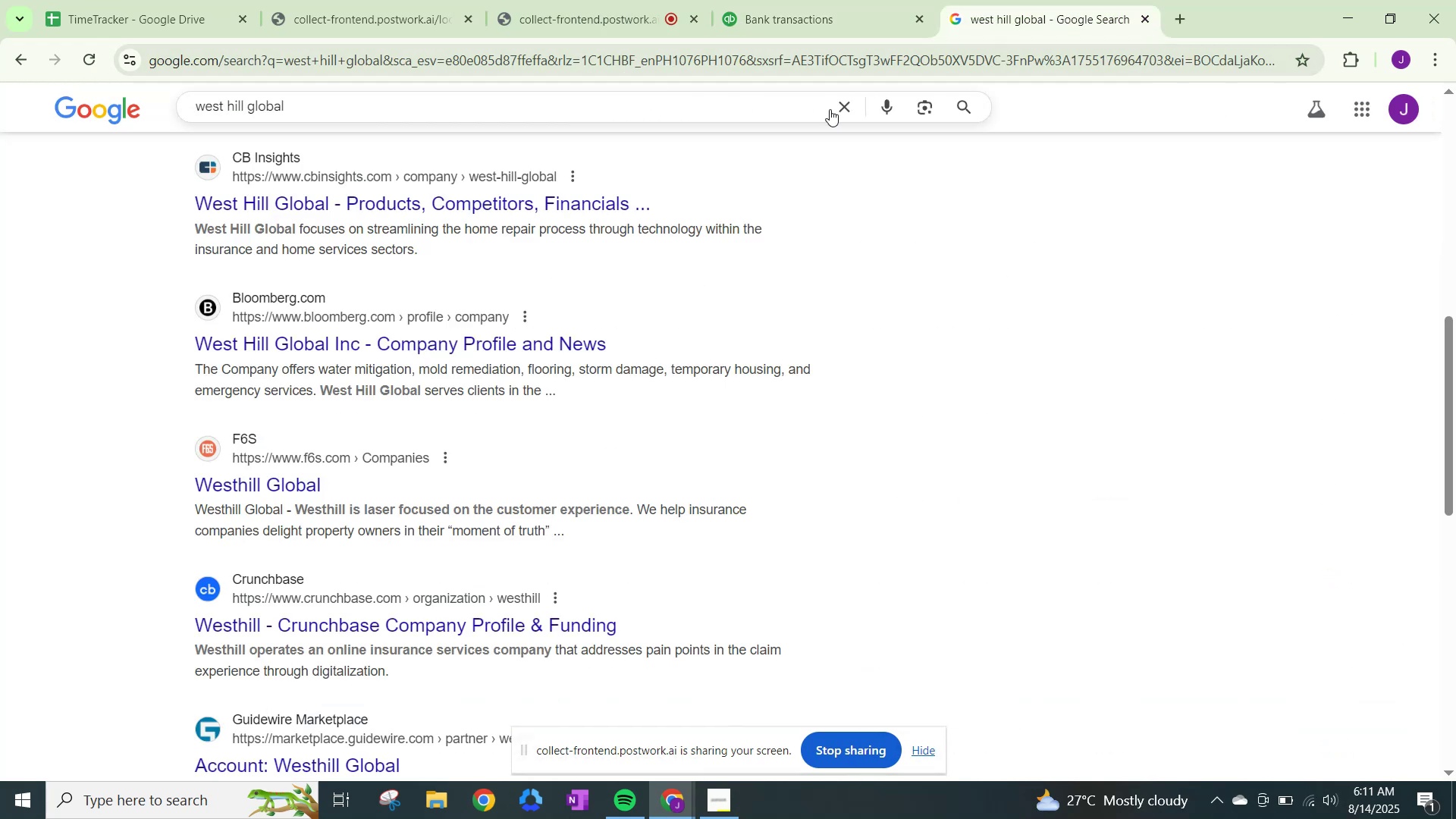 
left_click([837, 108])
 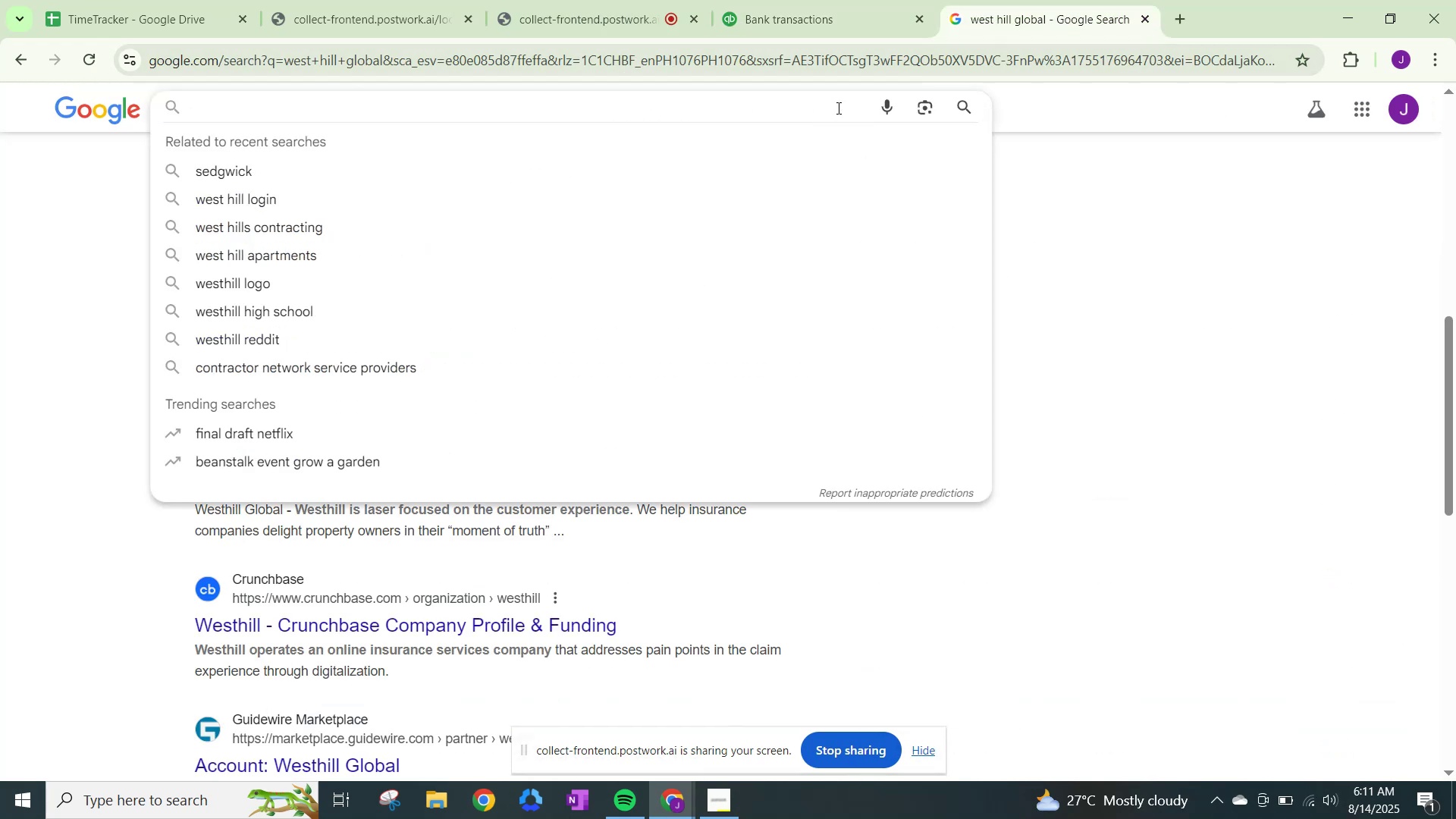 
type(forever stamp)
 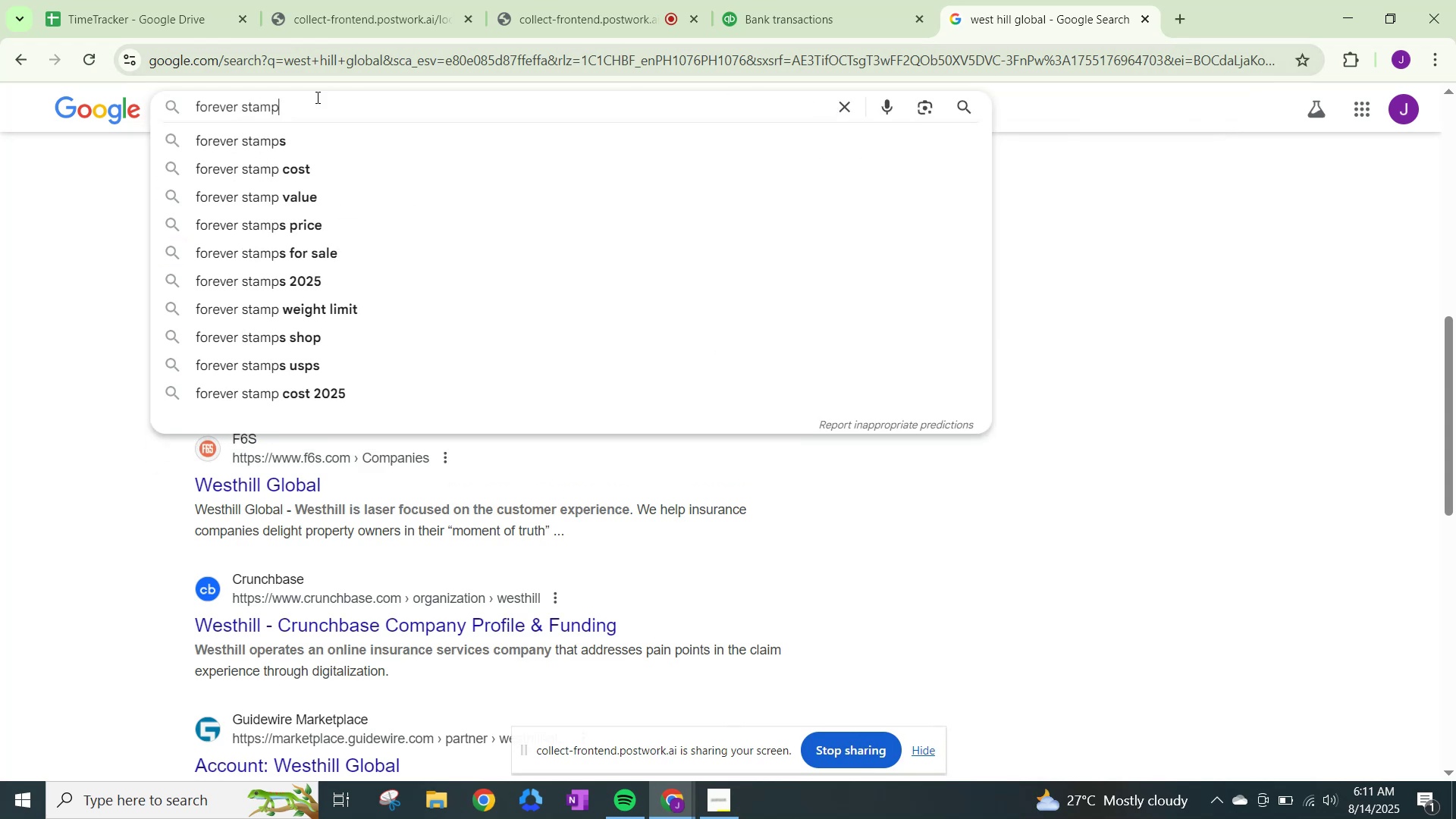 
left_click([308, 149])
 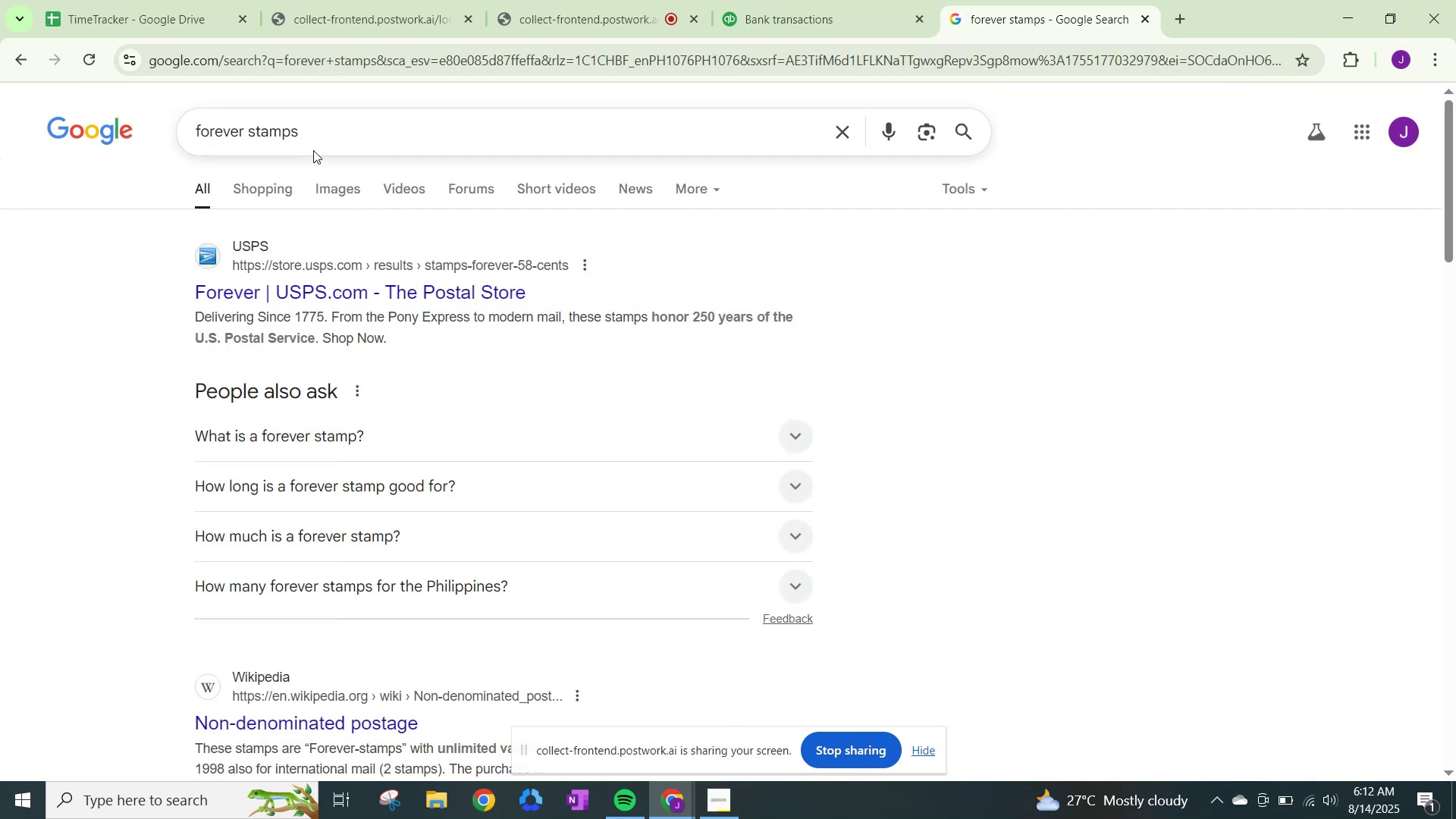 
wait(6.64)
 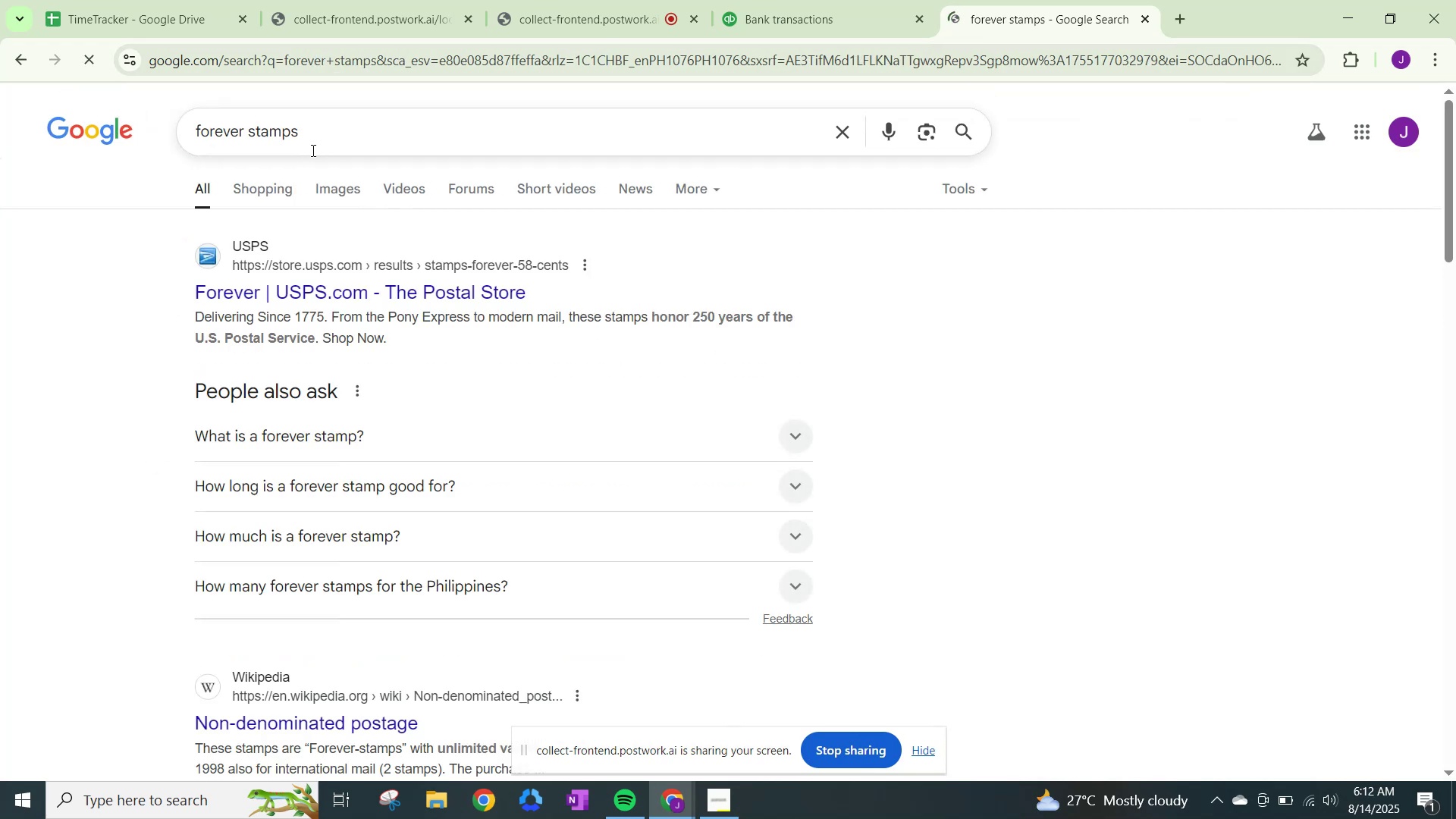 
scroll: coordinate [315, 174], scroll_direction: down, amount: 10.0
 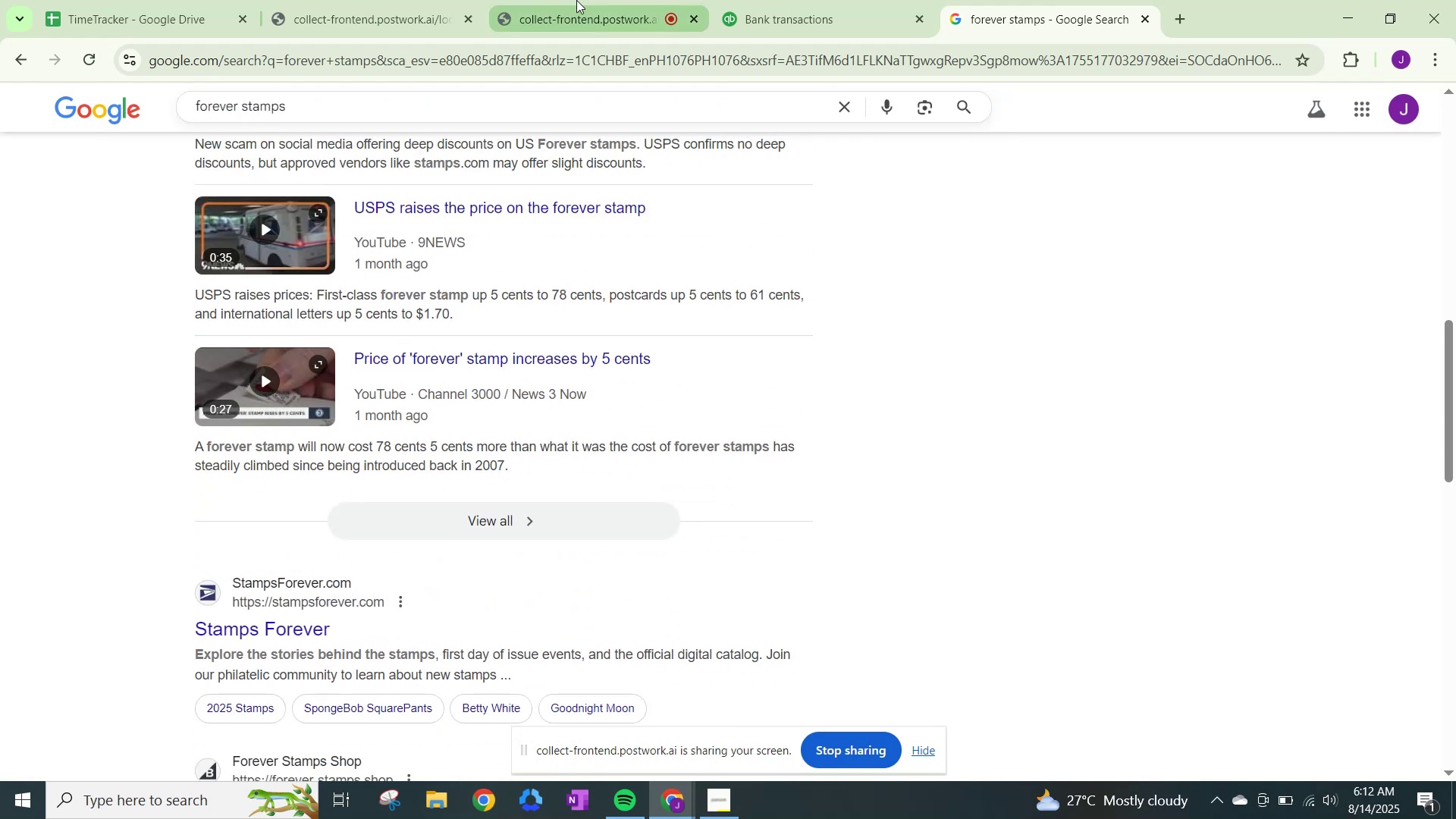 
wait(6.44)
 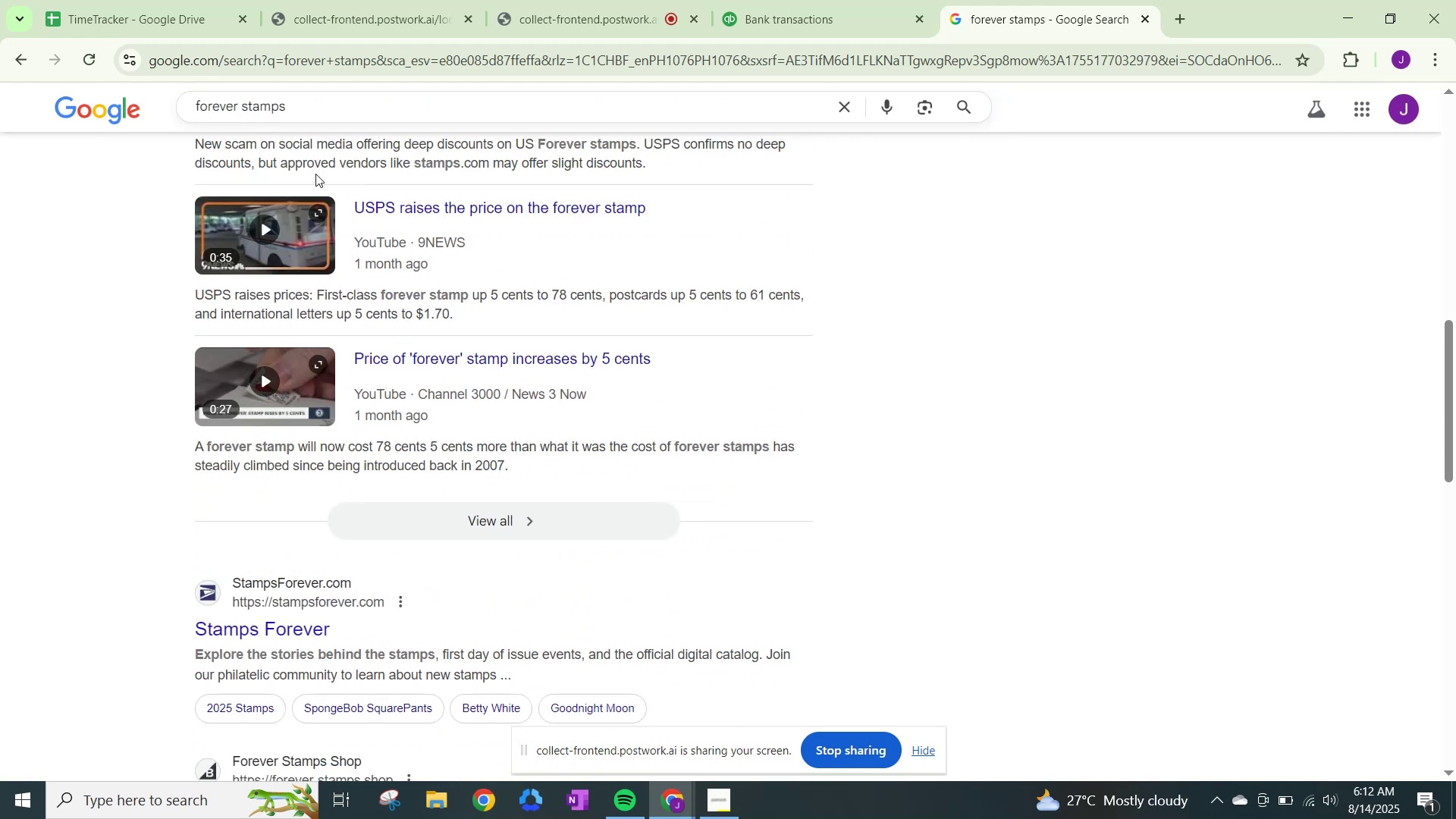 
left_click([780, 0])
 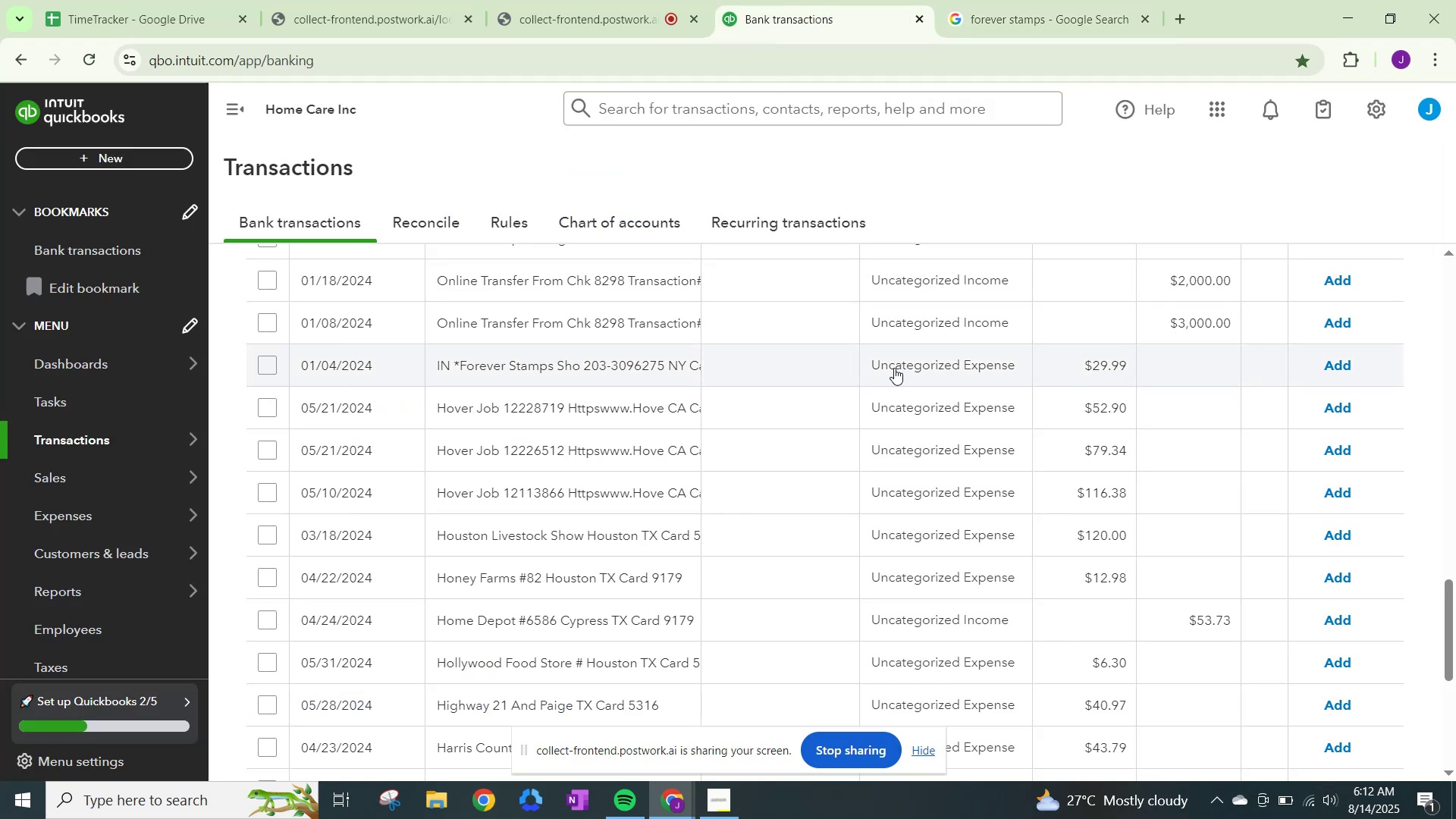 
left_click([918, 363])
 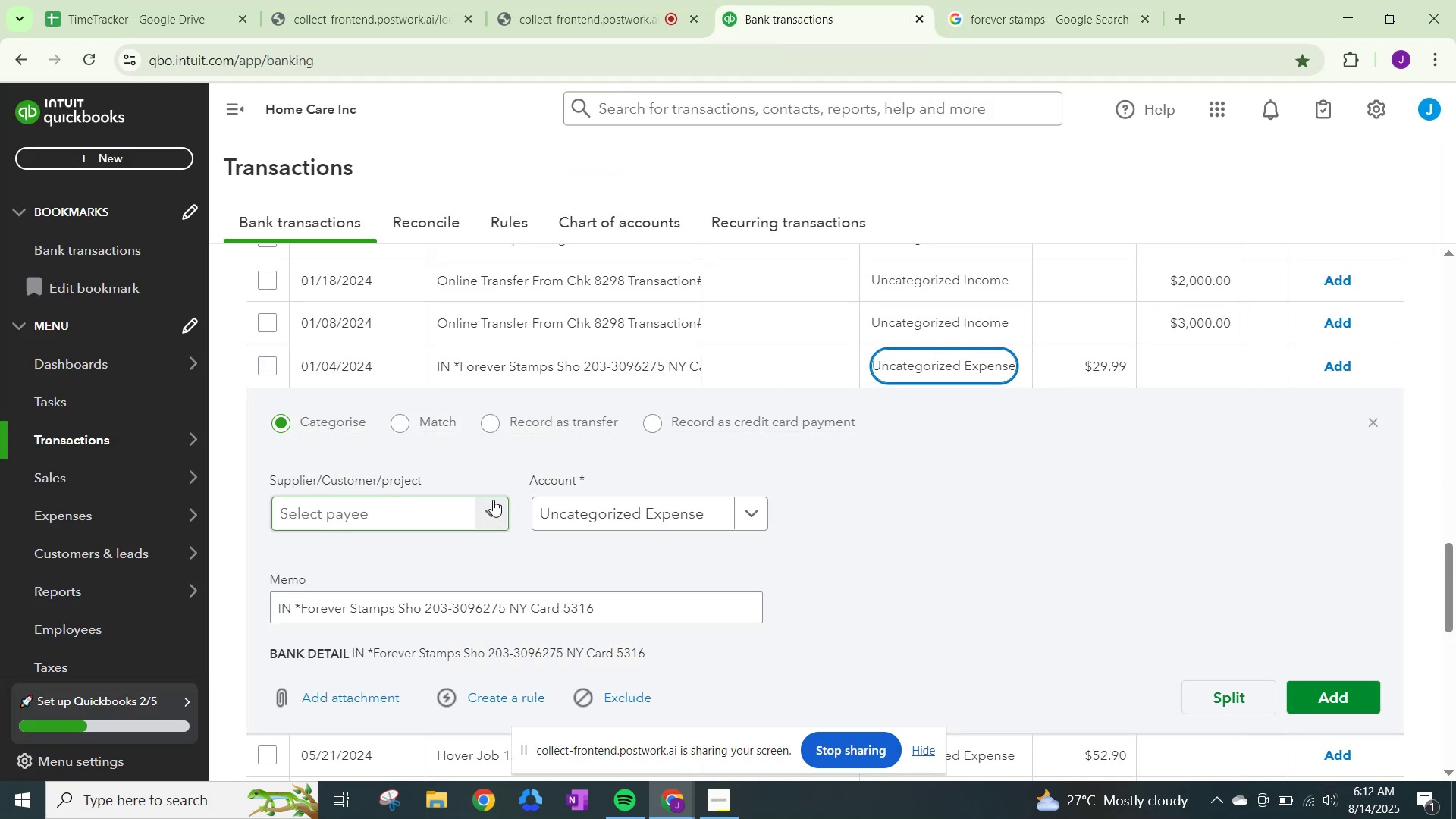 
type(Forever Stmaps)
key(Backspace)
key(Backspace)
key(Backspace)
key(Backspace)
type(mps)
key(Backspace)
key(Backspace)
key(Backspace)
type(ams)
key(Backspace)
type(ps)
 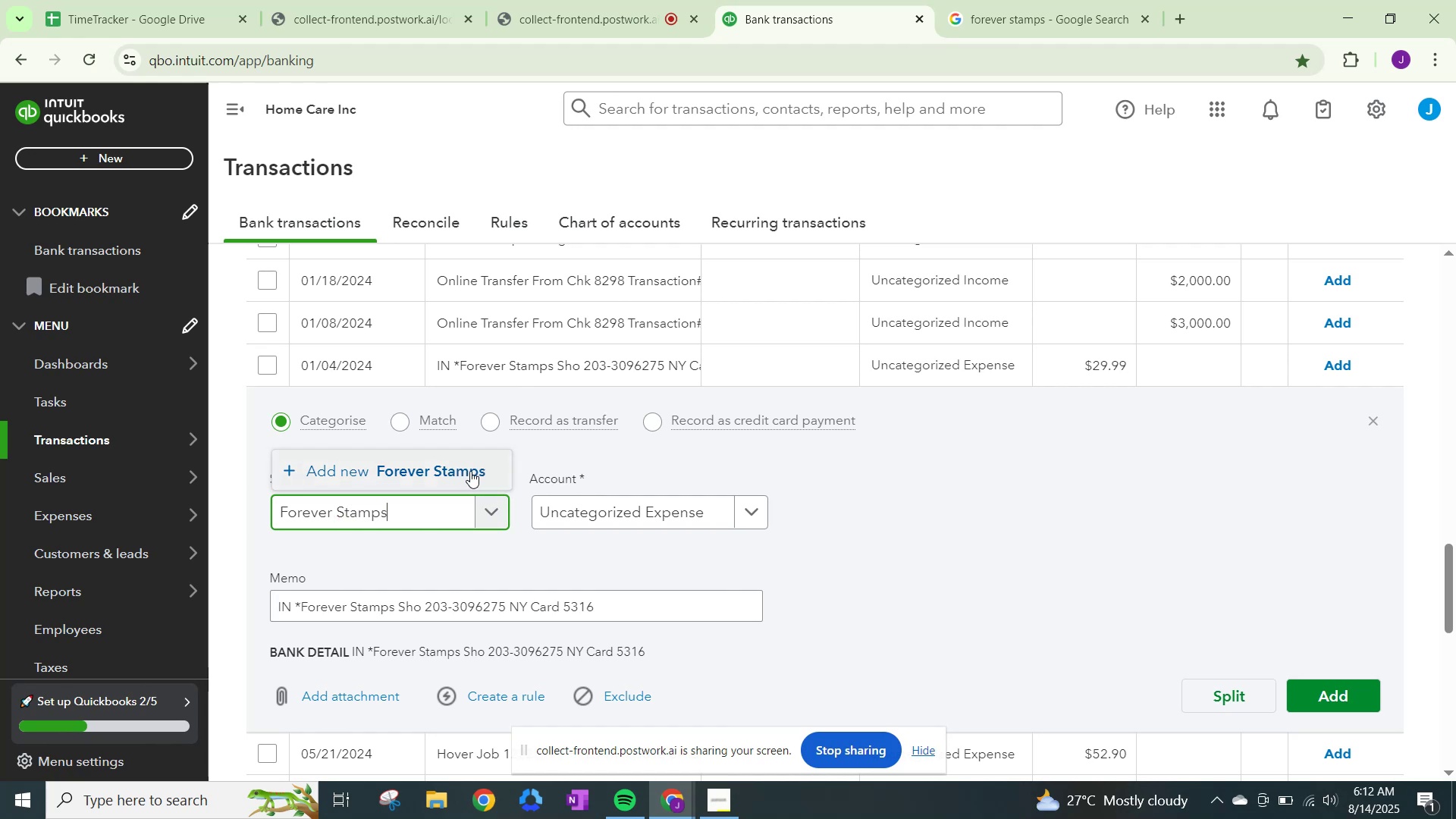 
left_click([470, 471])
 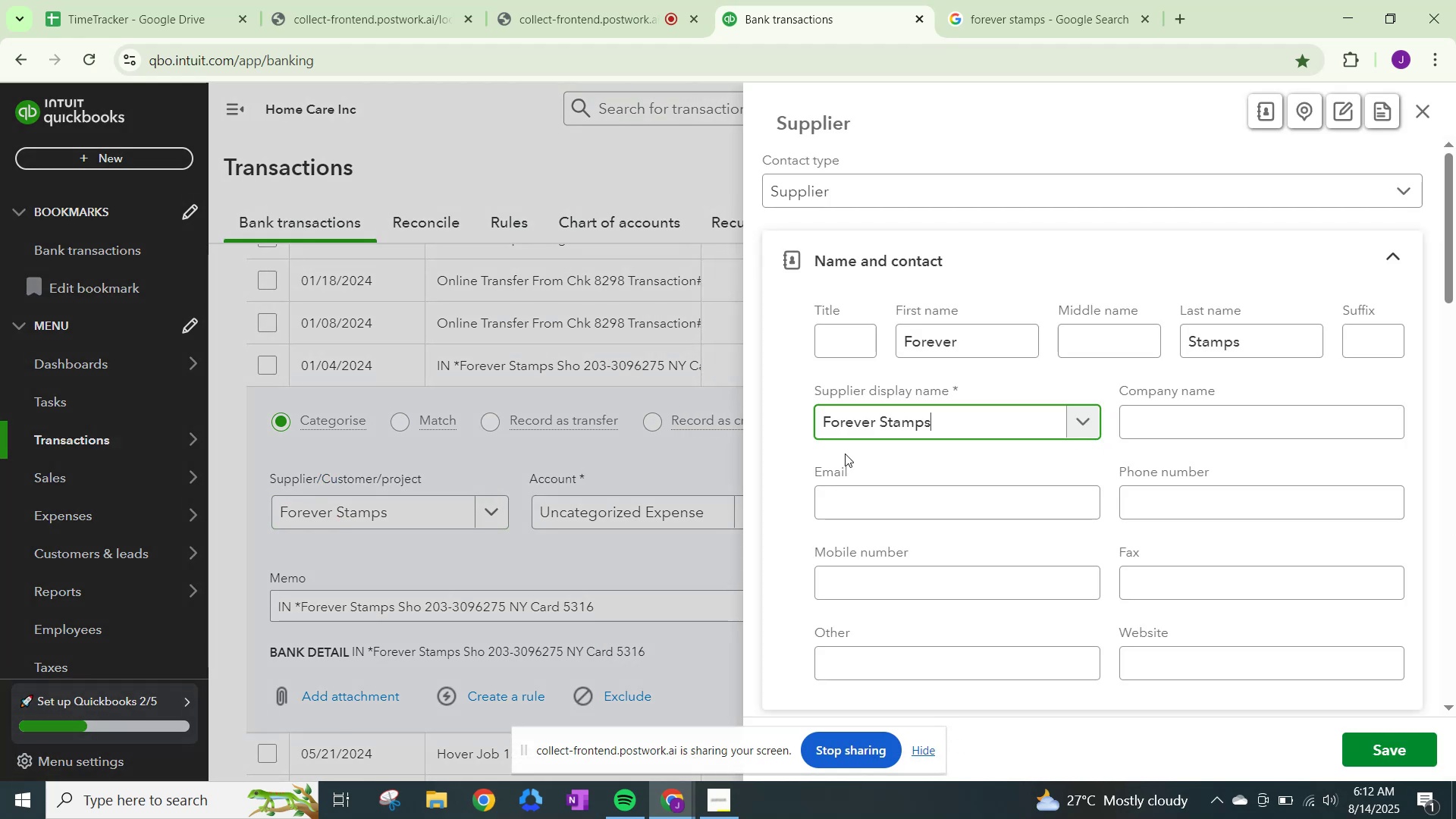 
scroll: coordinate [969, 447], scroll_direction: down, amount: 18.0
 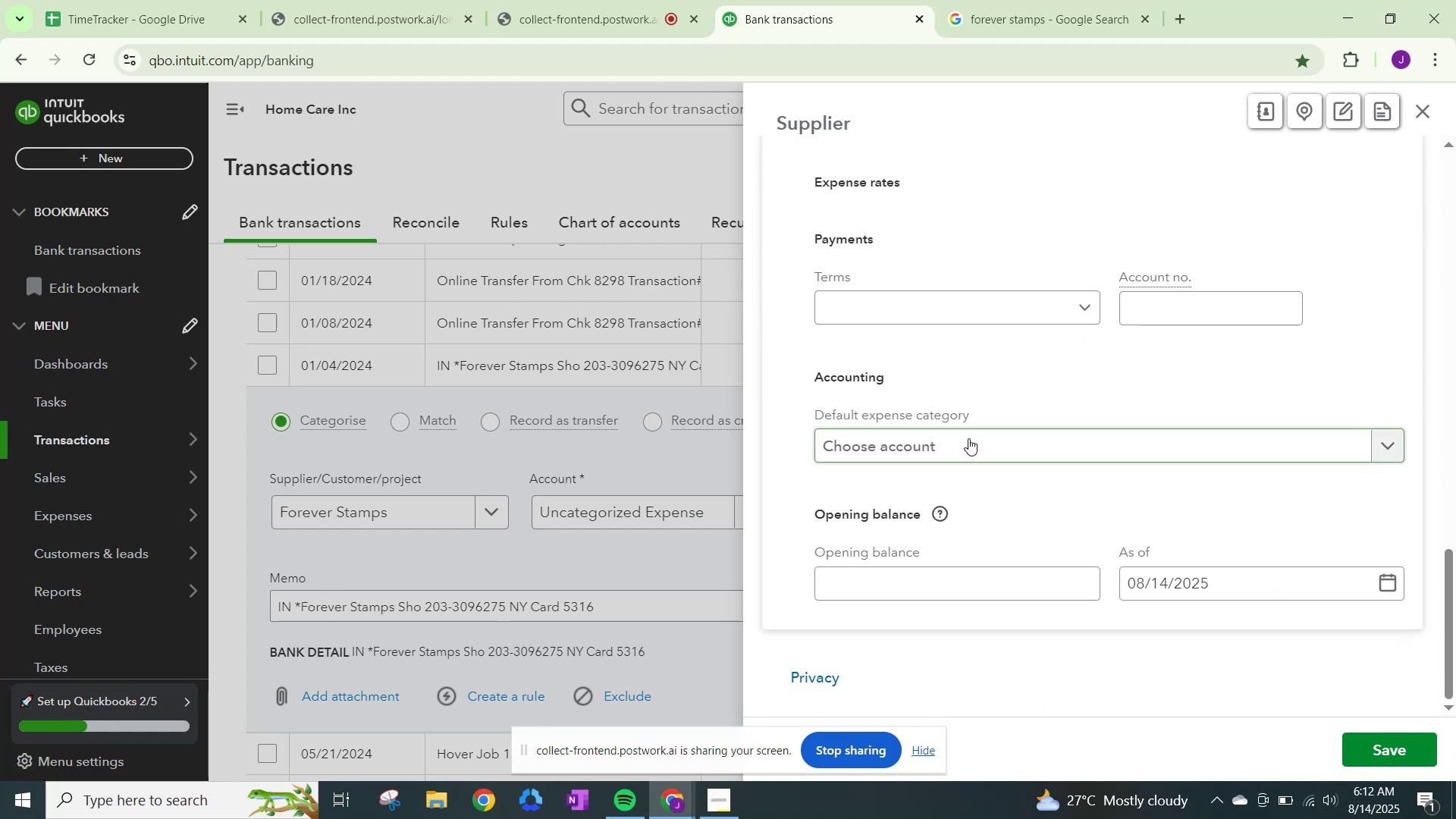 
left_click([968, 438])
 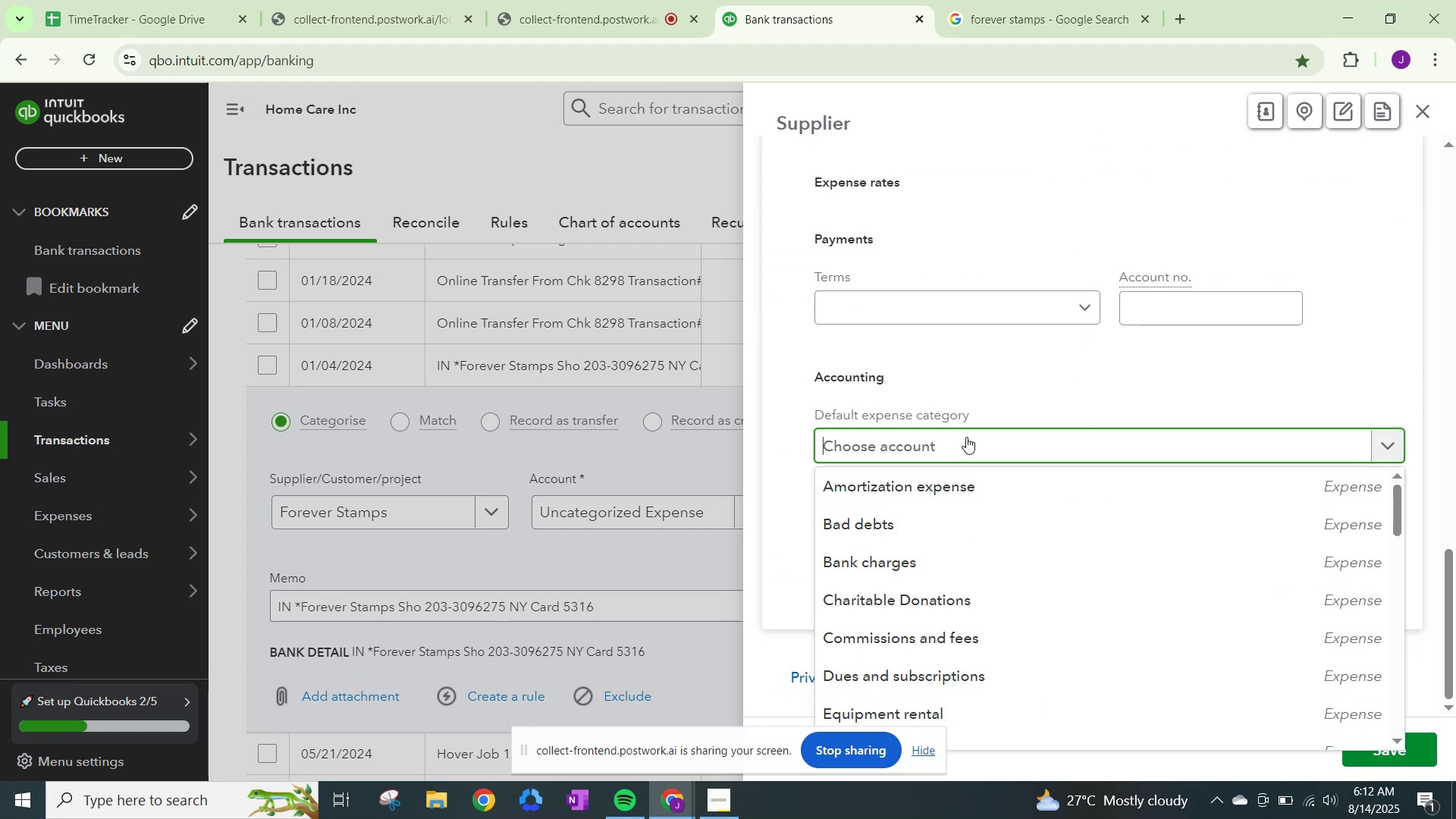 
type(shii)
key(Backspace)
 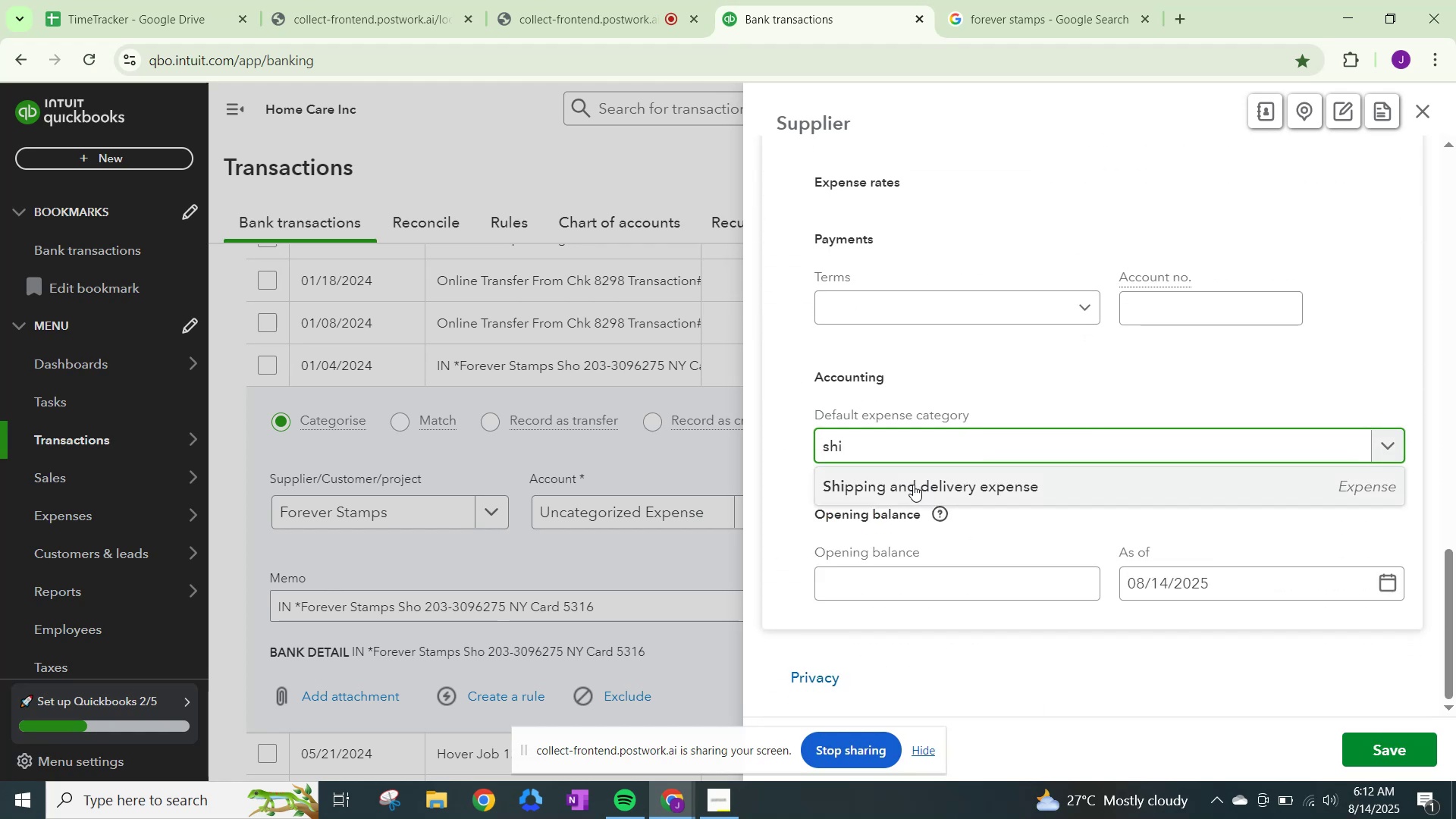 
left_click([915, 482])
 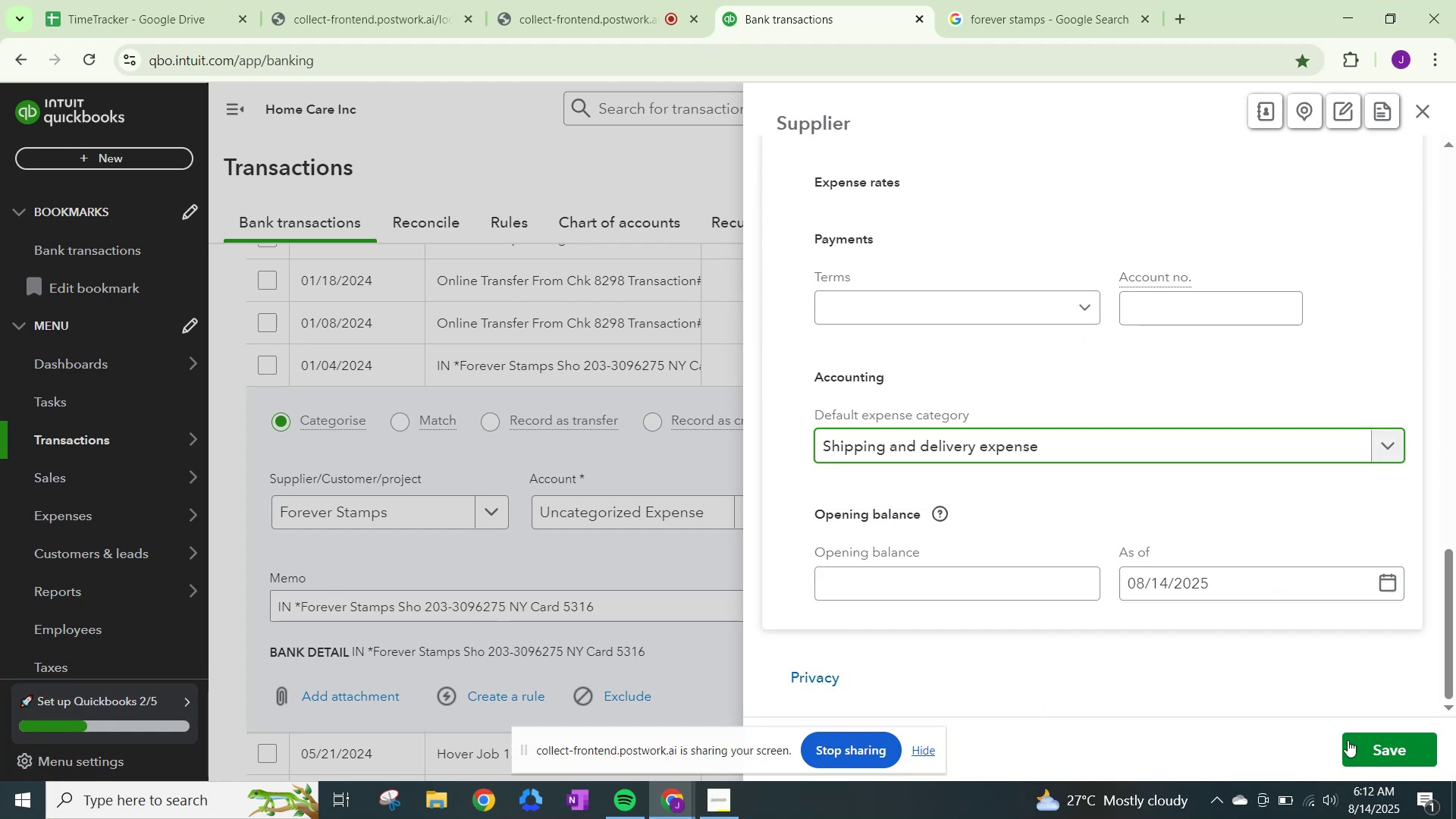 
left_click([1368, 745])
 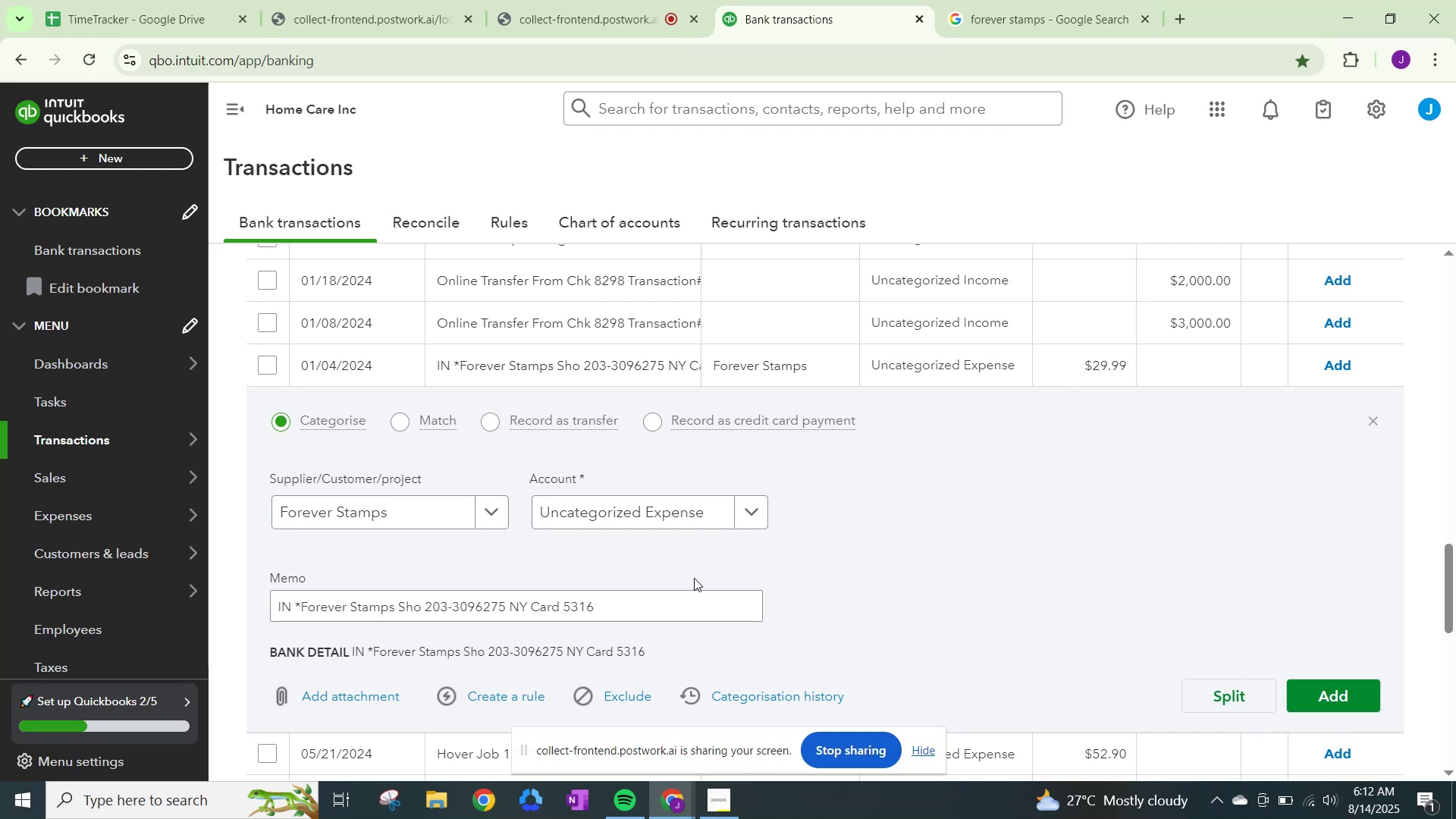 
left_click([625, 512])
 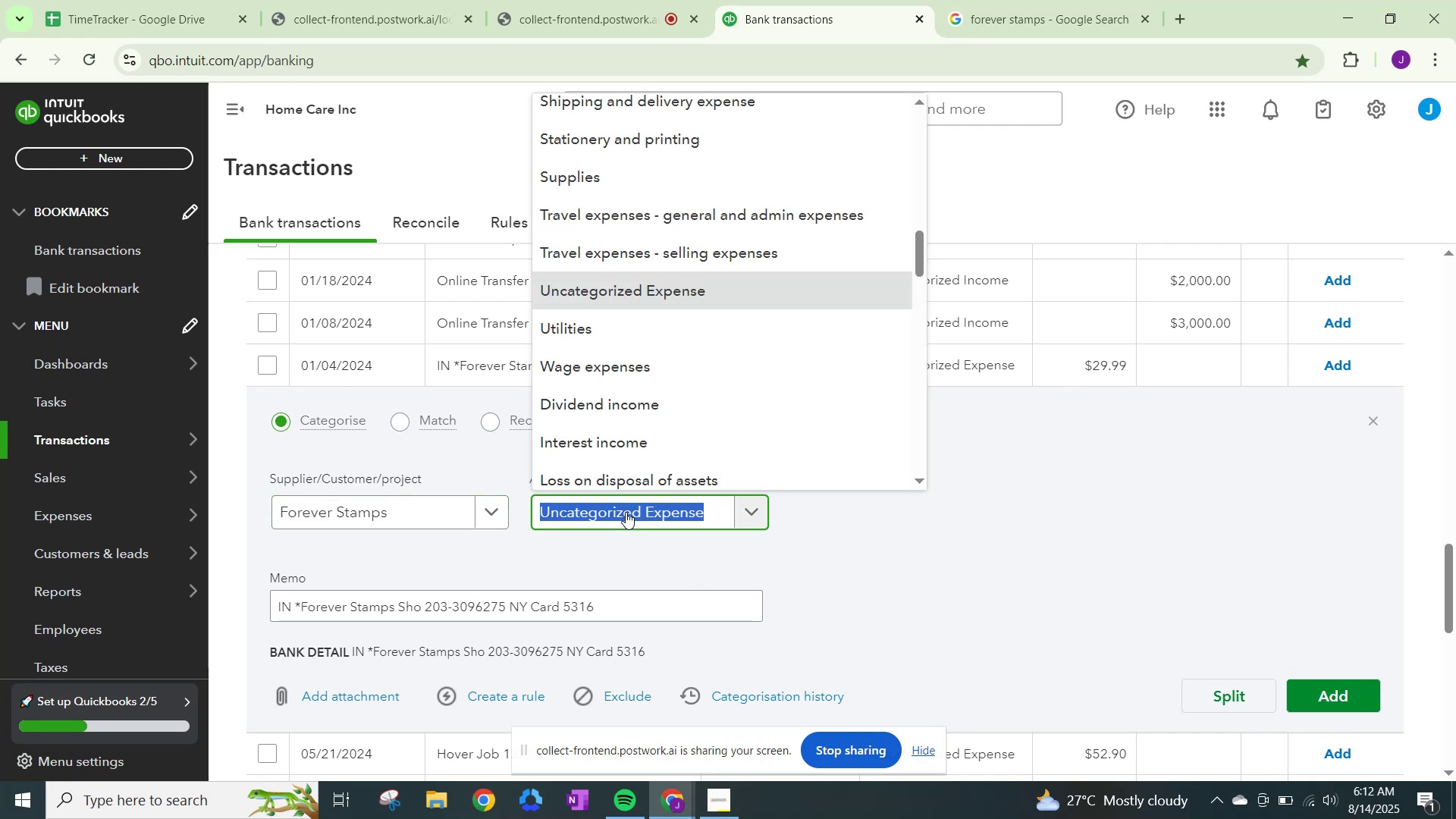 
type(hippin)
 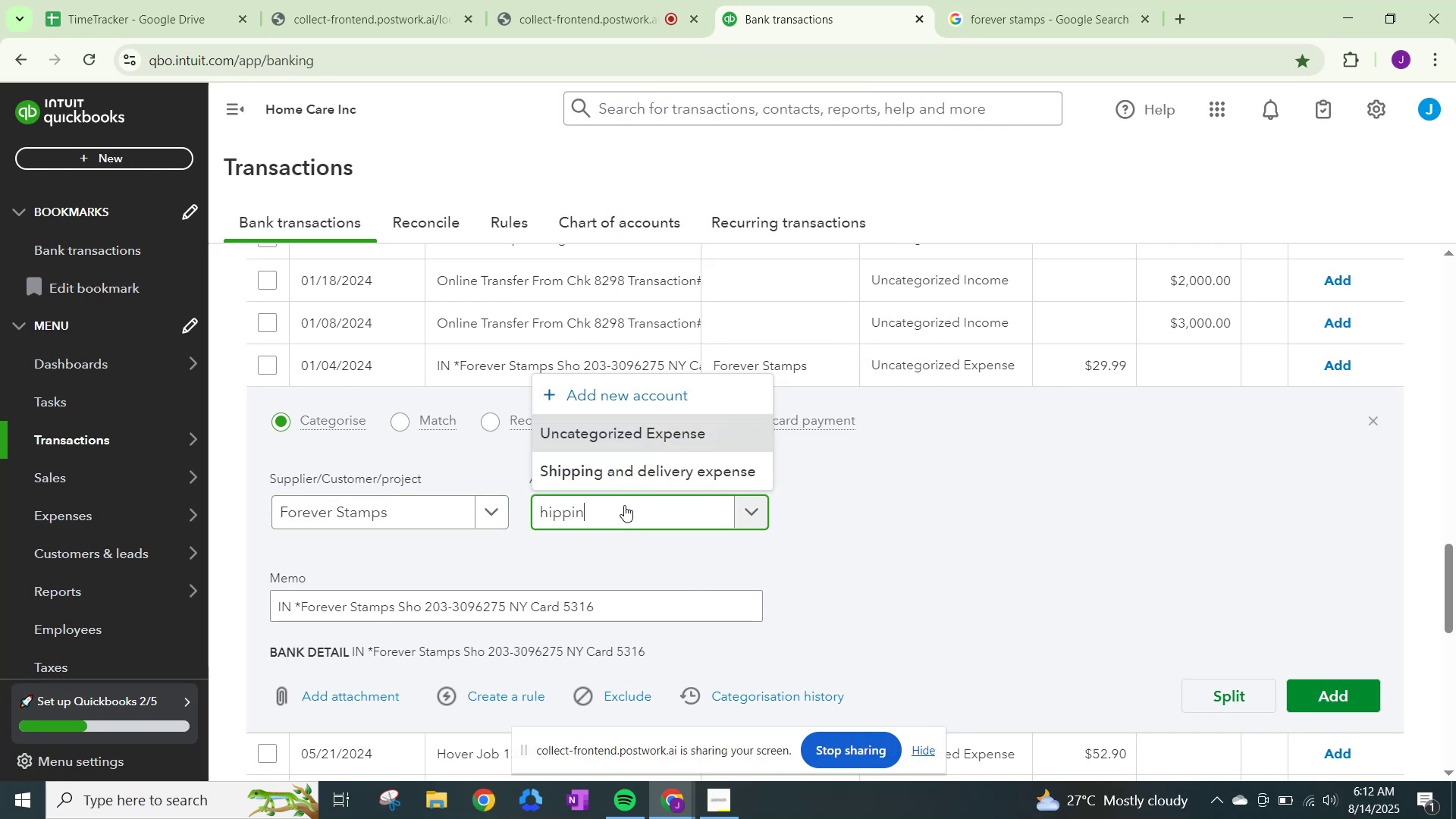 
left_click([616, 479])
 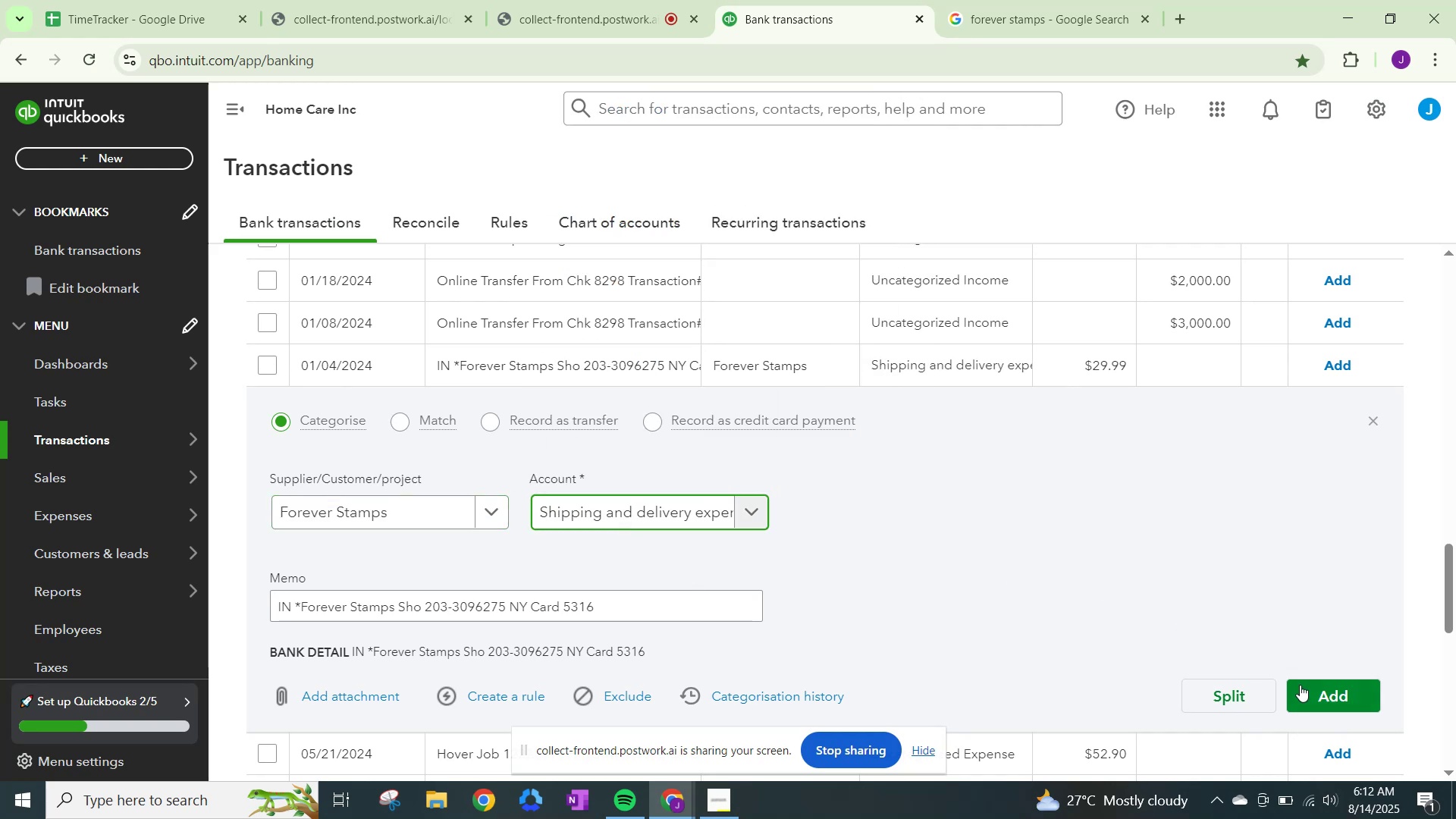 
left_click([1303, 692])
 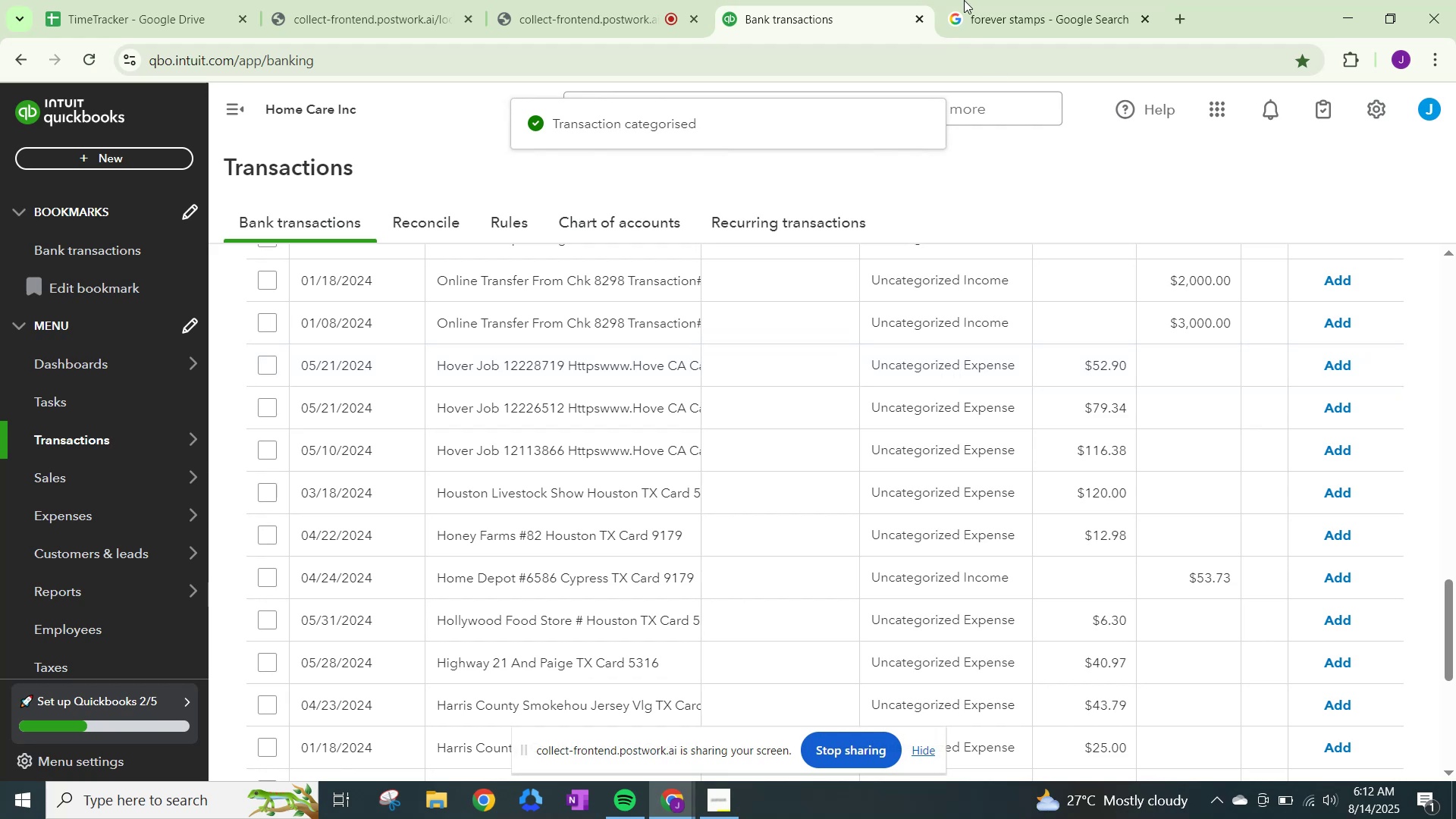 
wait(5.21)
 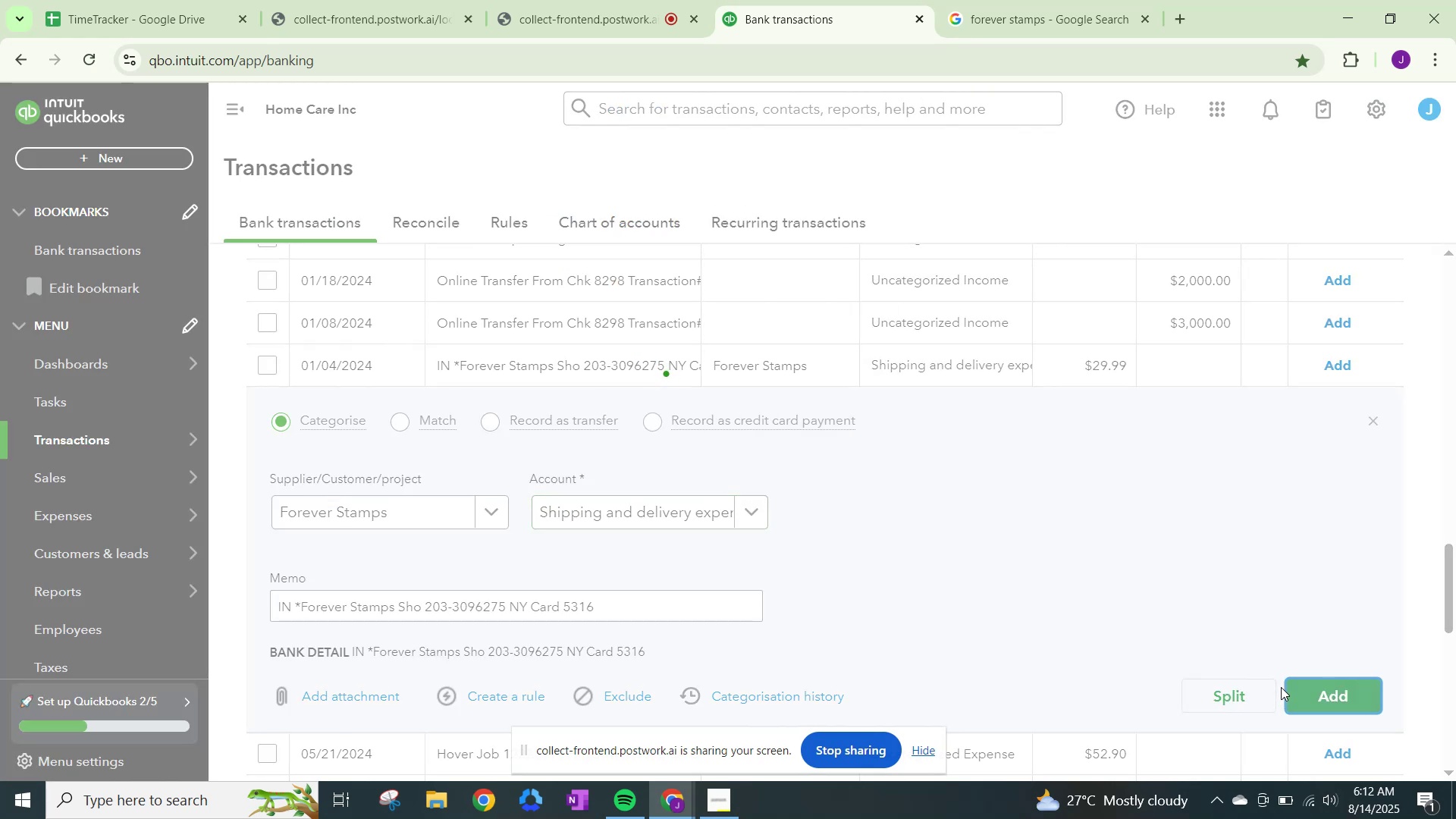 
left_click([505, 102])
 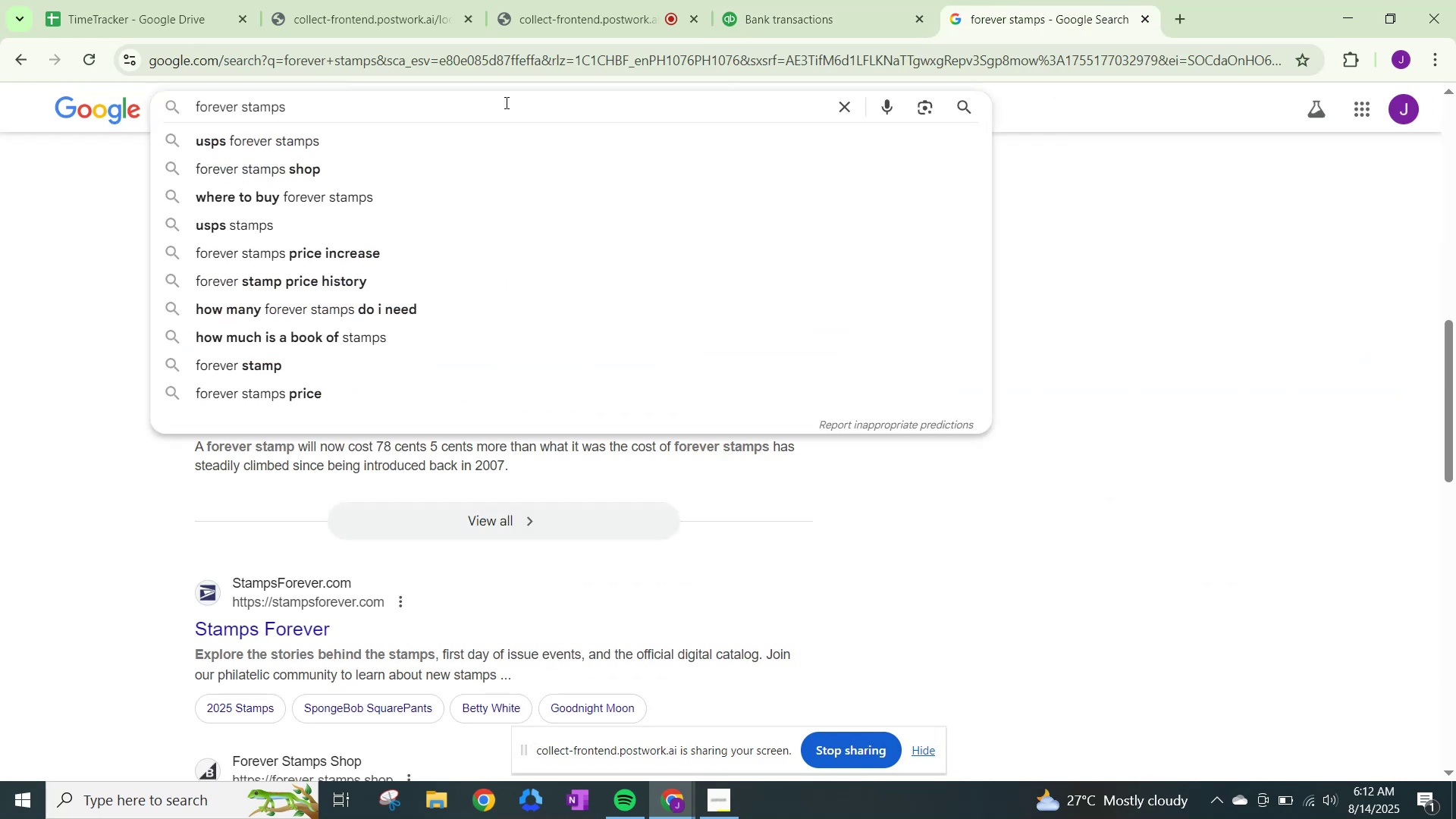 
hold_key(key=Backspace, duration=0.99)
 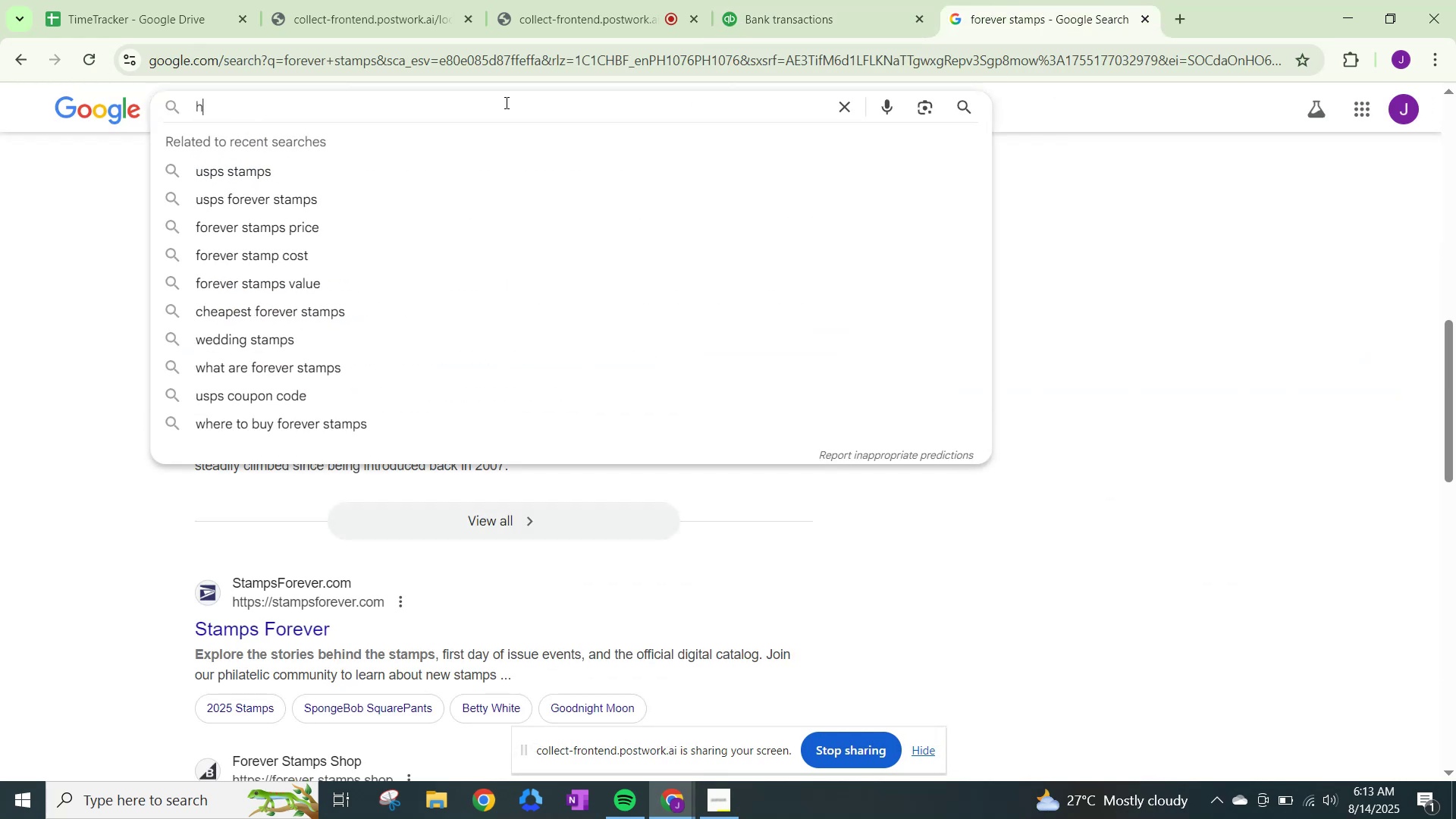 
type(hover jobs)
 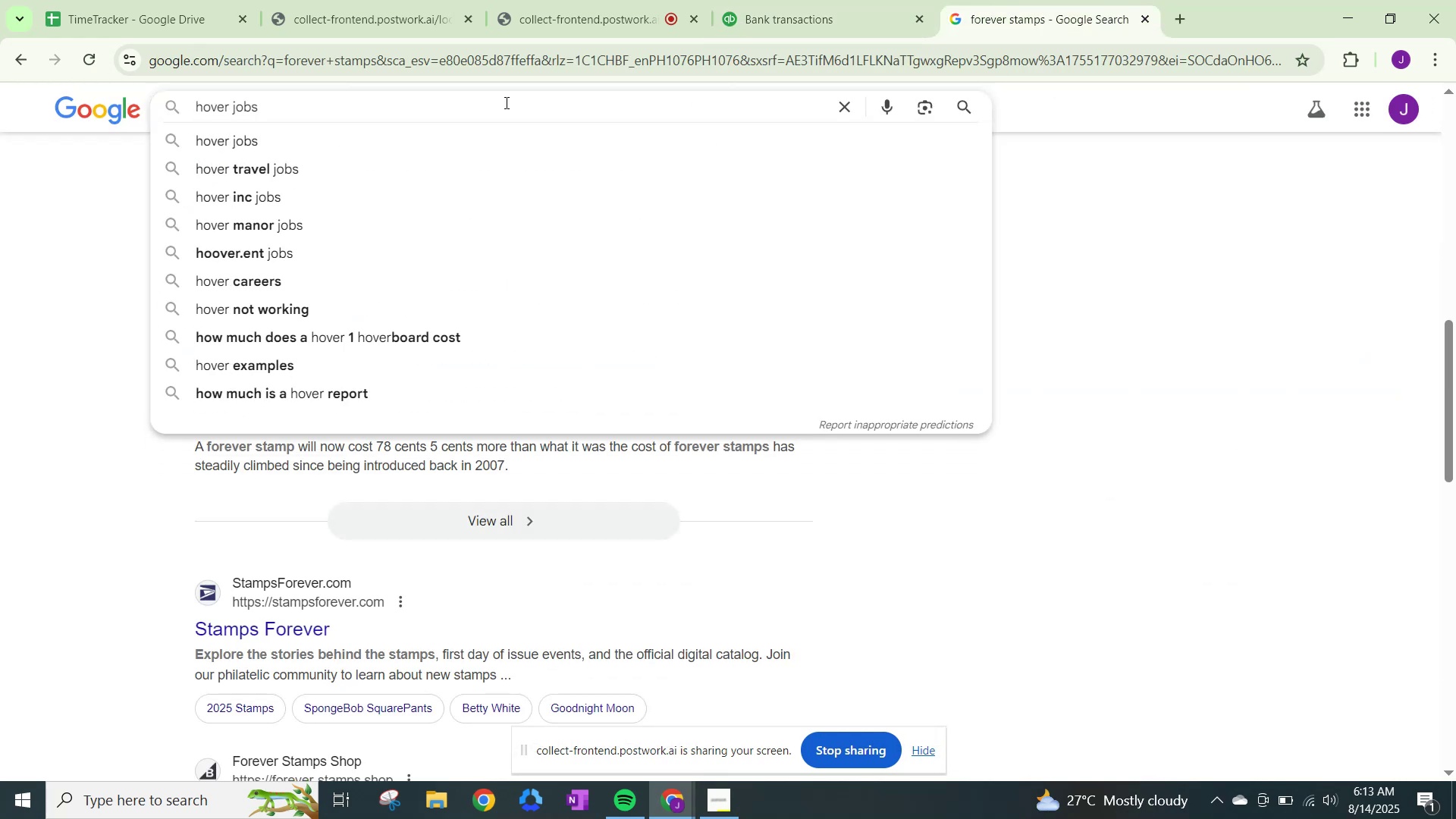 
key(ArrowUp)
 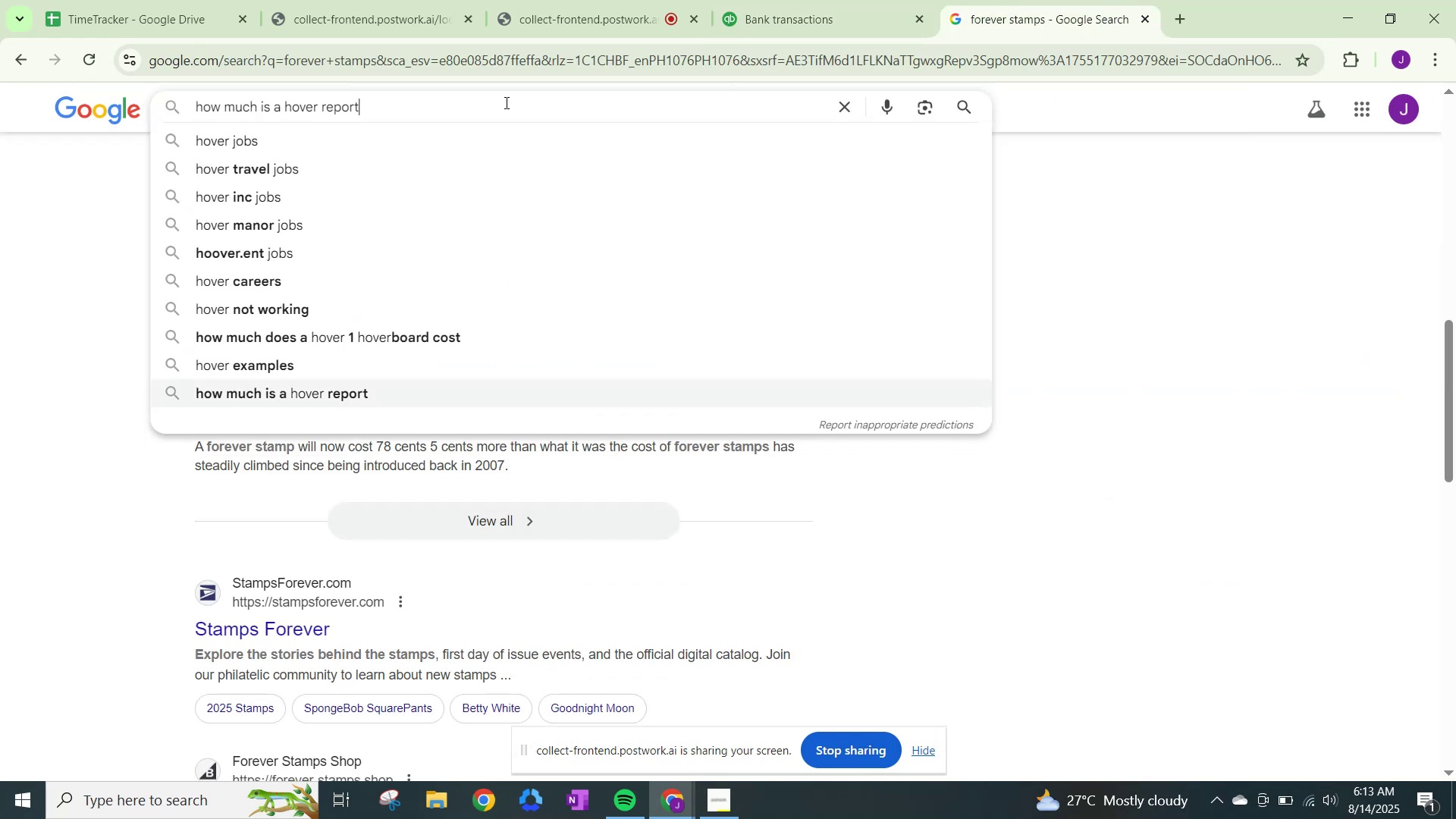 
key(Enter)
 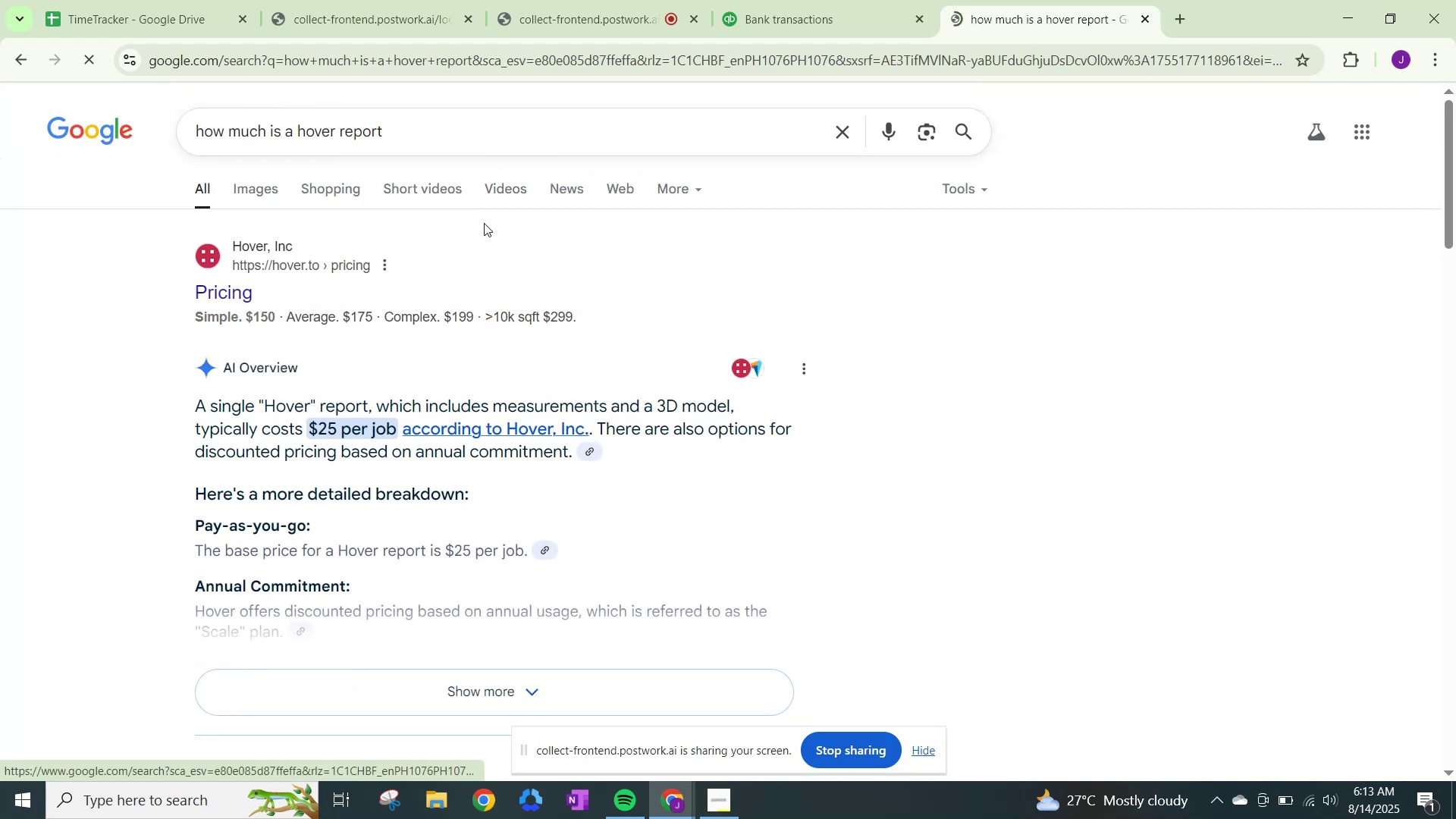 
wait(9.39)
 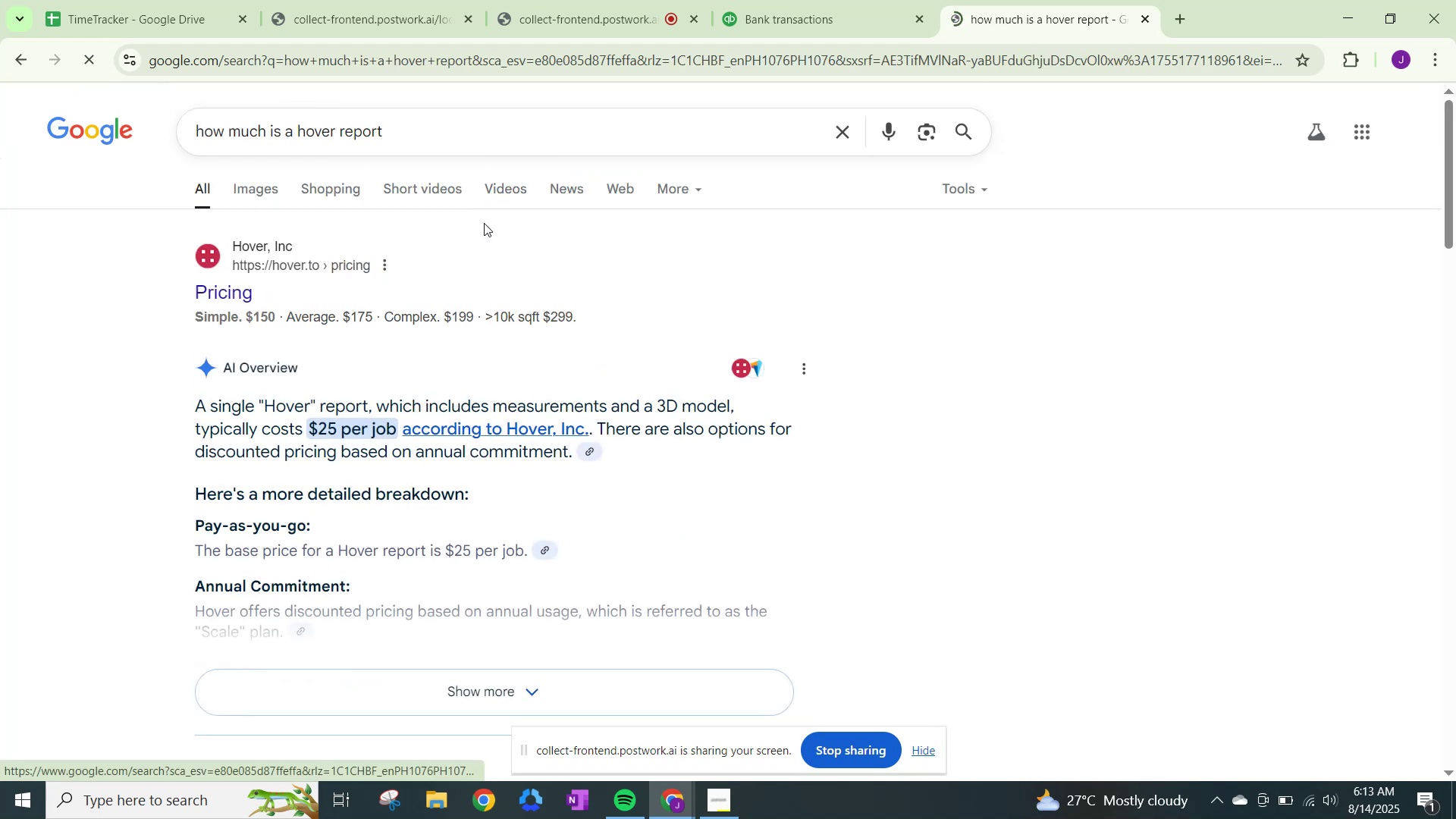 
scroll: coordinate [447, 353], scroll_direction: down, amount: 10.0
 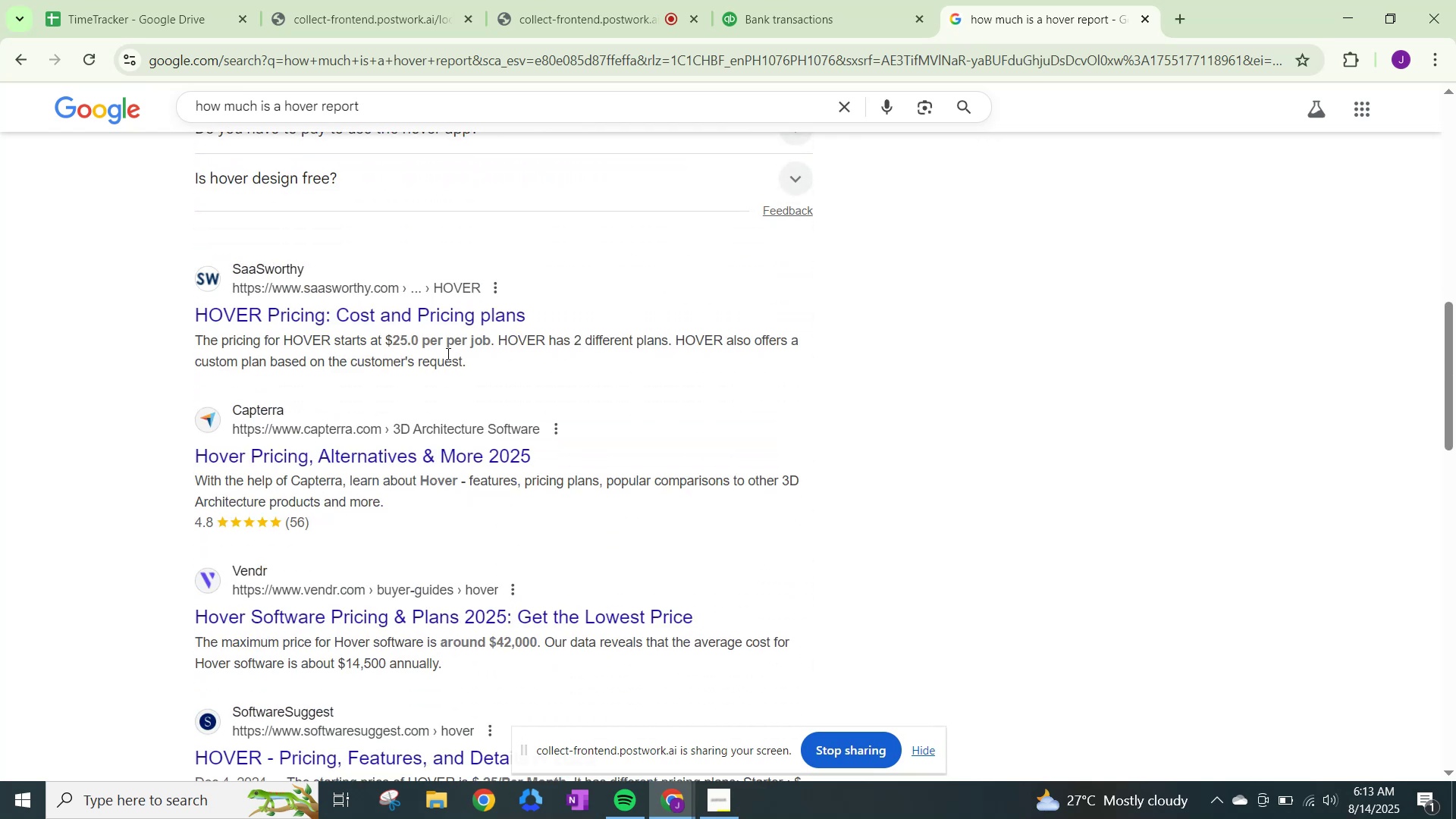 
scroll: coordinate [422, 316], scroll_direction: up, amount: 11.0
 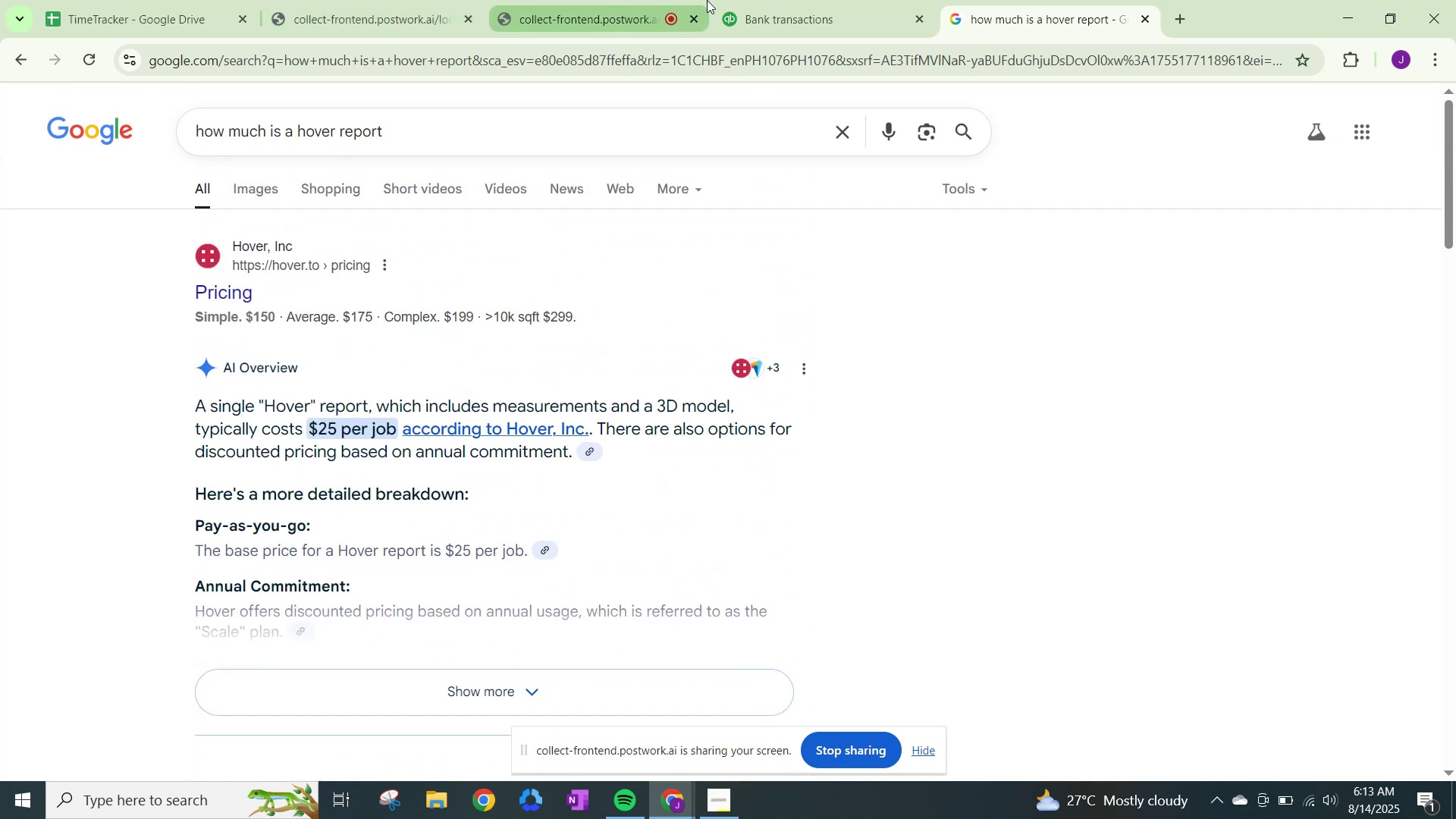 
left_click([778, 0])
 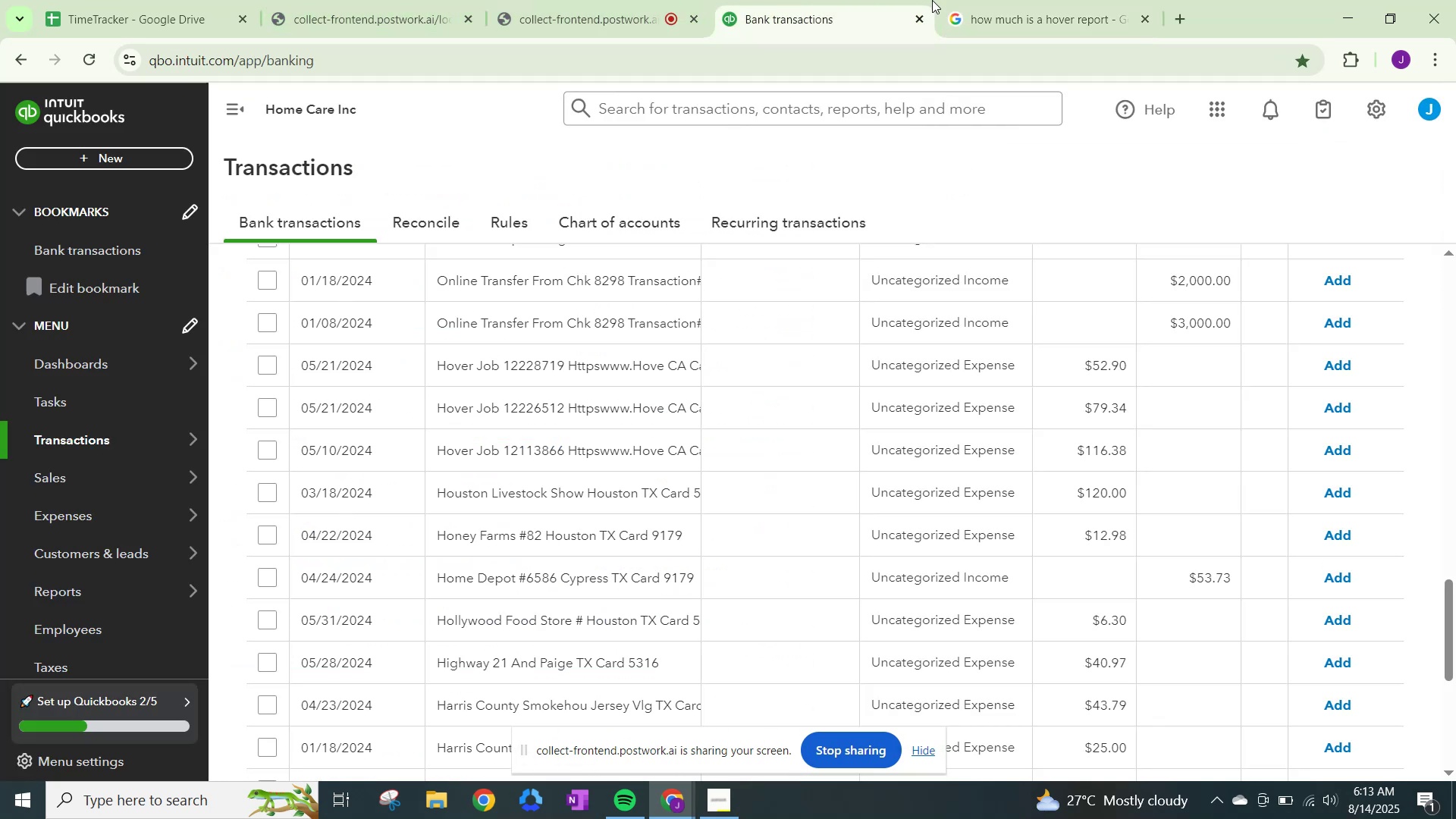 
left_click([943, 0])
 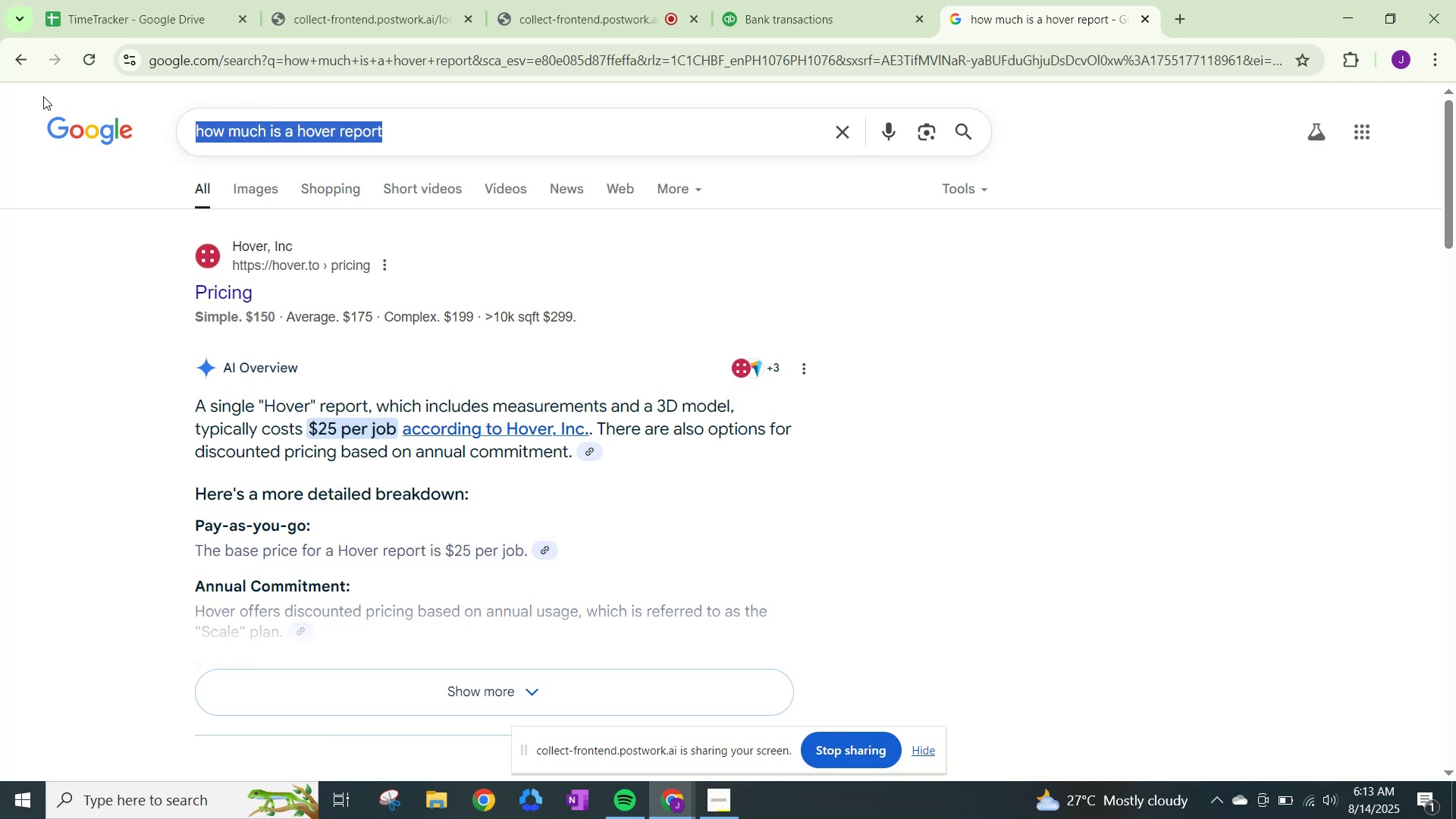 
type(hover job)
 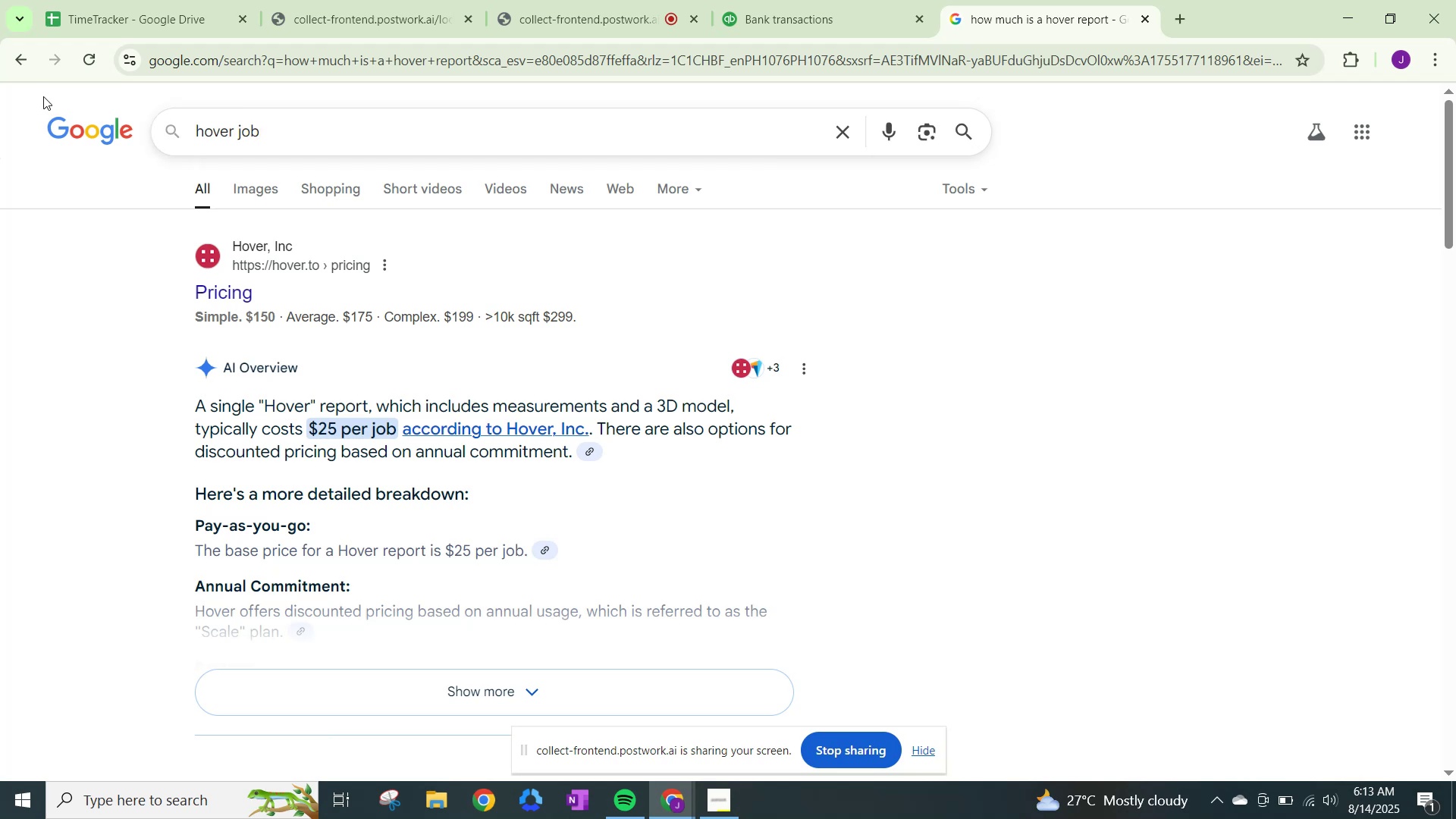 
key(Enter)
 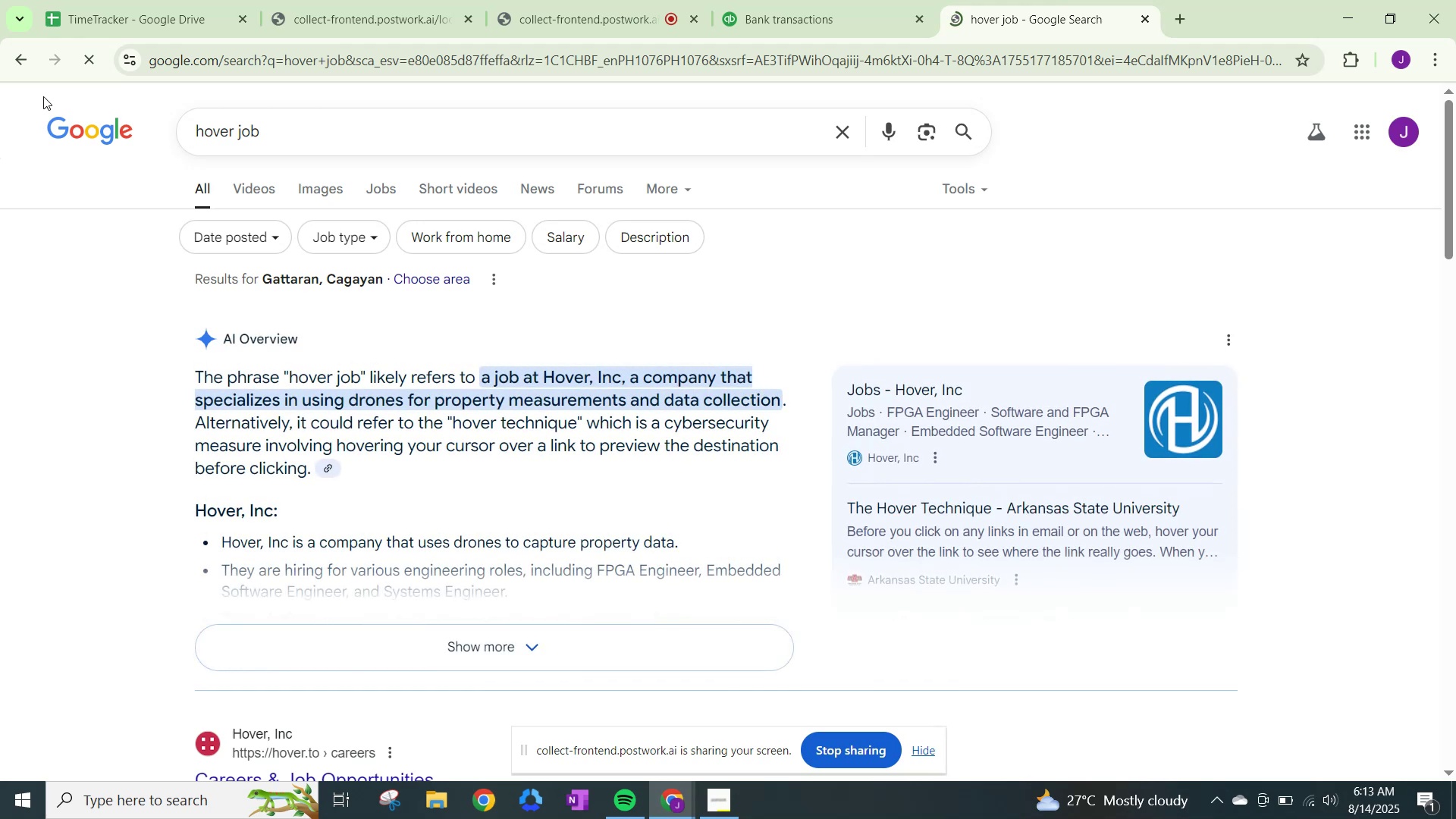 
wait(16.1)
 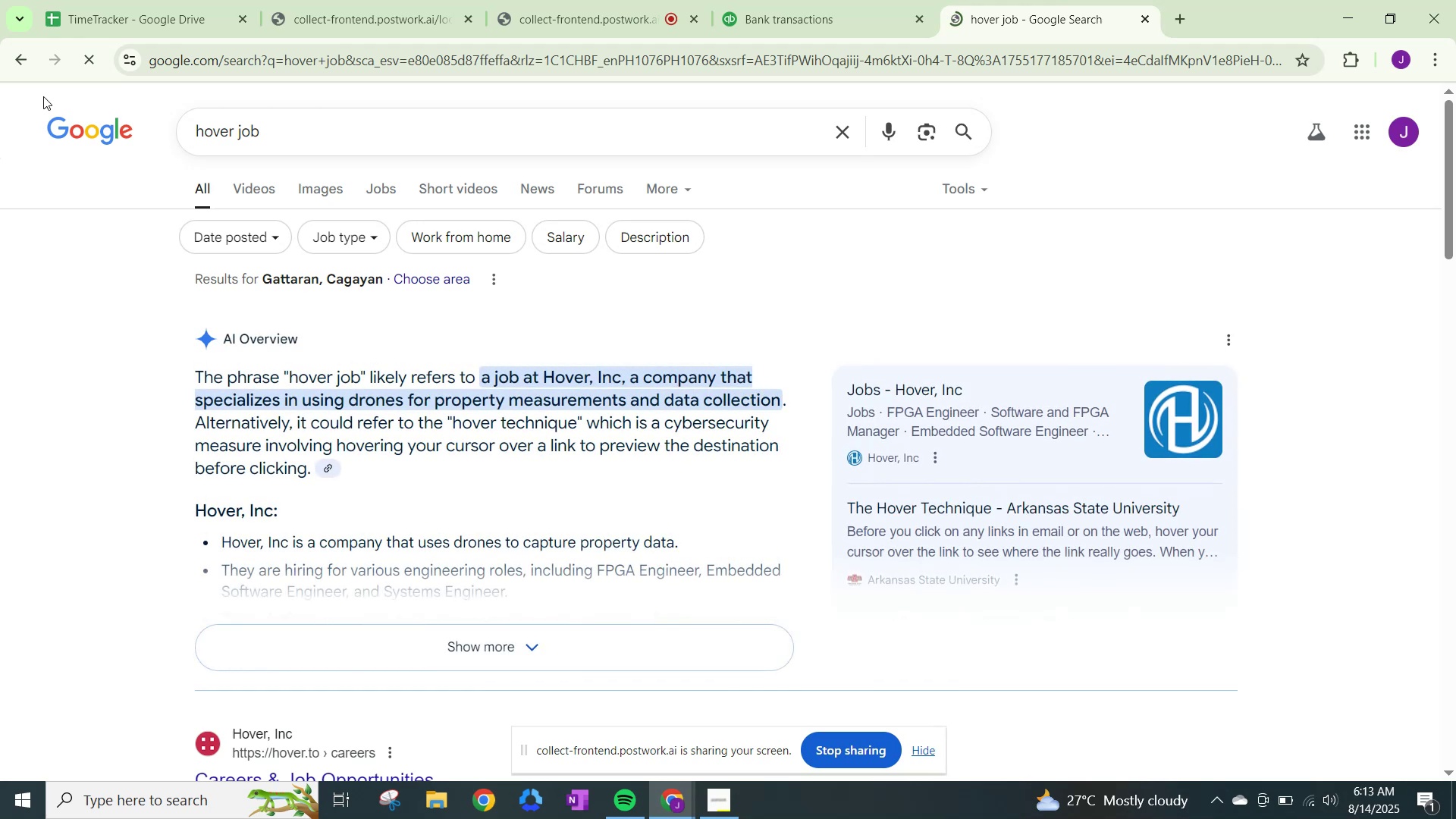 
left_click([892, 0])
 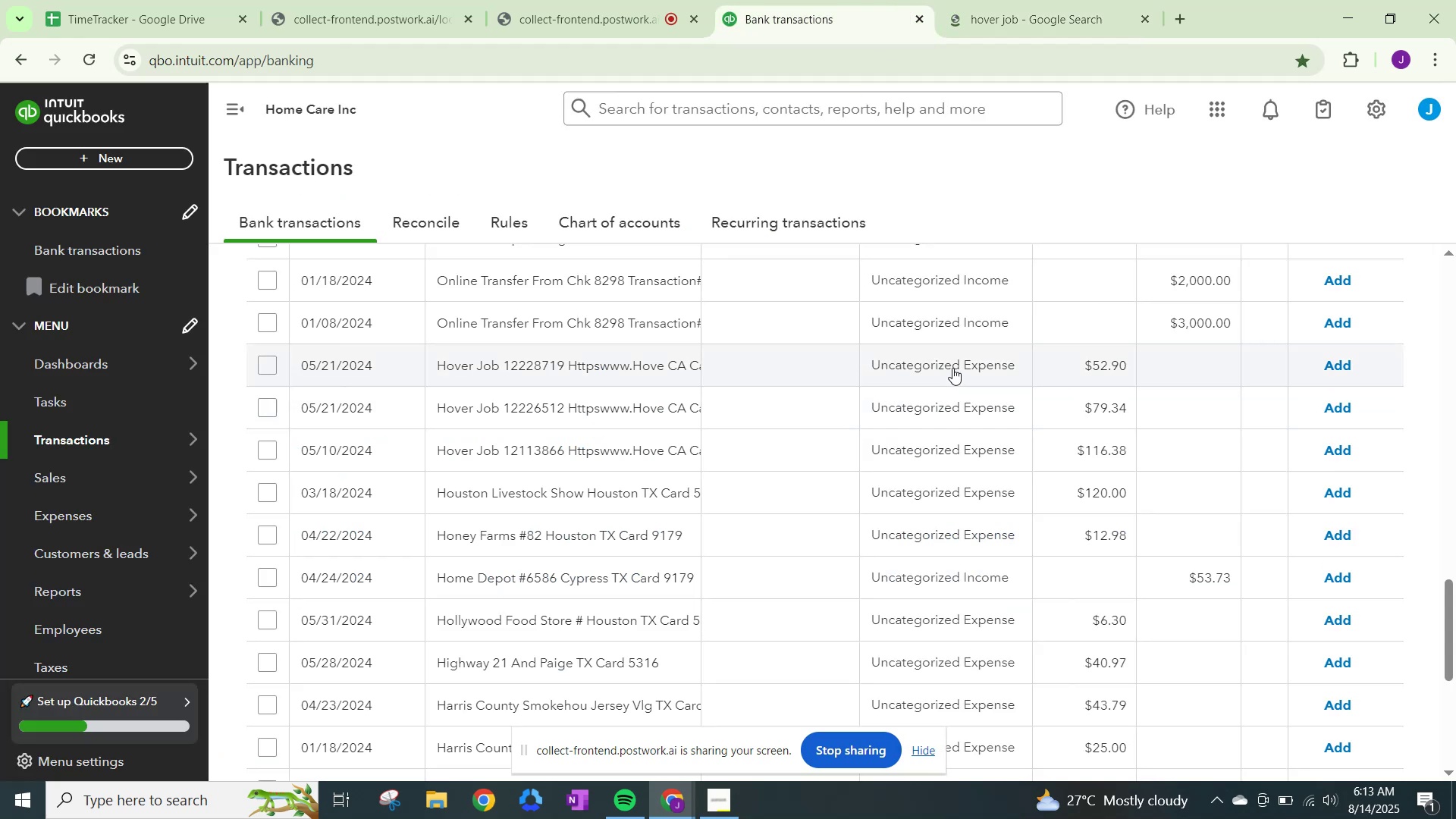 
left_click([952, 368])
 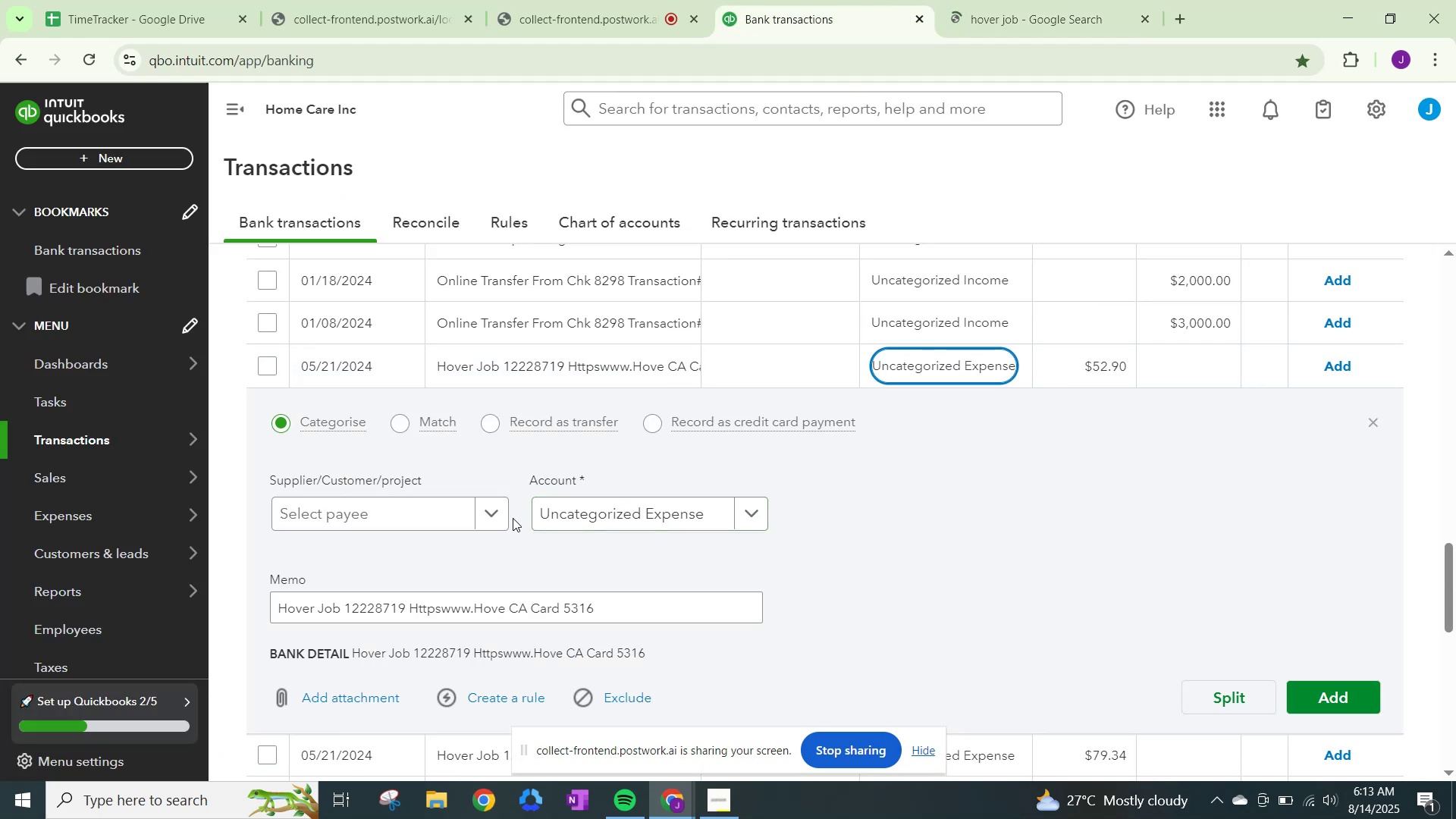 
left_click([484, 513])
 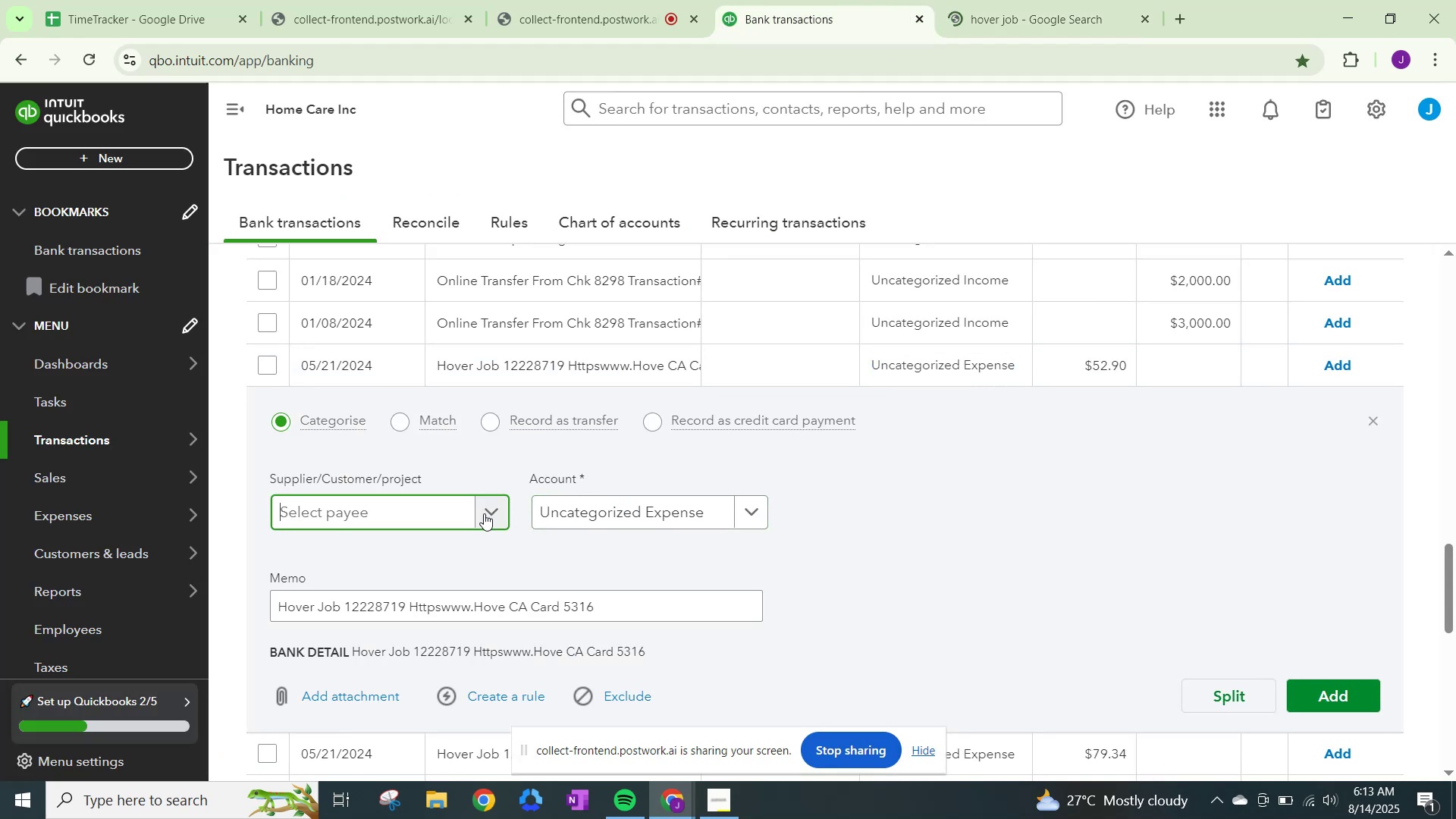 
type(Hover Job)
 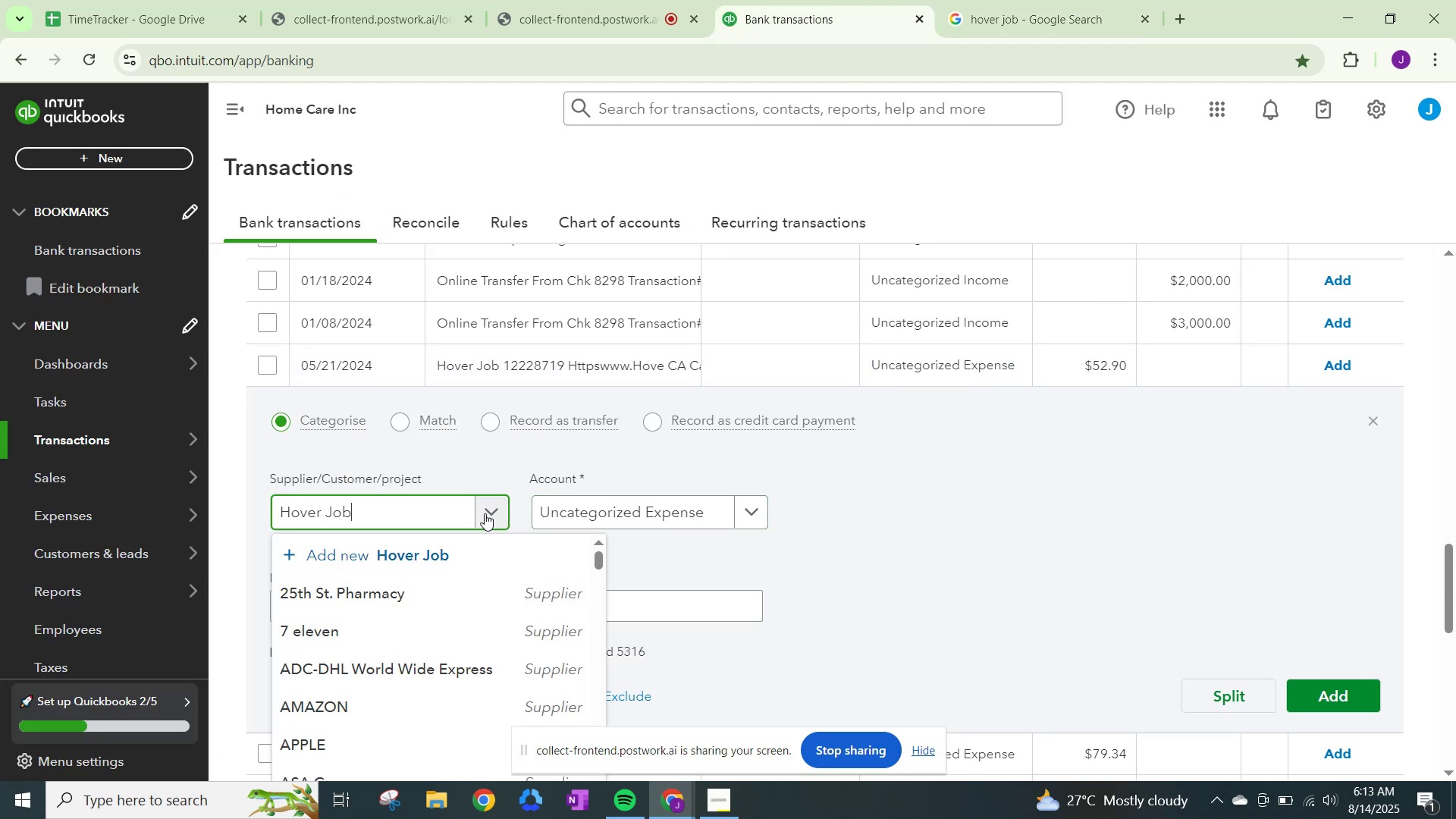 
left_click([434, 551])
 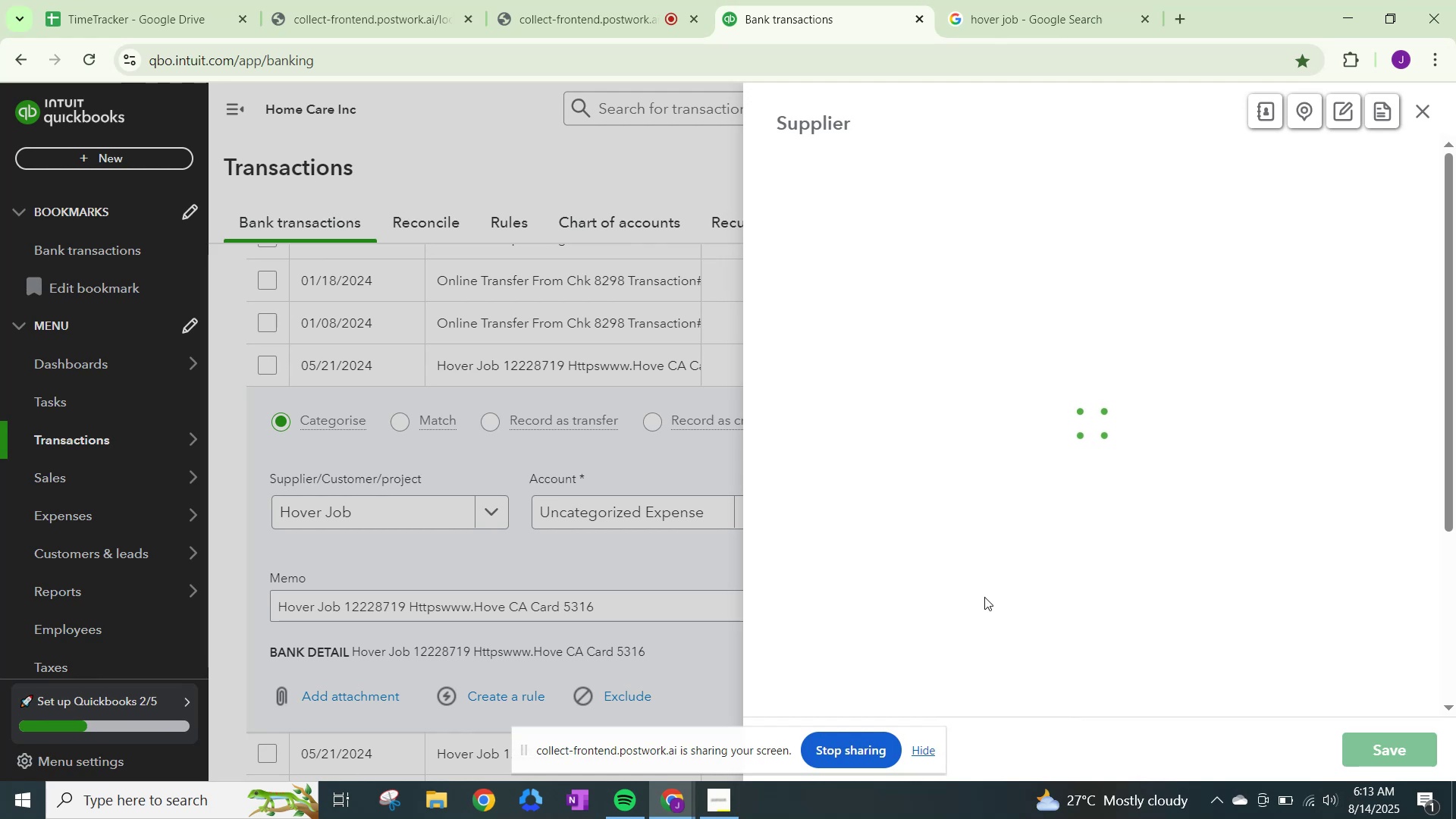 
scroll: coordinate [1000, 578], scroll_direction: down, amount: 13.0
 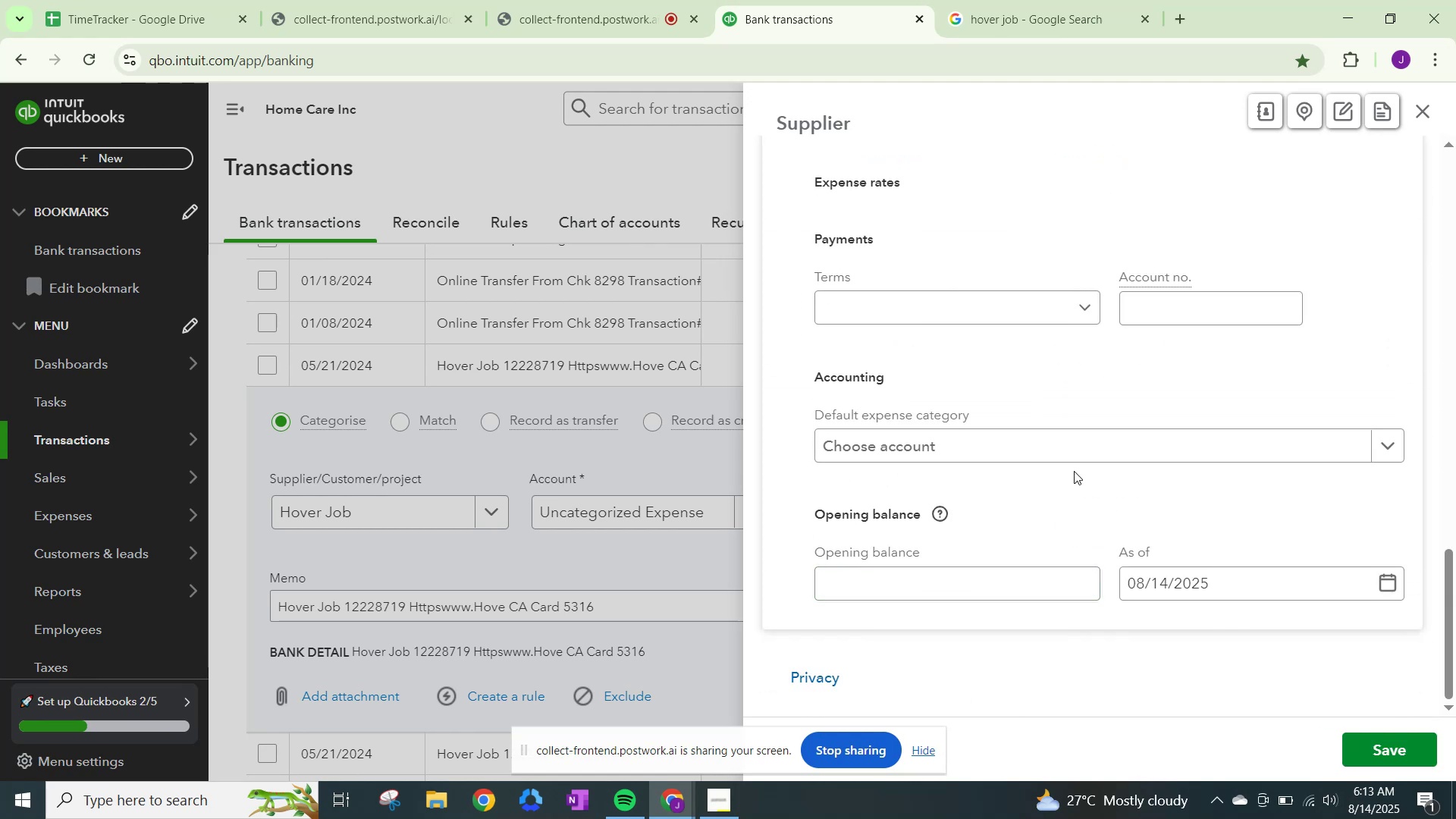 
left_click([1095, 440])
 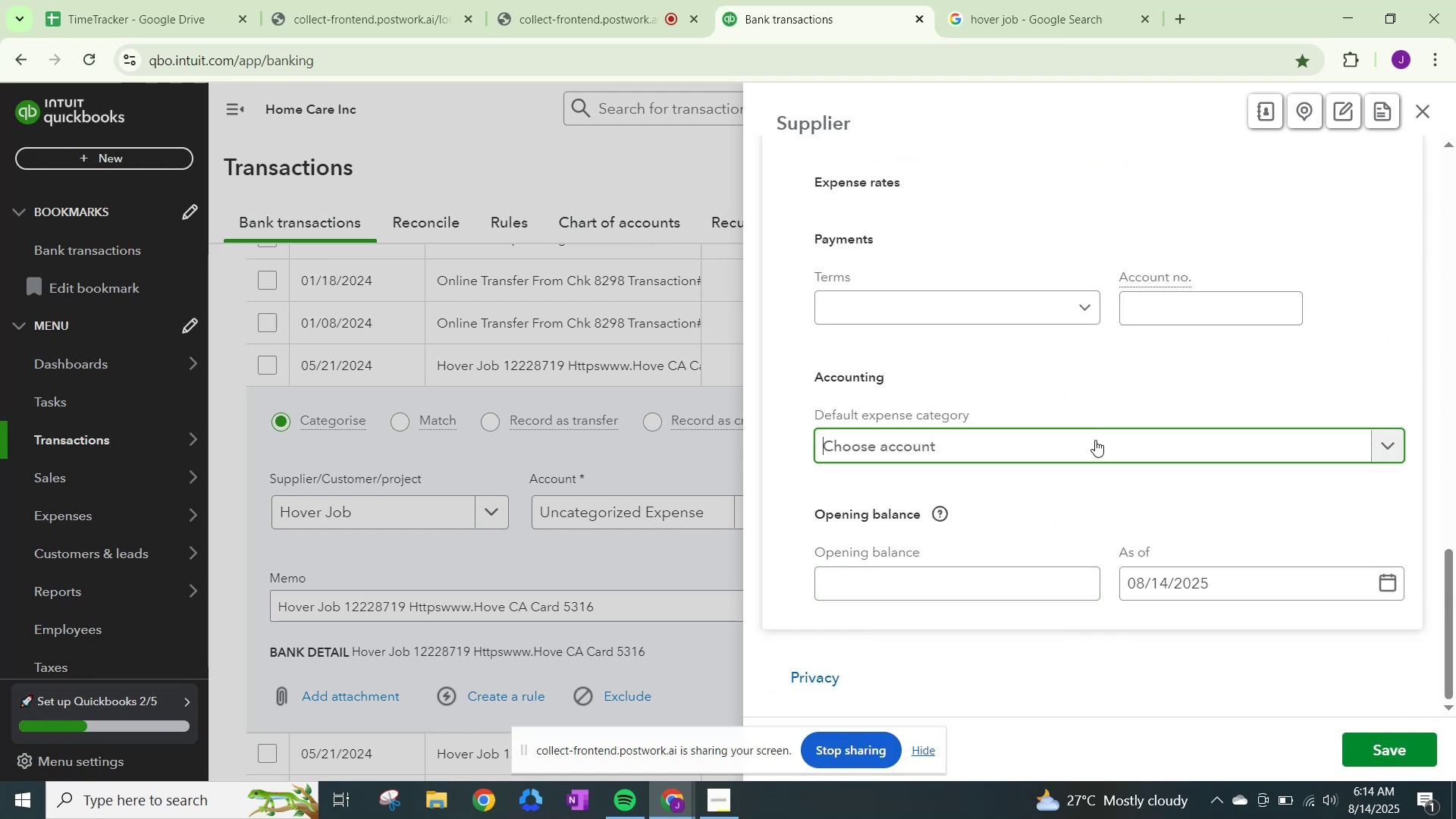 
type(other general)
 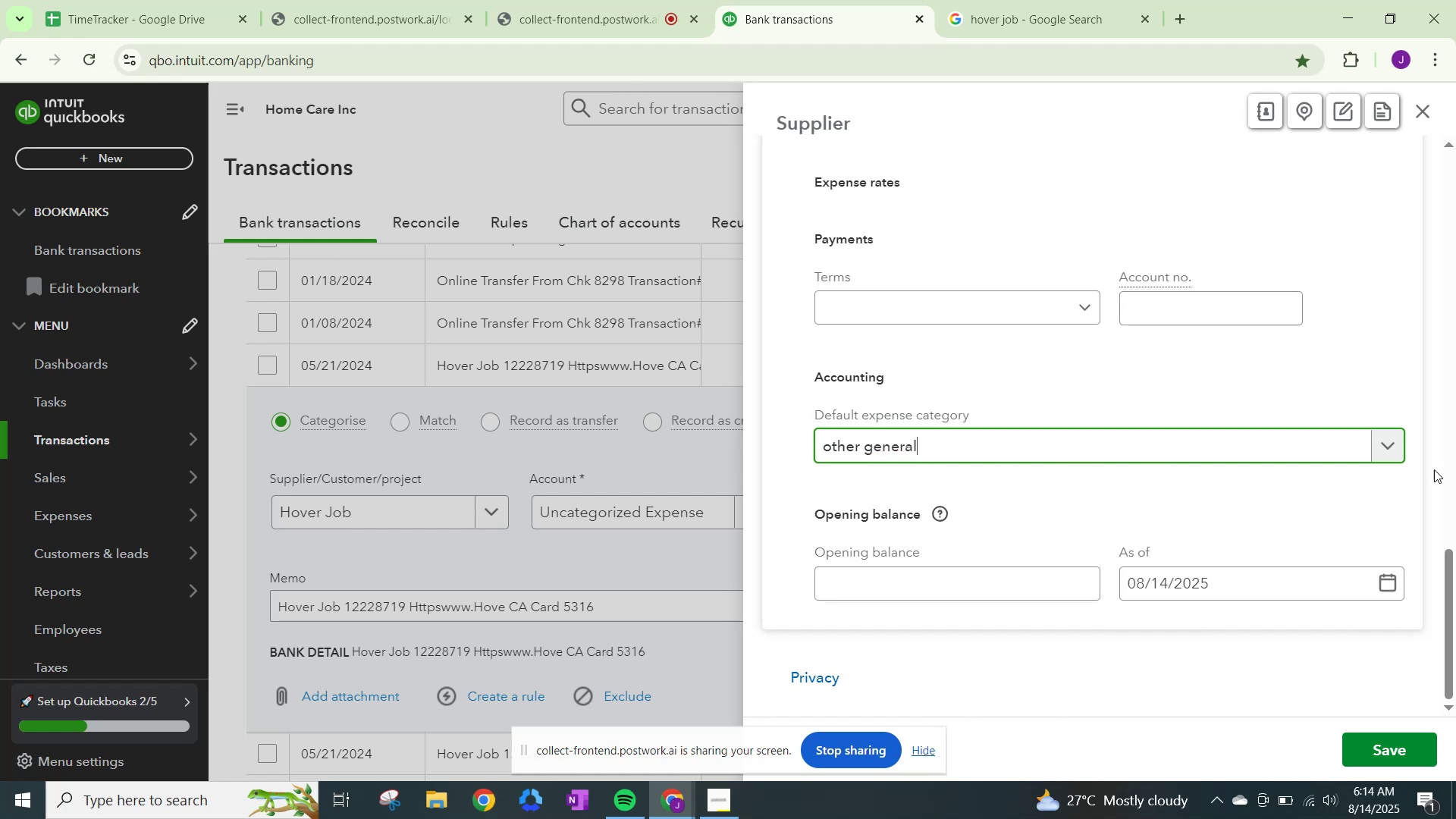 
left_click([1401, 447])
 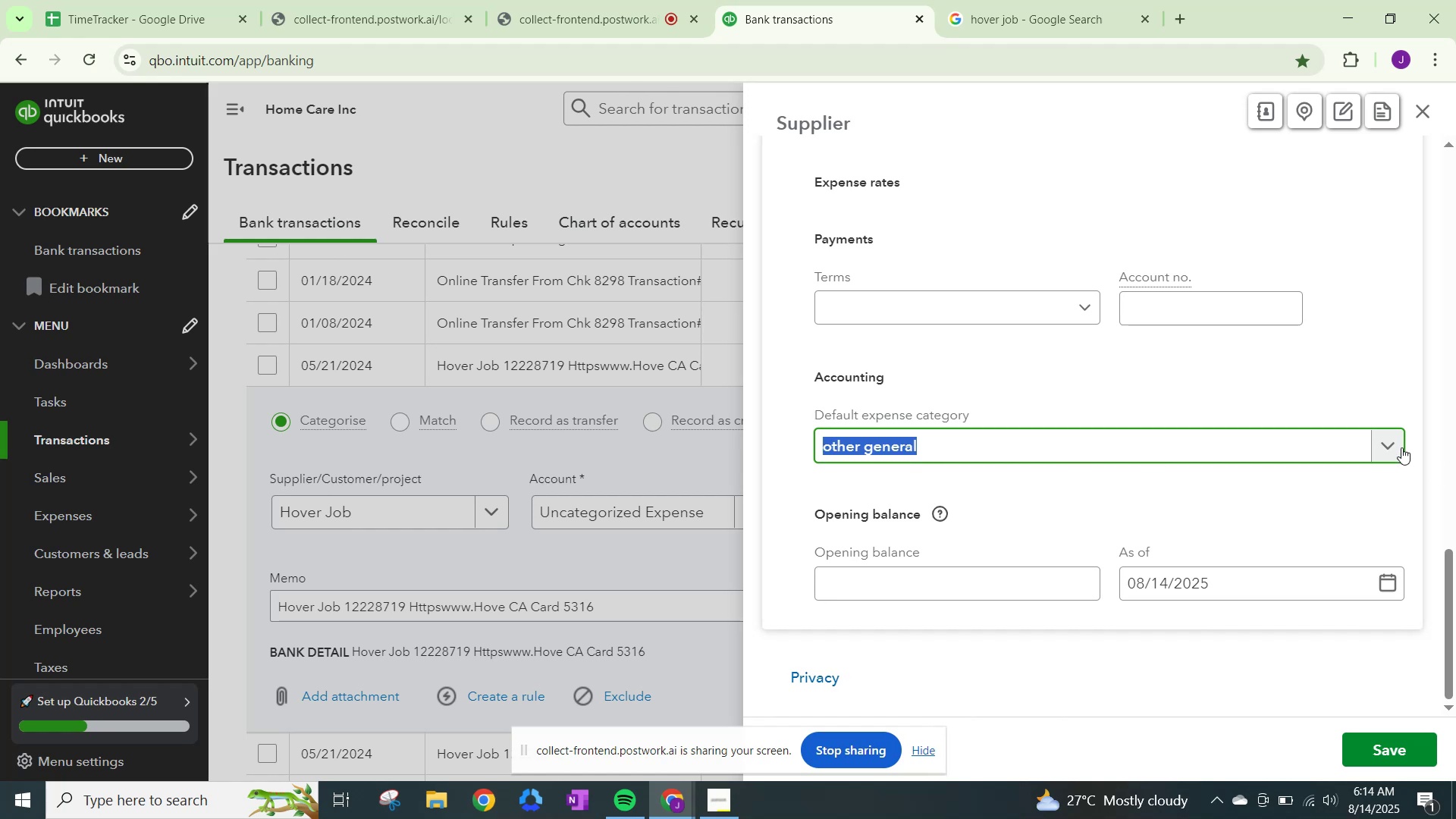 
left_click([1401, 447])
 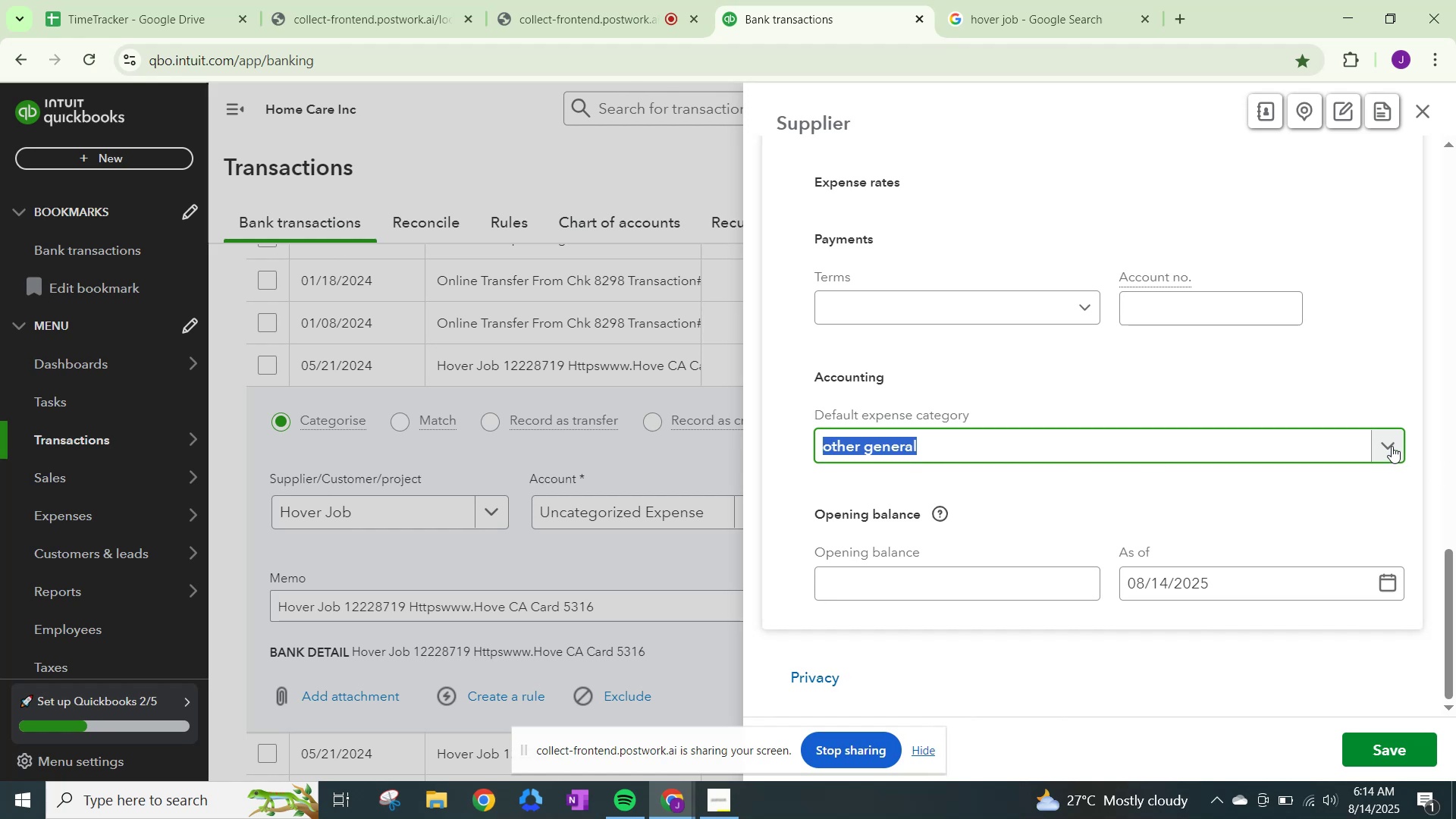 
left_click([1388, 446])
 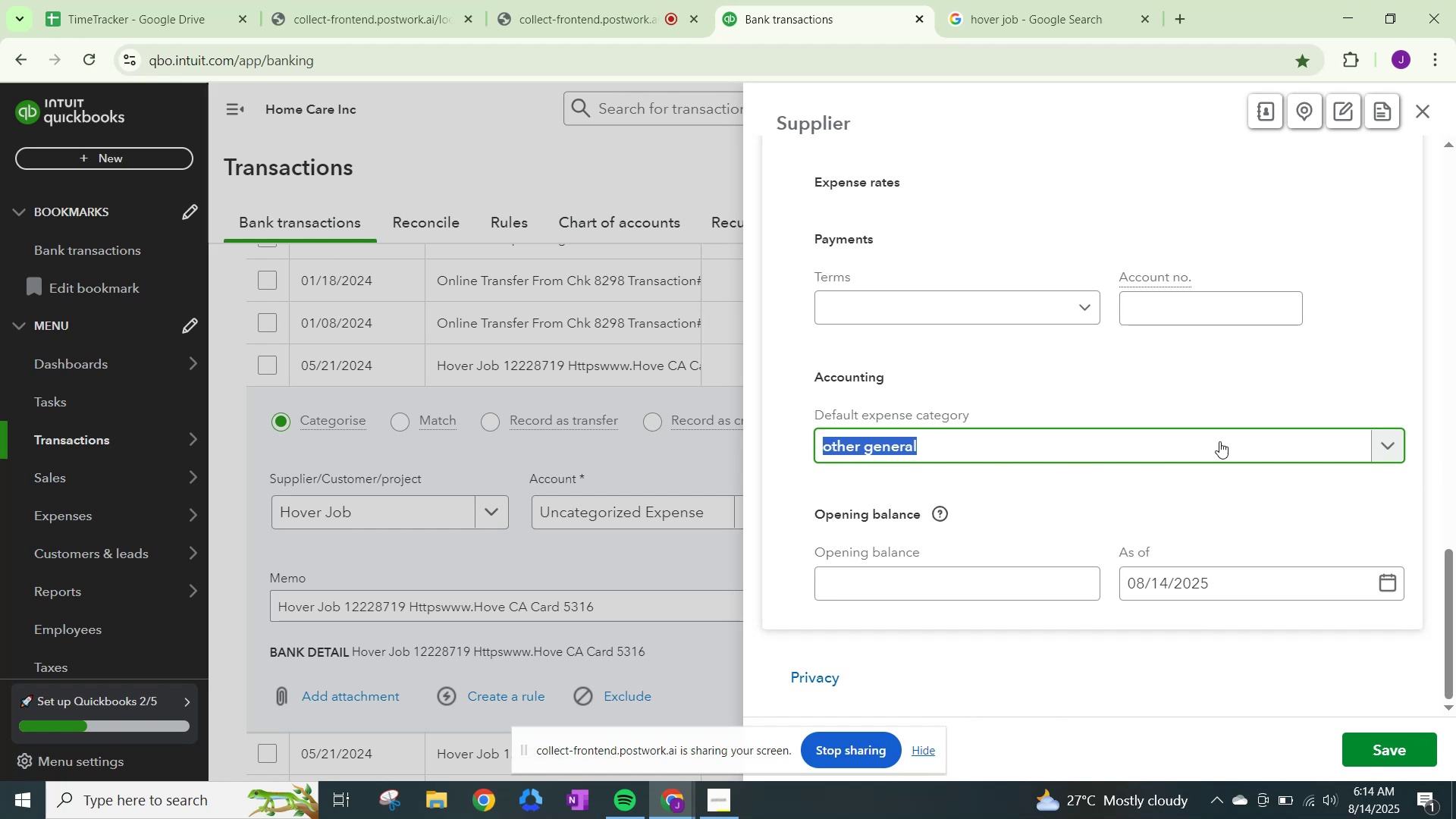 
double_click([1385, 435])
 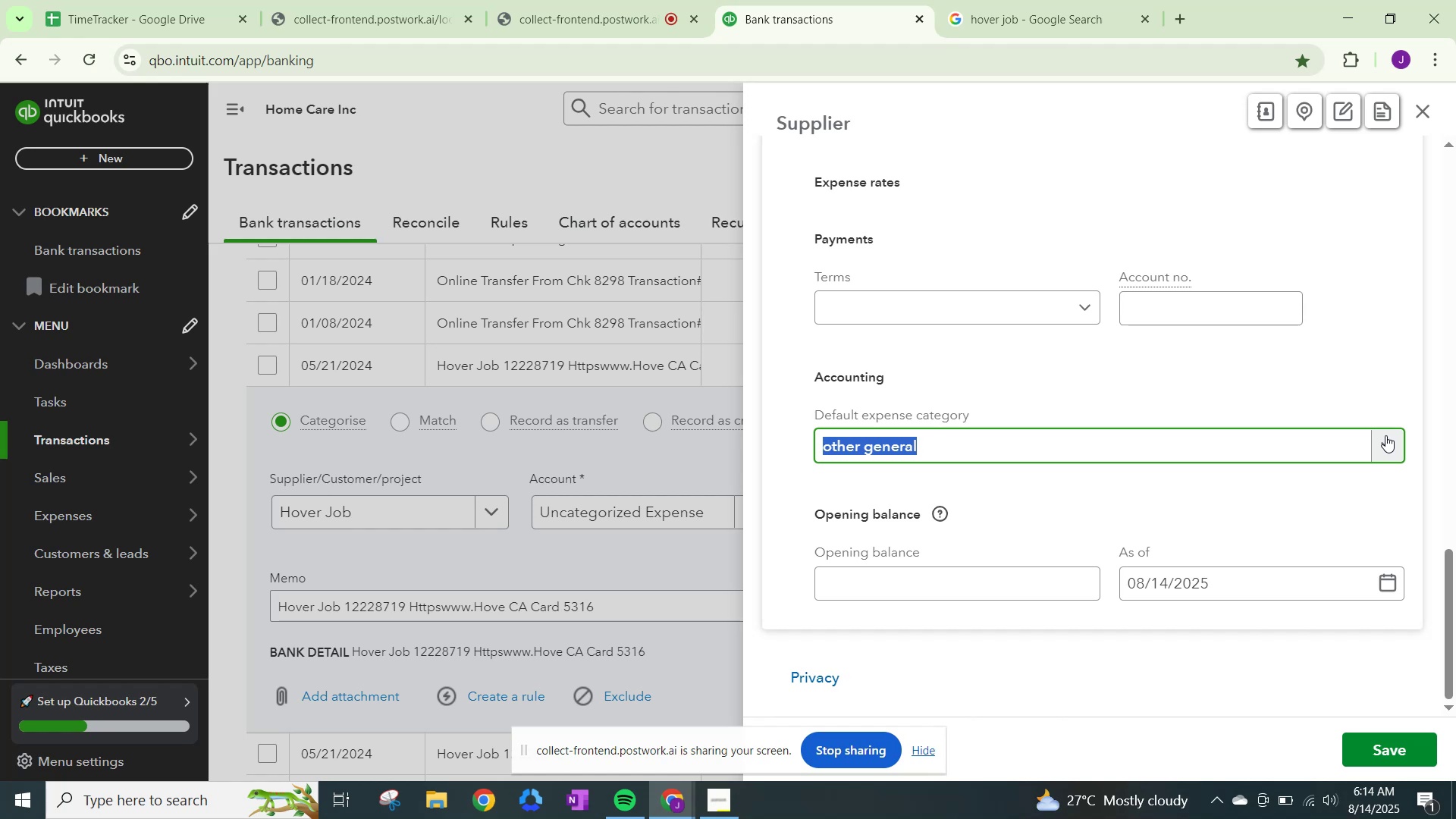 
triple_click([1385, 435])
 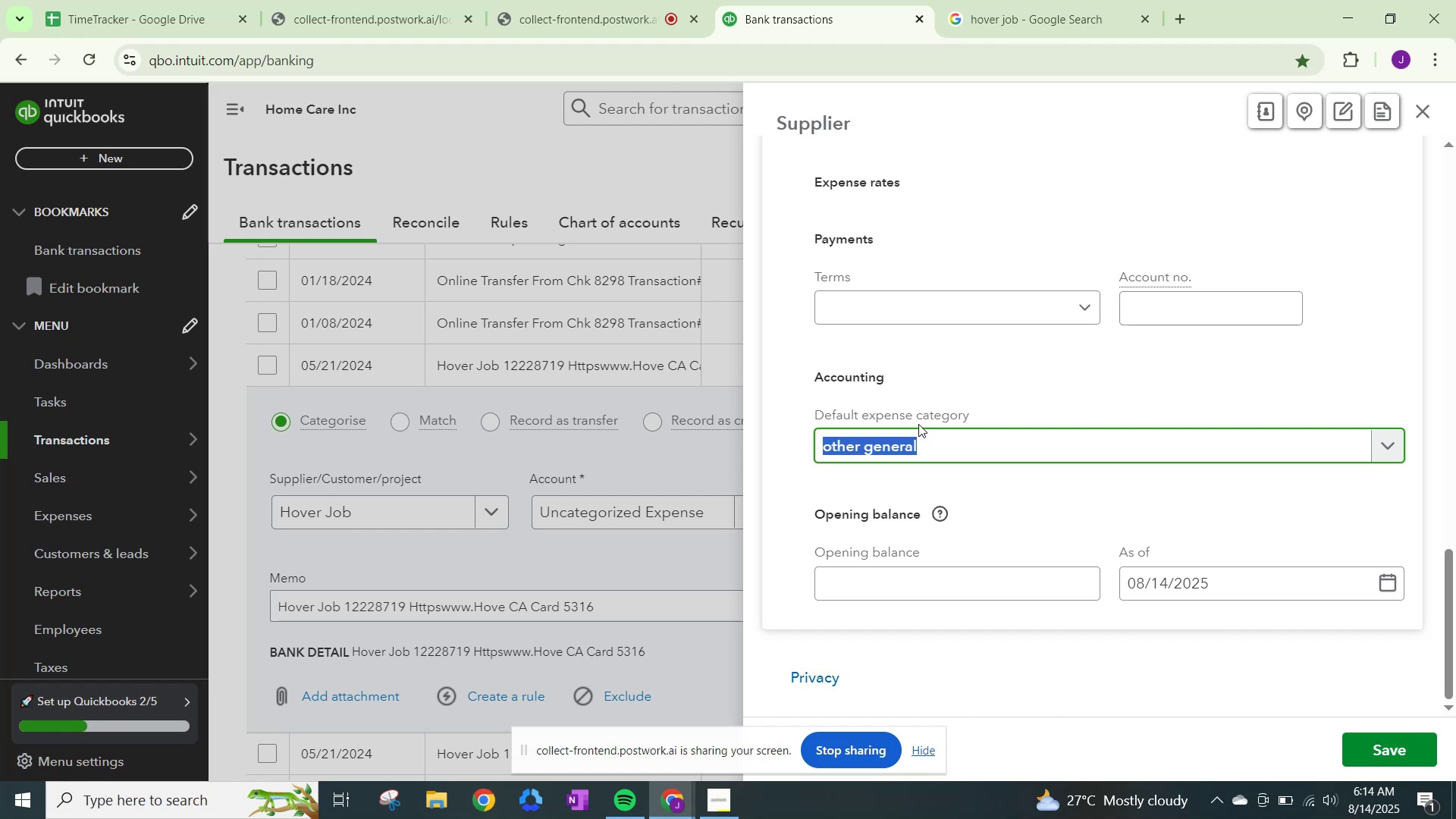 
scroll: coordinate [940, 419], scroll_direction: down, amount: 2.0
 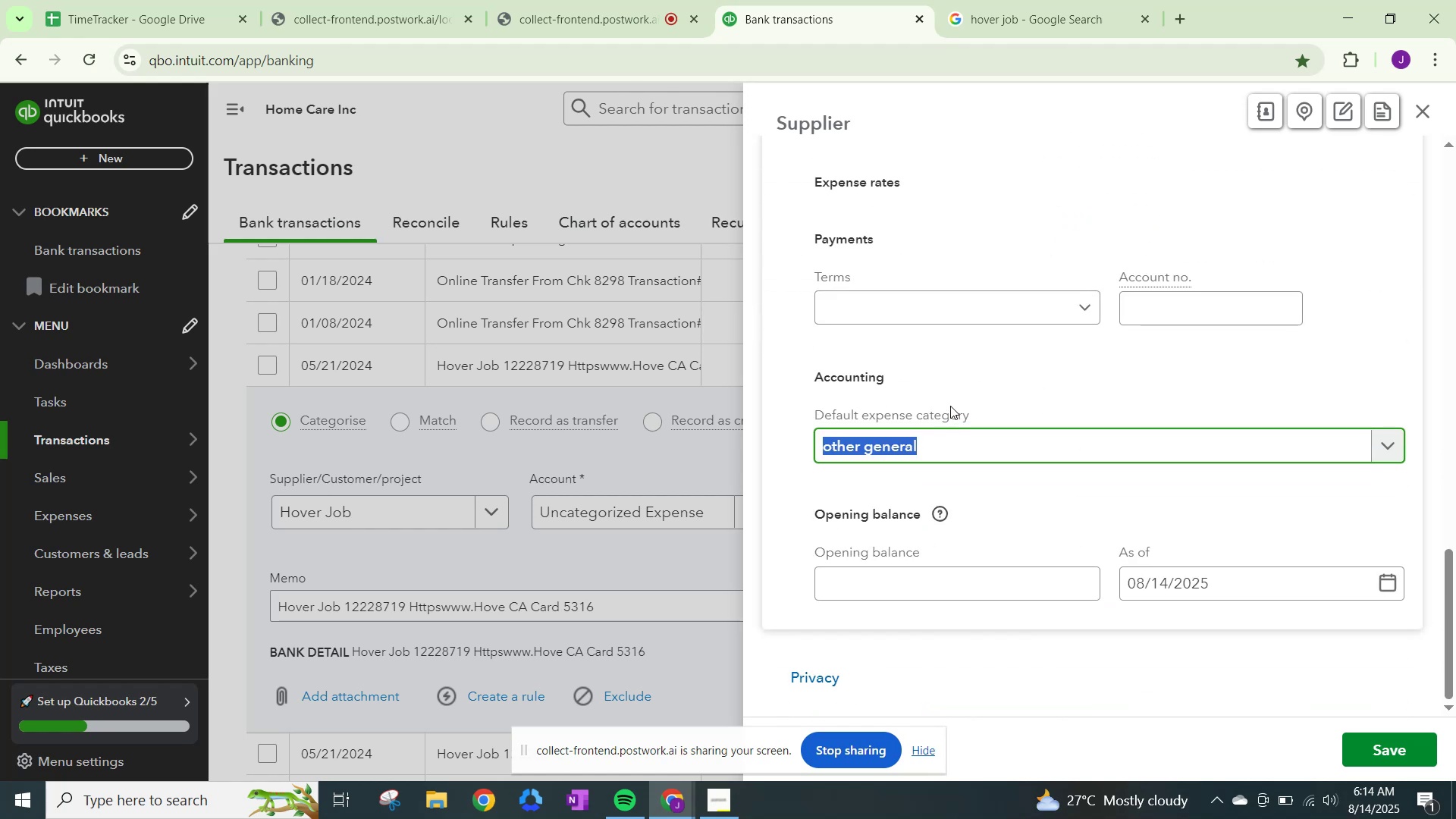 
scroll: coordinate [963, 397], scroll_direction: up, amount: 16.0
 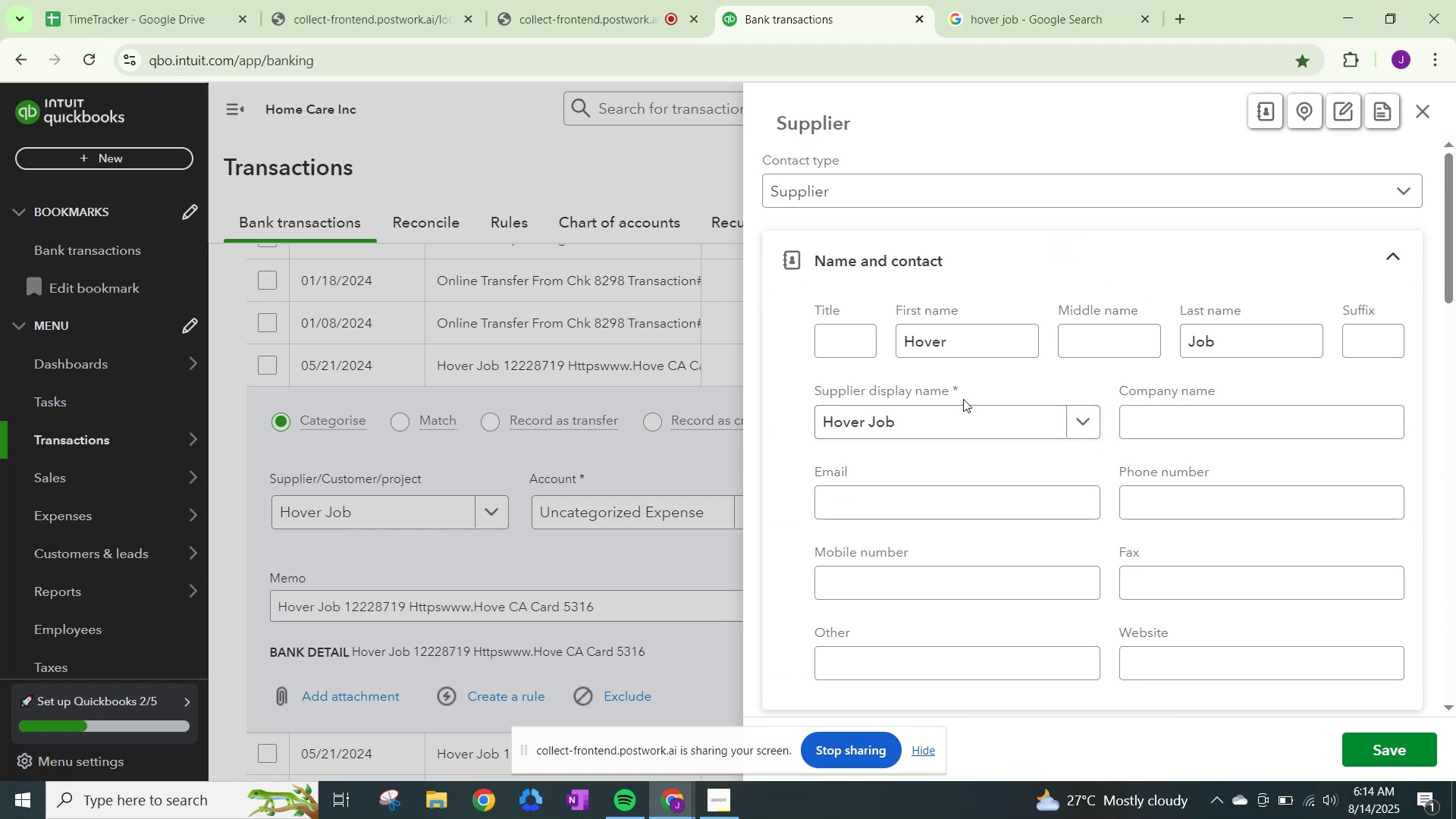 
wait(9.23)
 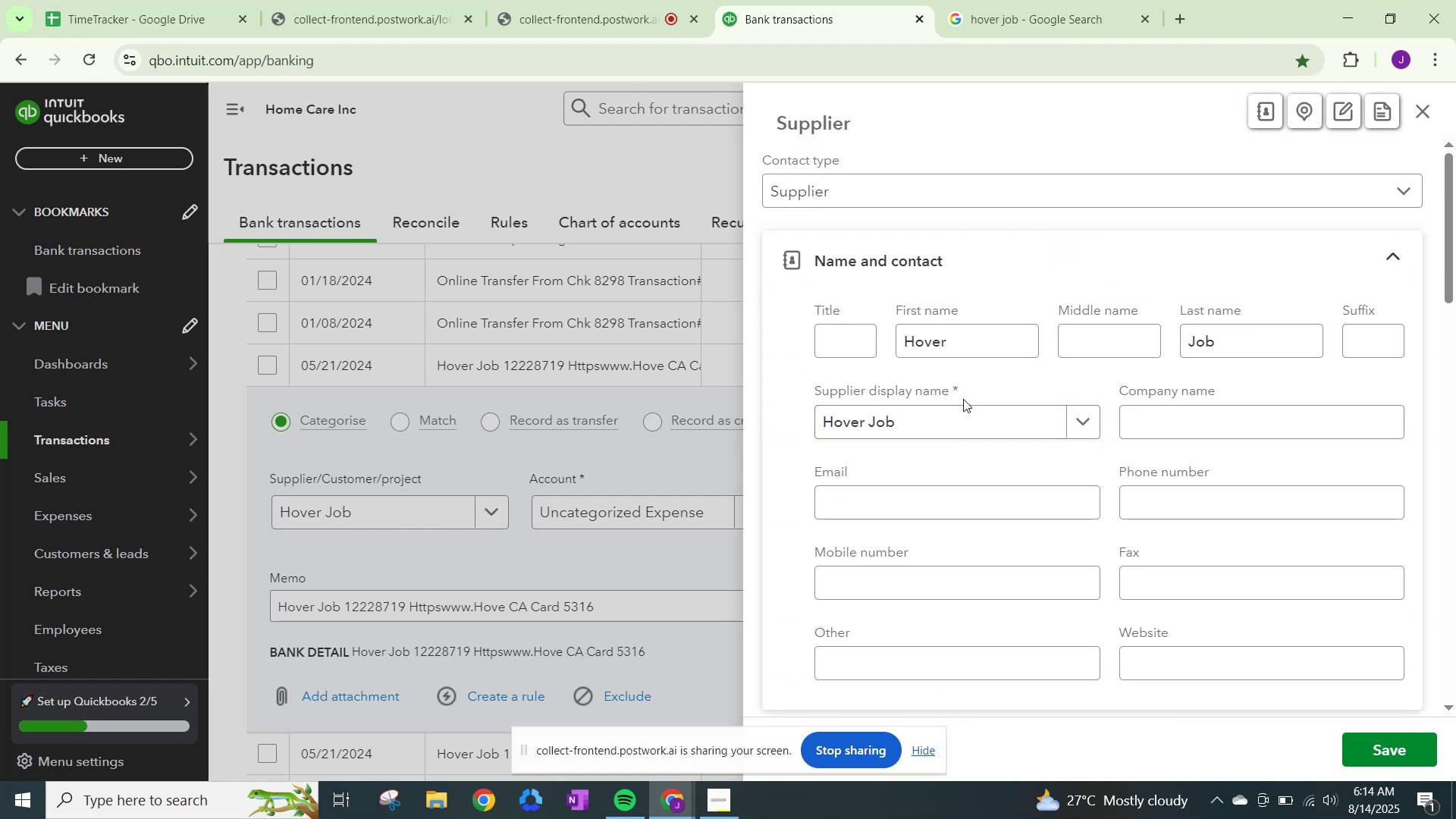 
scroll: coordinate [943, 602], scroll_direction: down, amount: 17.0
 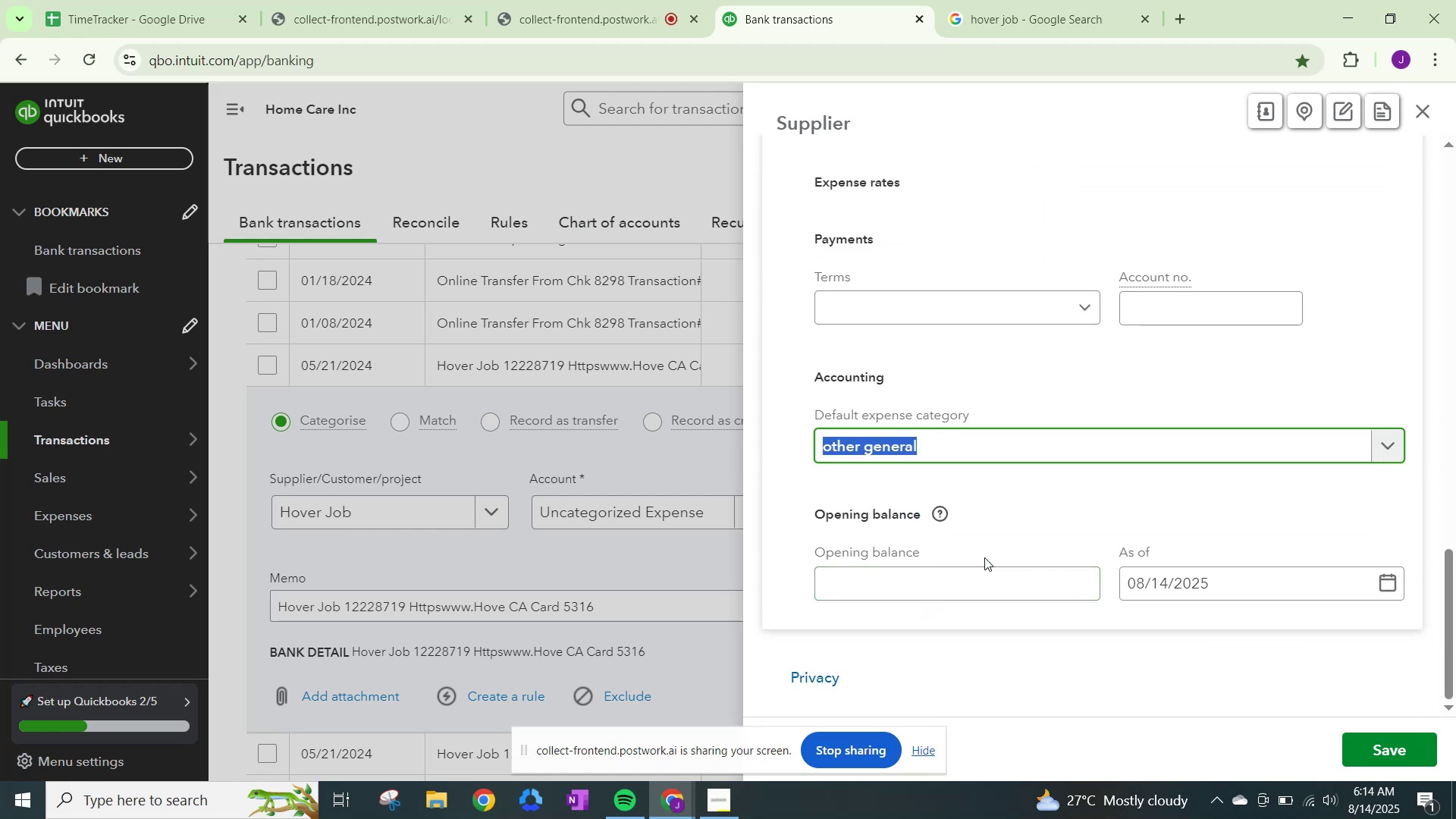 
type(other)
 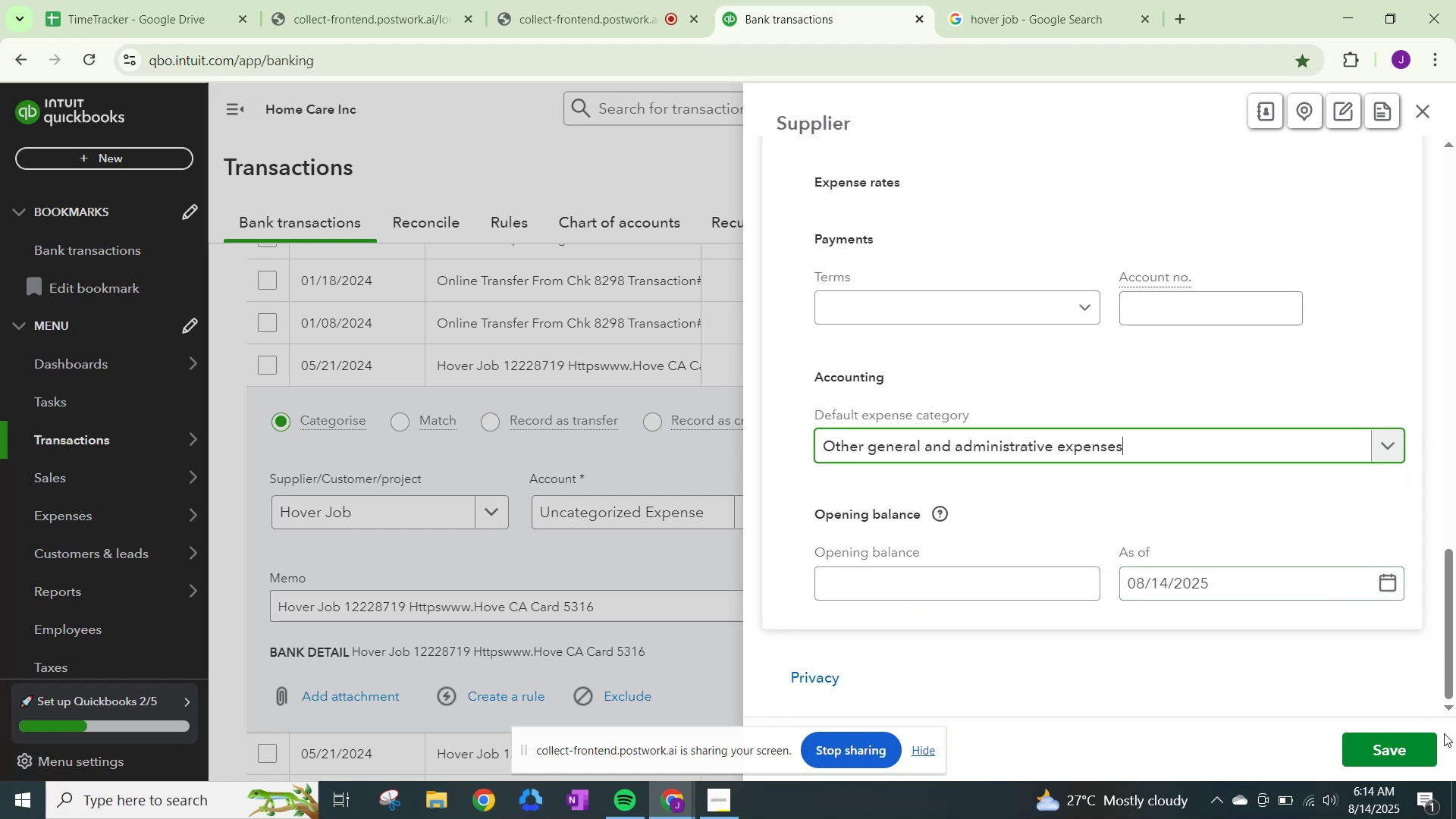 
double_click([1389, 733])
 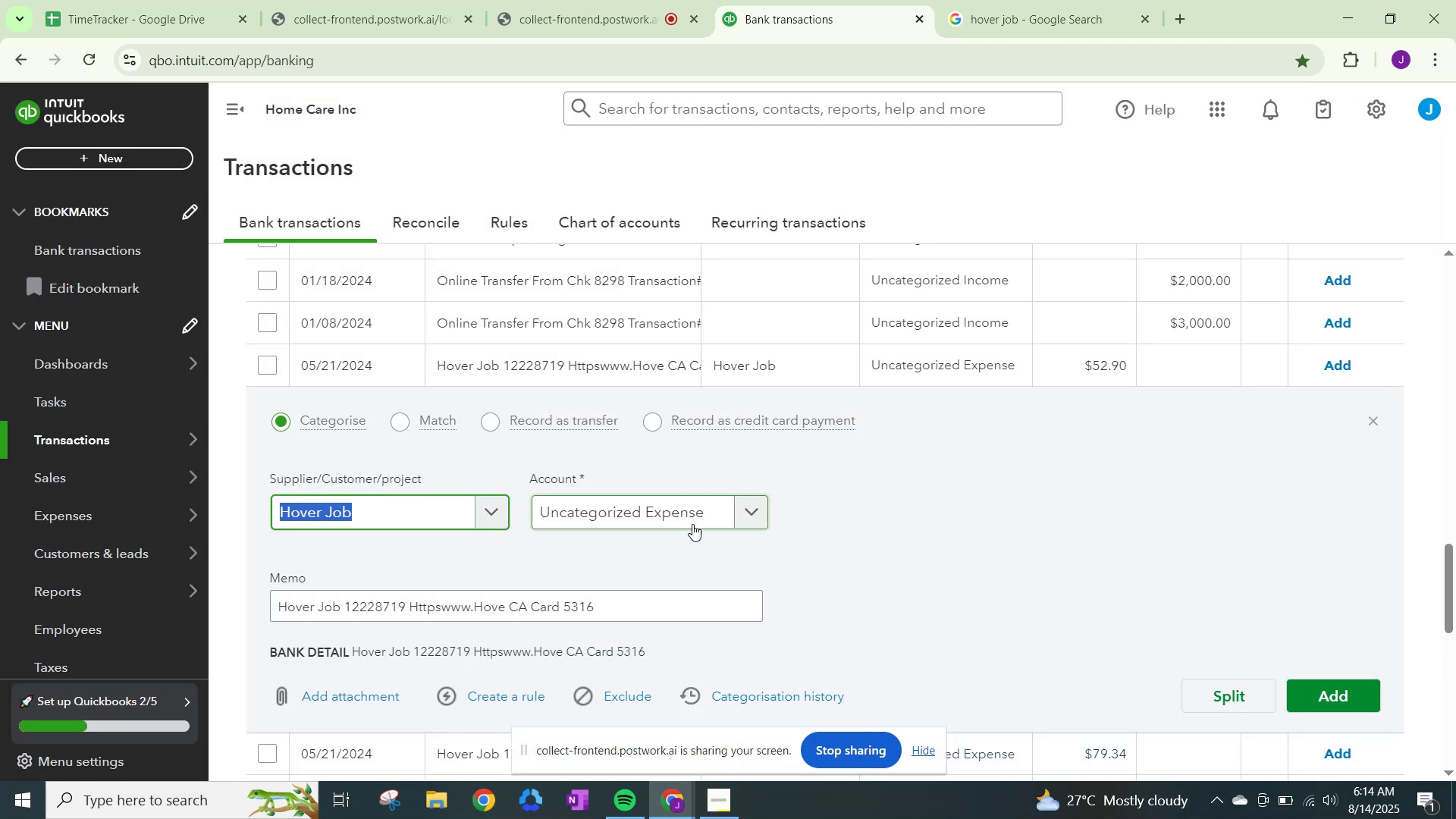 
left_click([656, 510])
 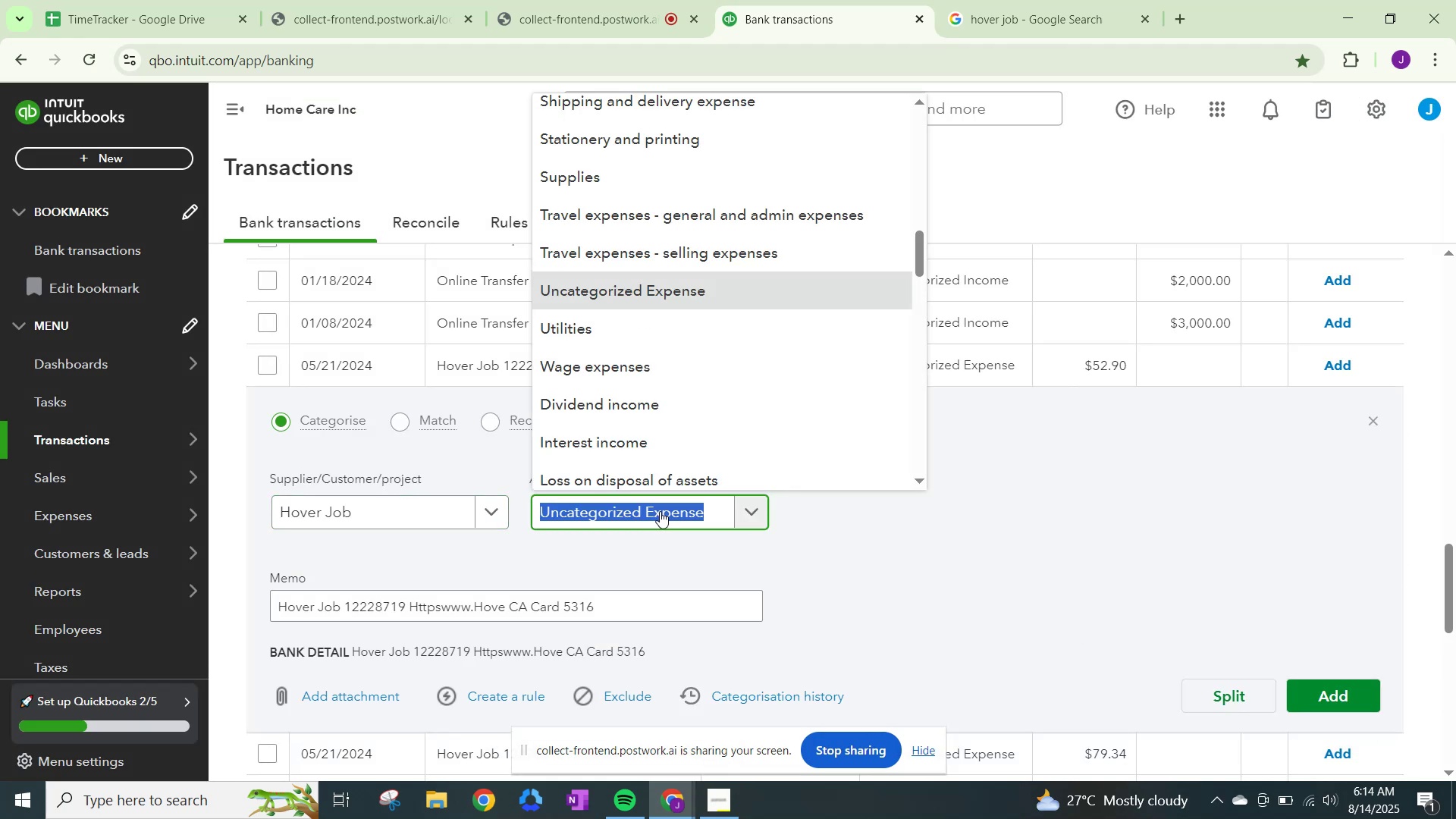 
type(other)
 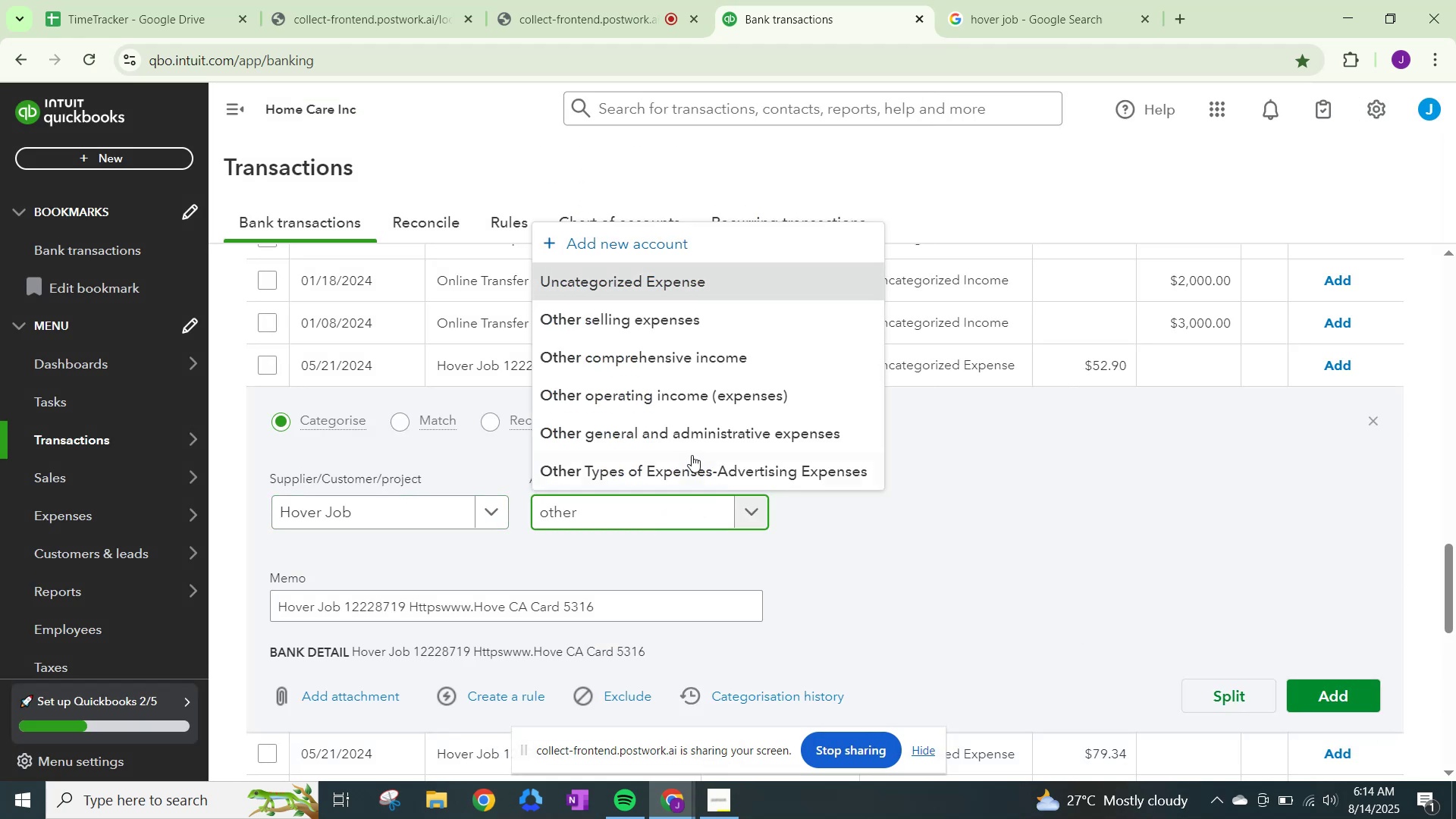 
left_click([690, 430])
 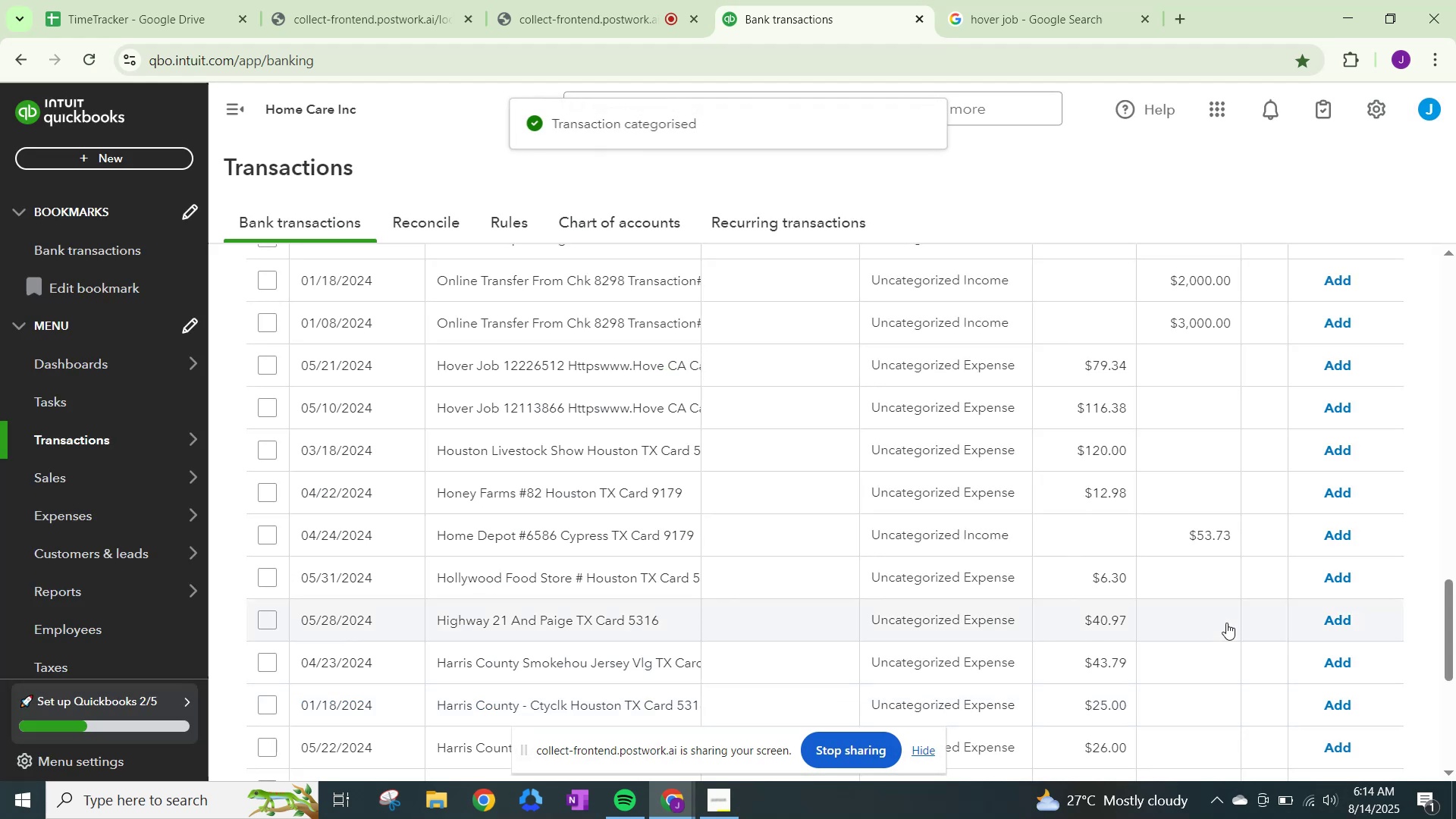 
left_click([963, 369])
 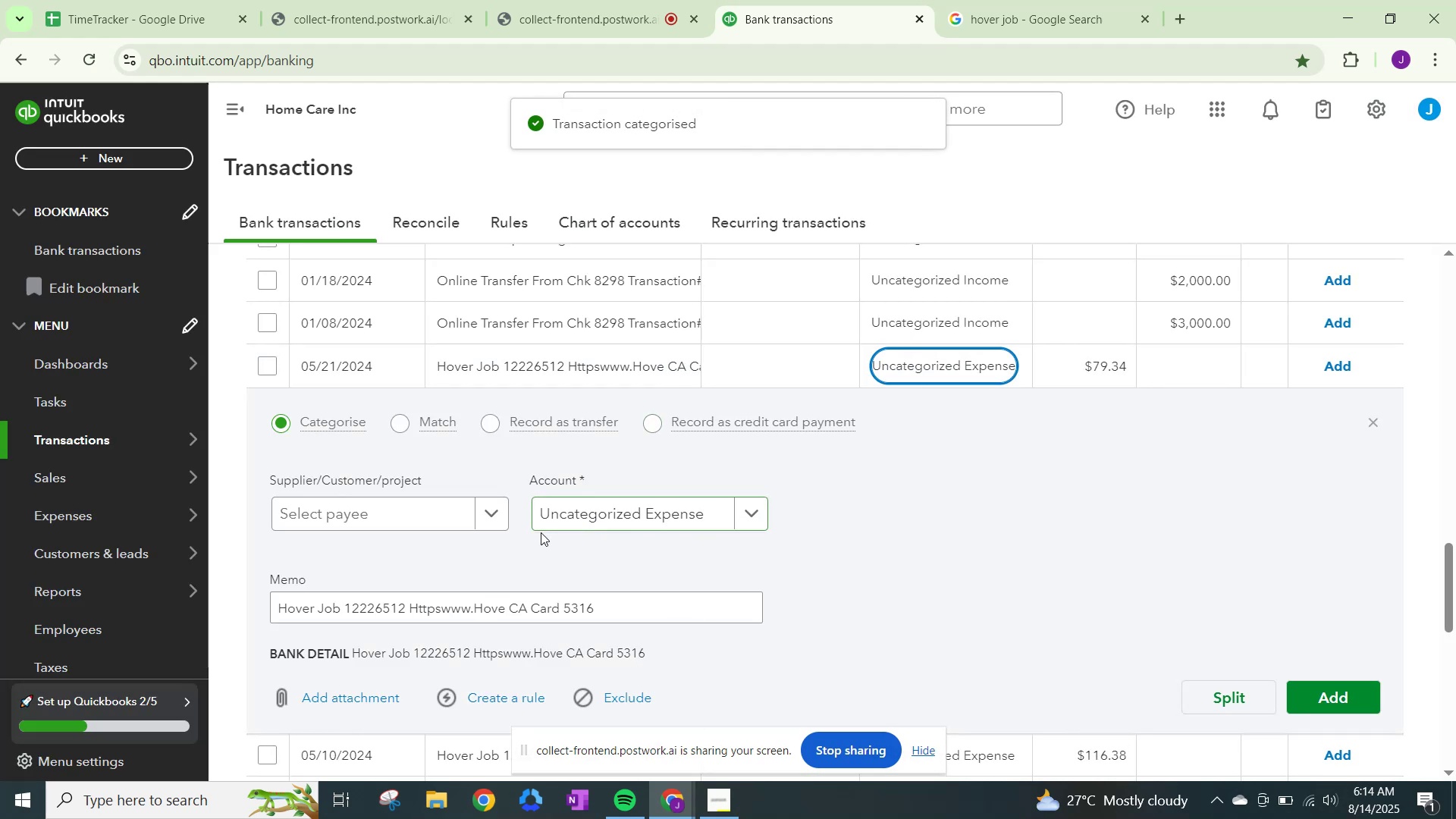 
left_click([499, 513])
 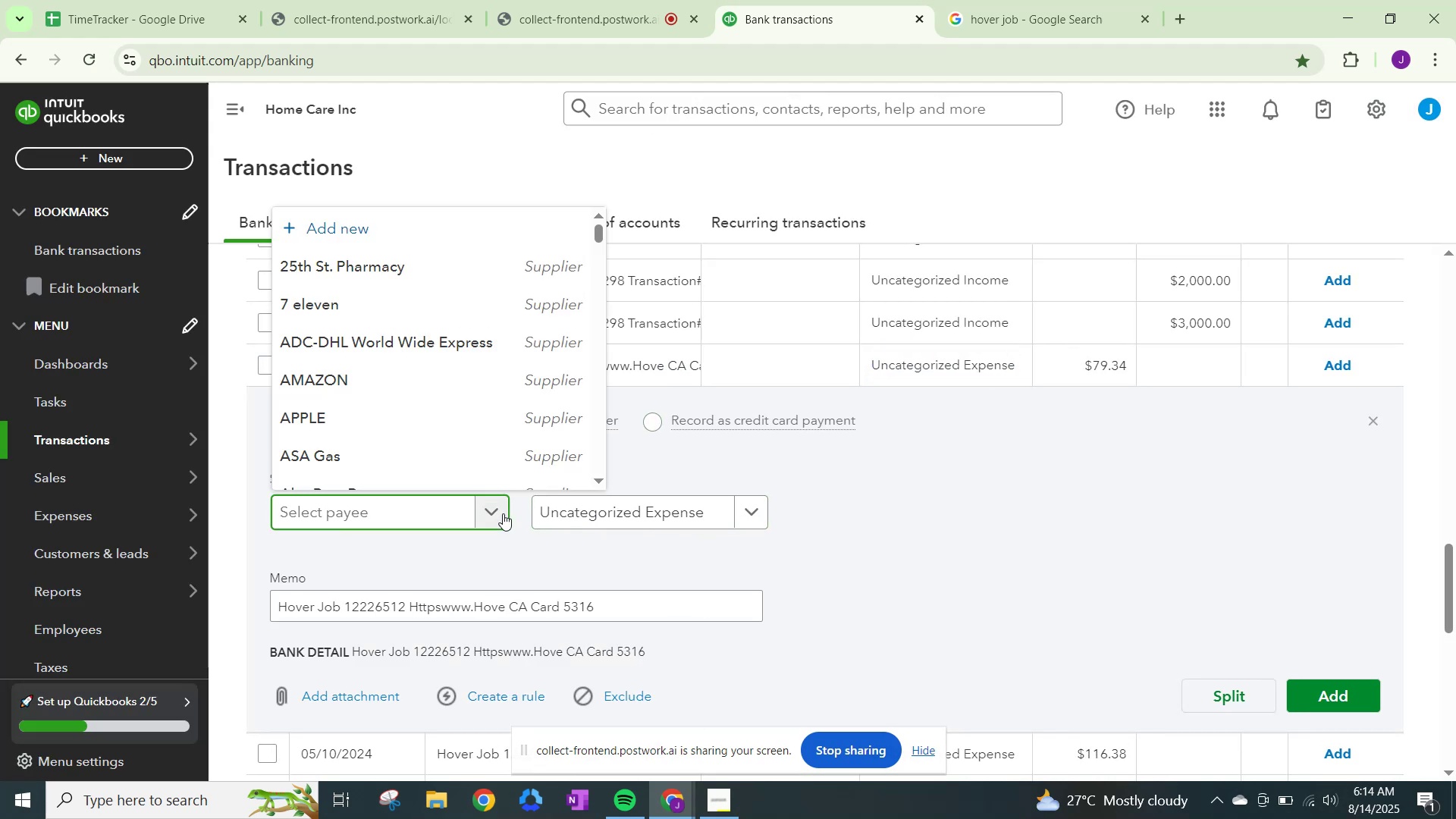 
type(hove)
 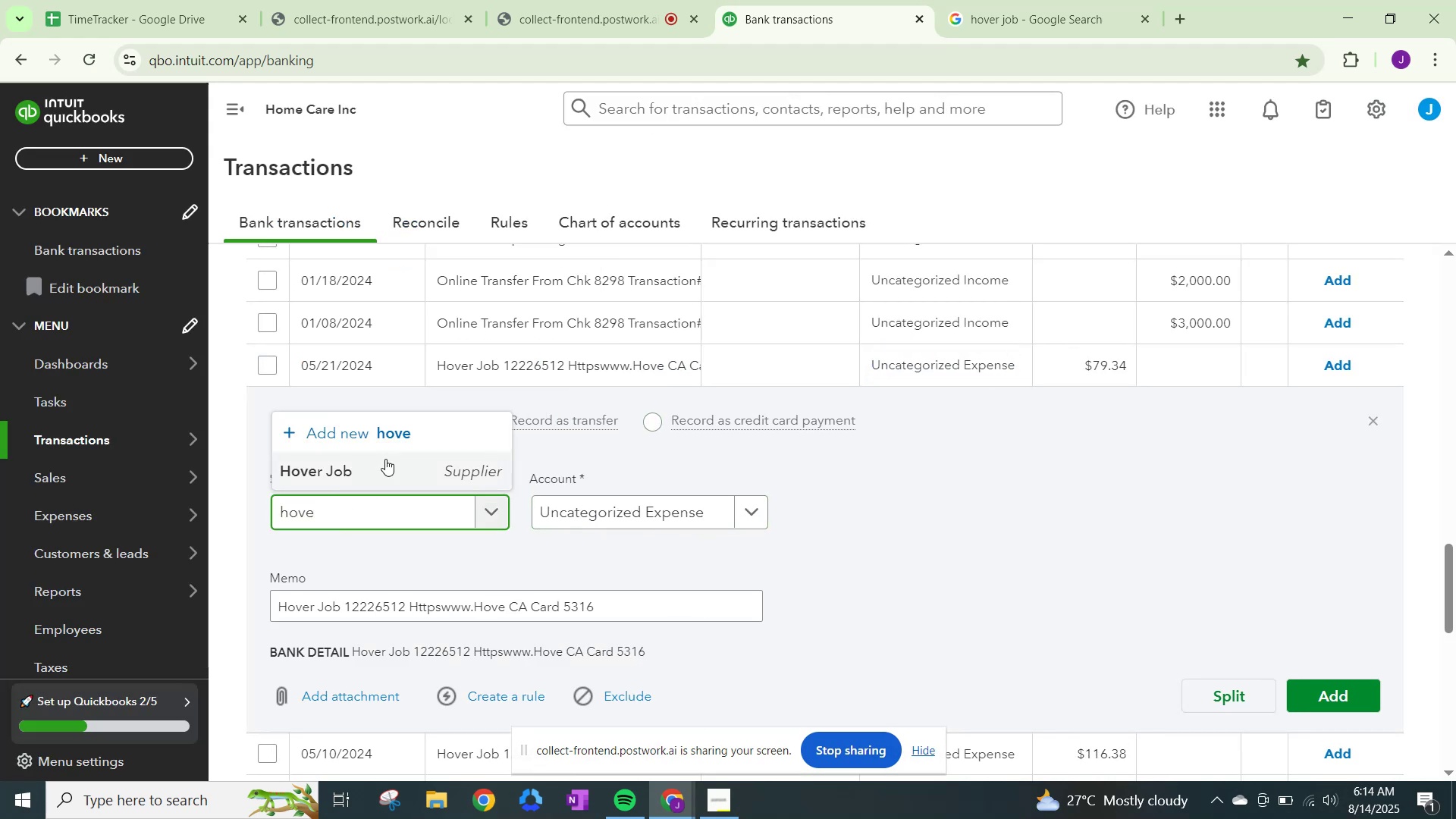 
left_click([385, 459])
 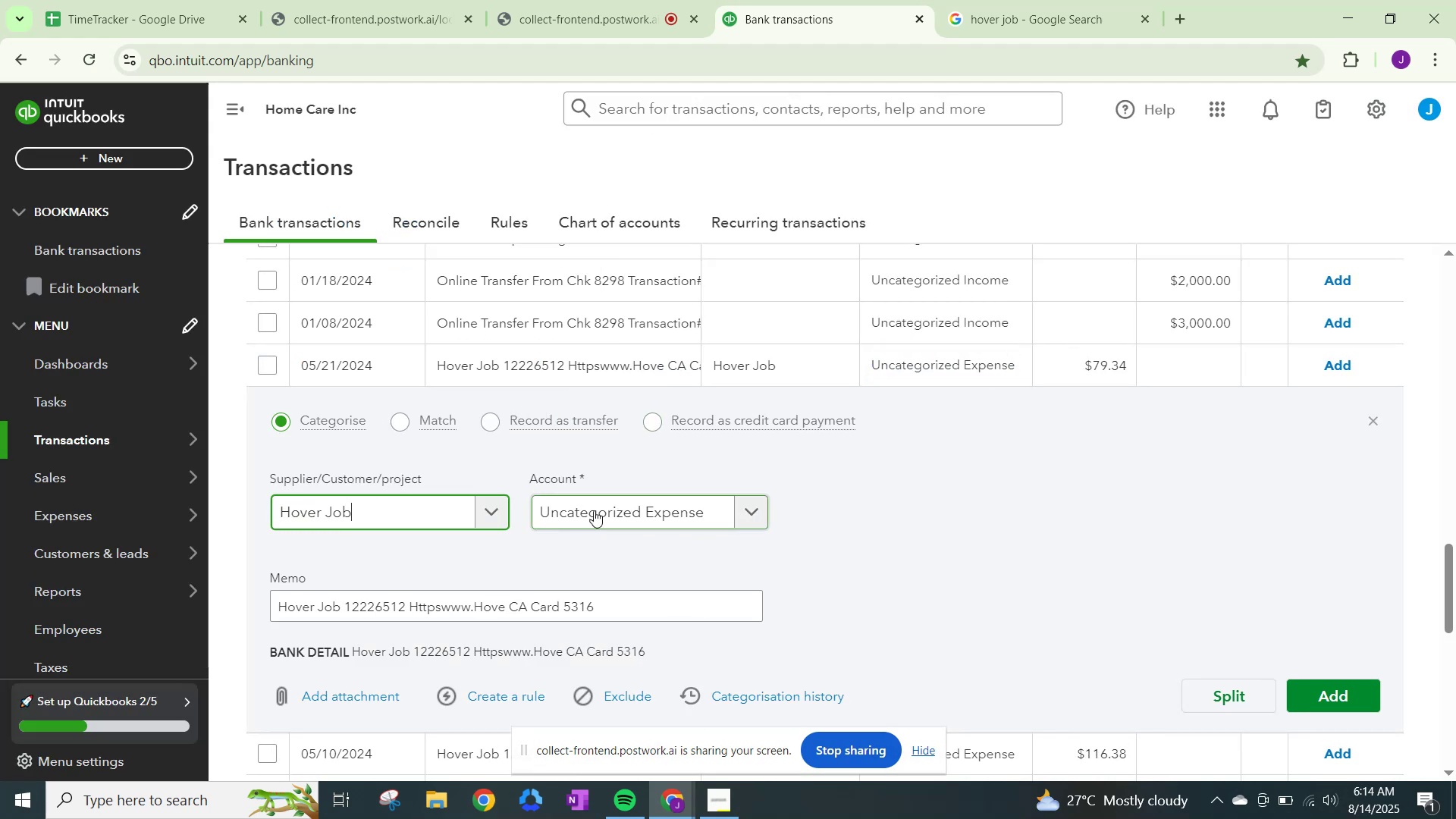 
left_click([602, 513])
 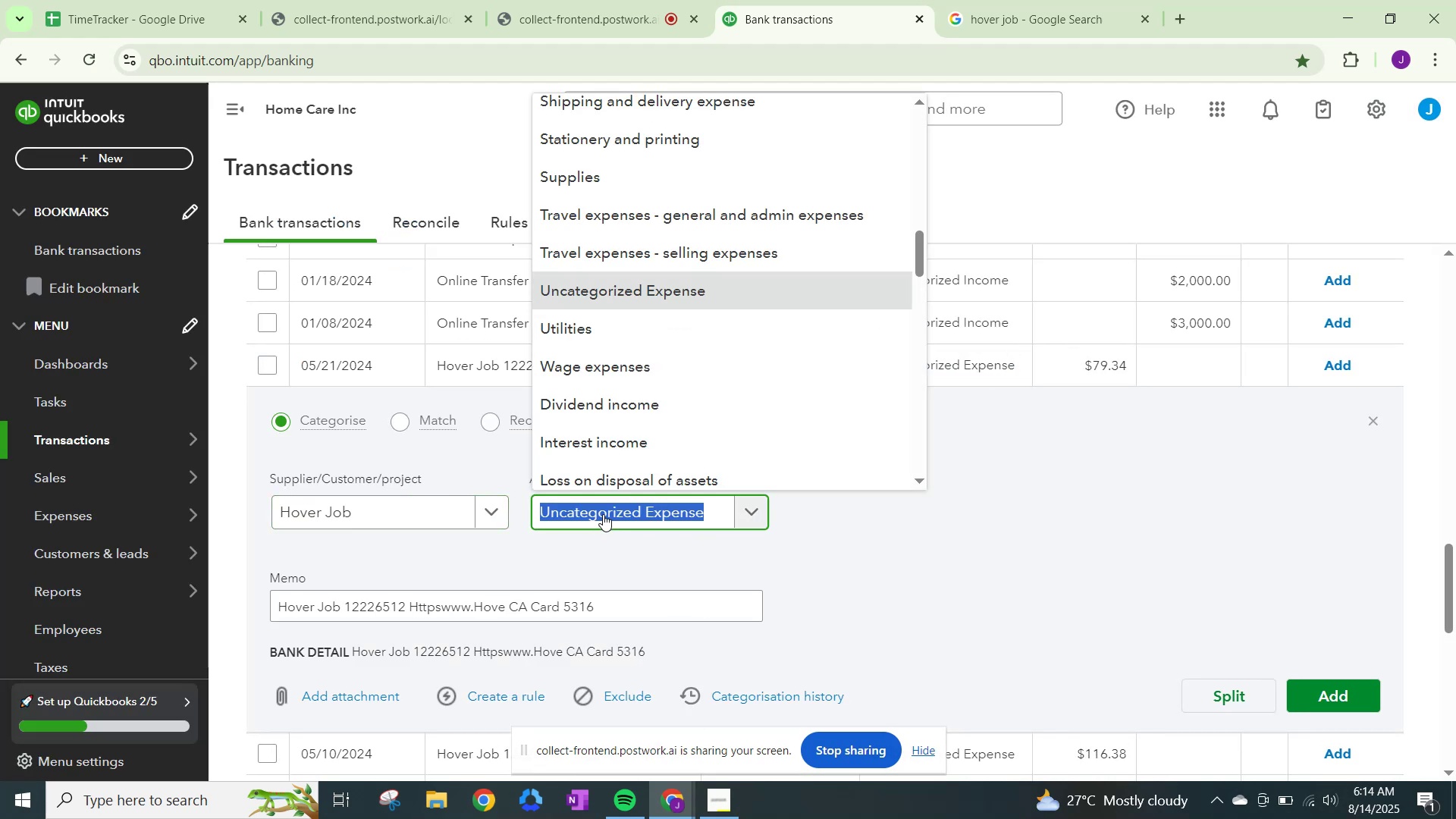 
type(other)
 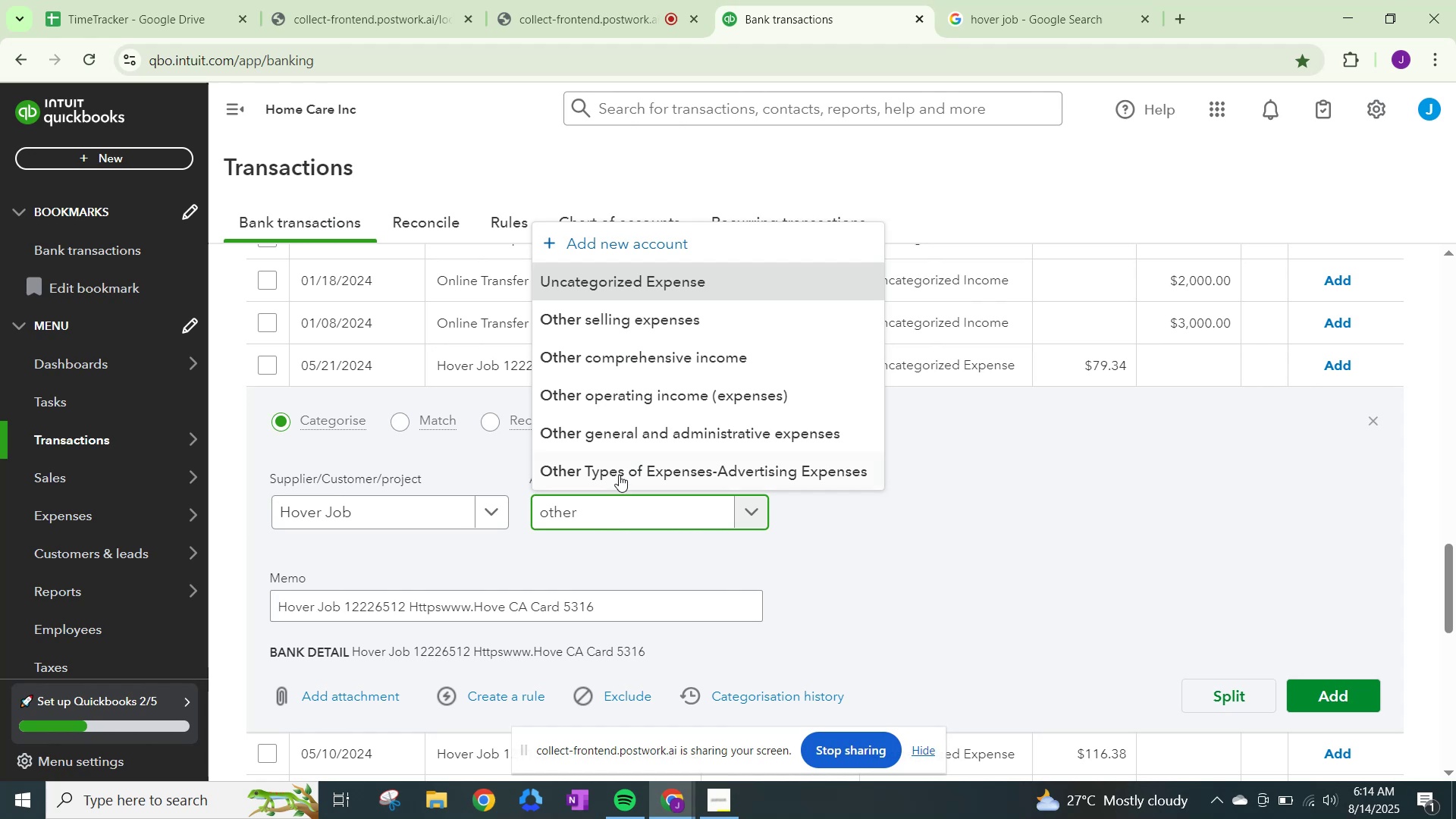 
left_click([641, 430])
 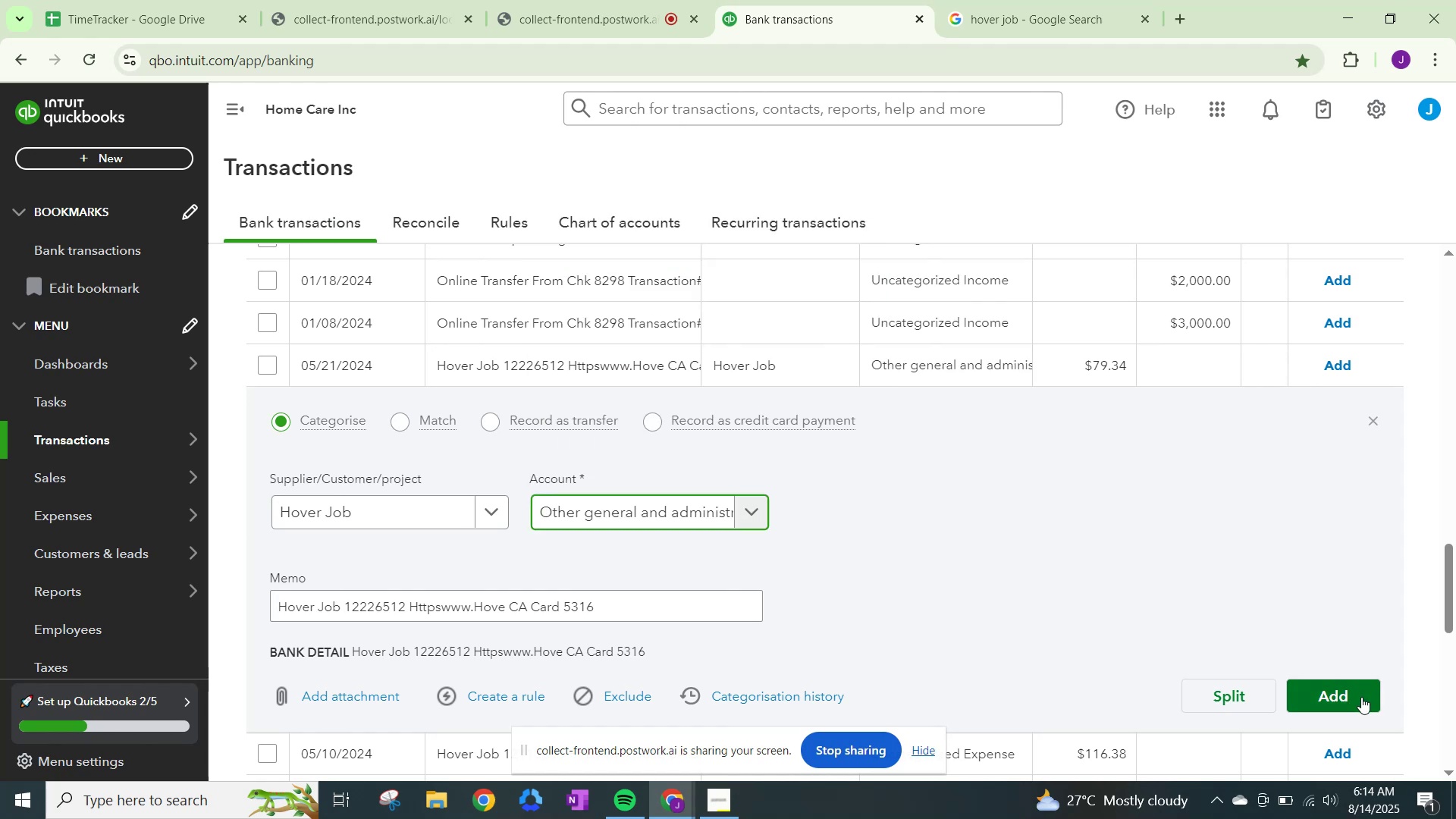 
left_click([1355, 699])
 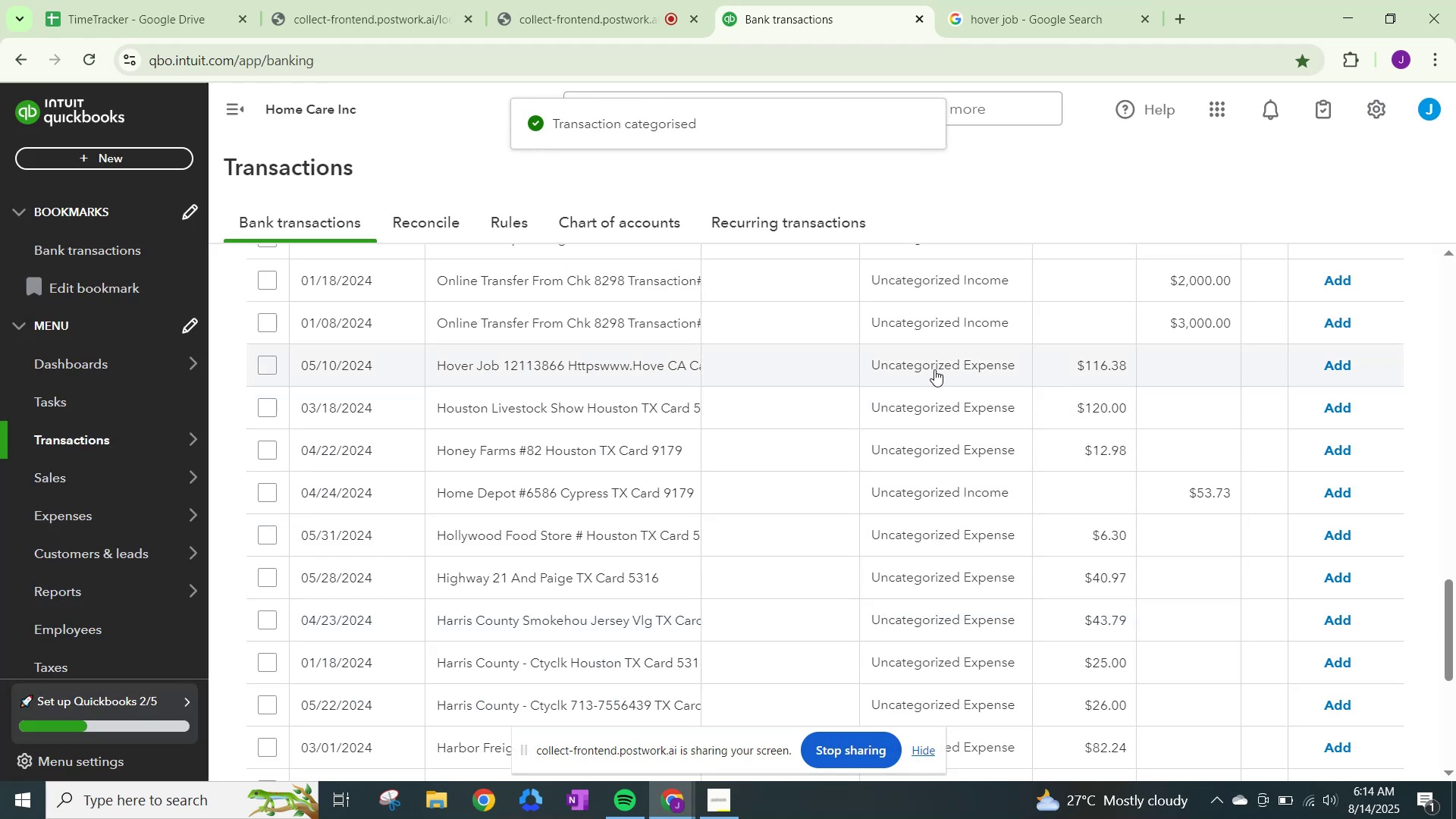 
left_click([935, 366])
 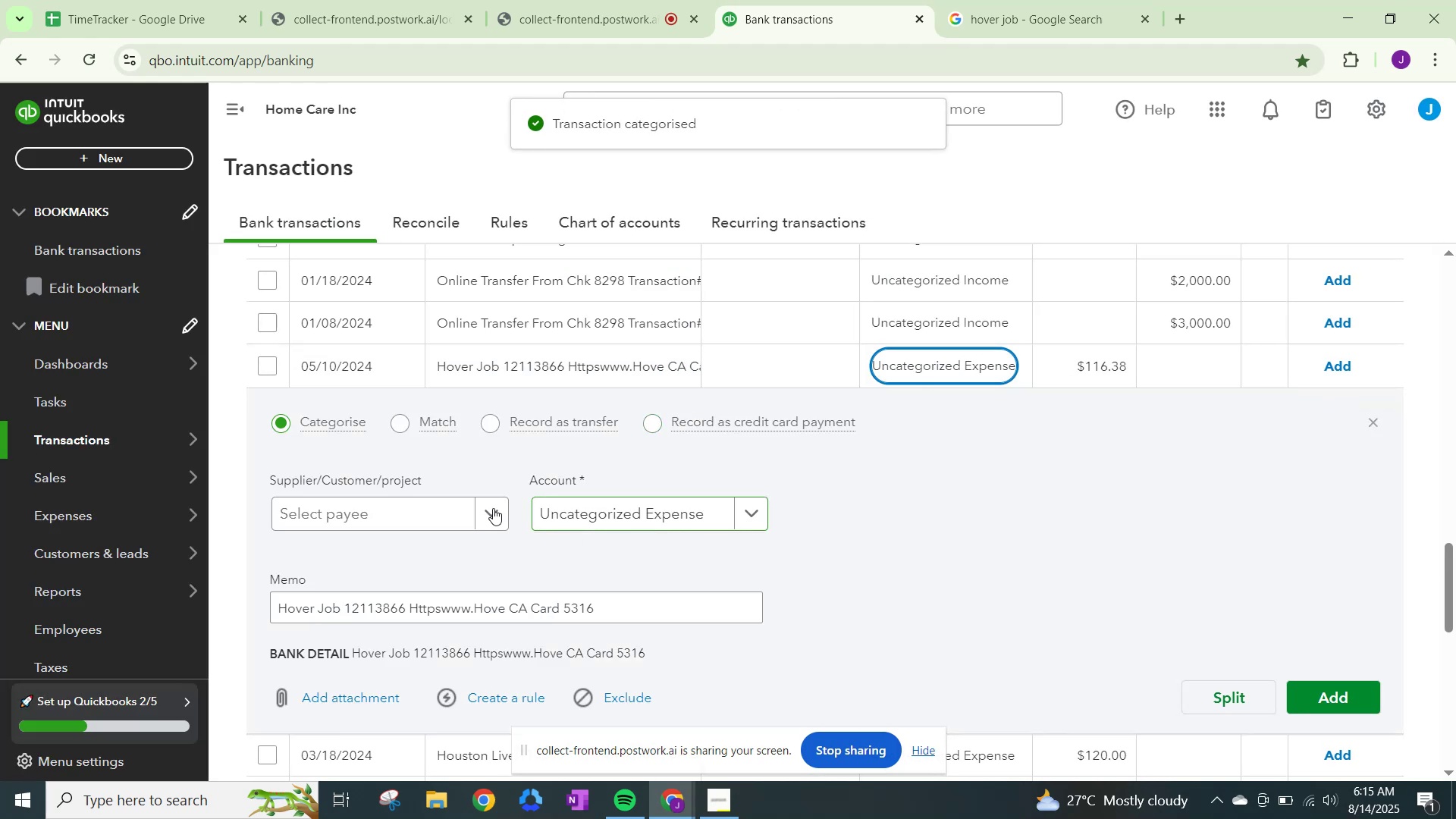 
left_click([493, 507])
 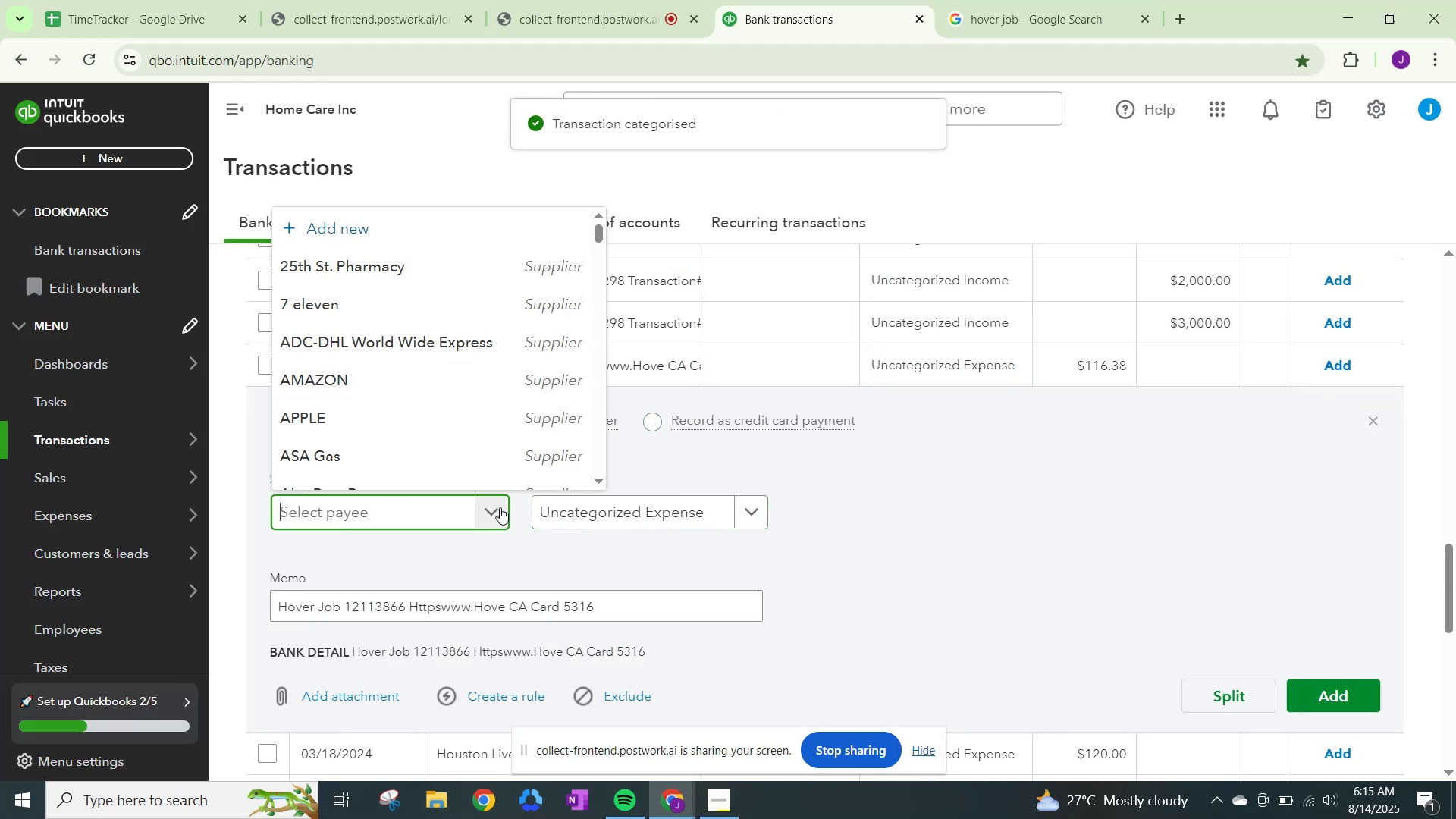 
type(hovel)
 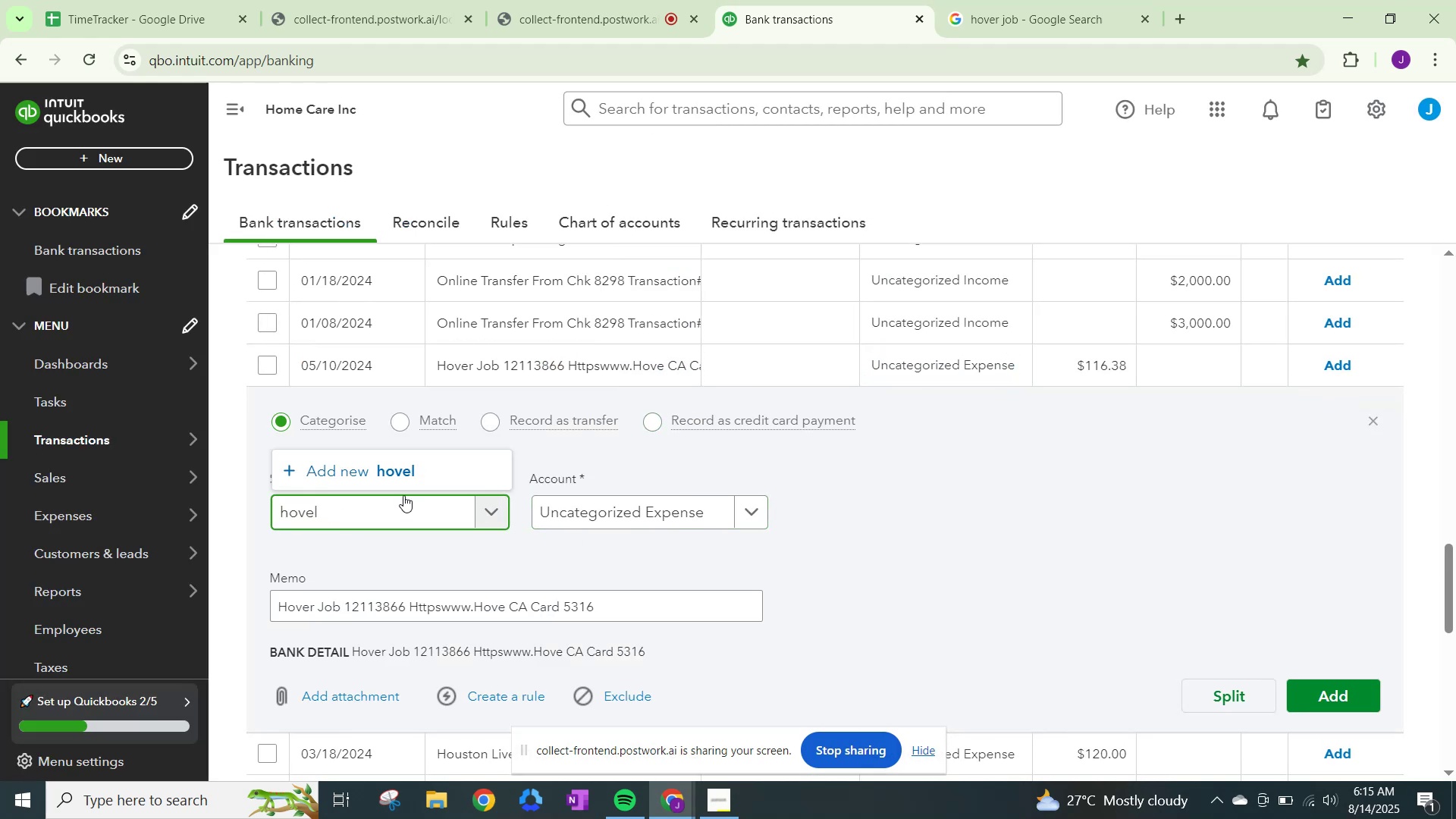 
left_click([401, 478])
 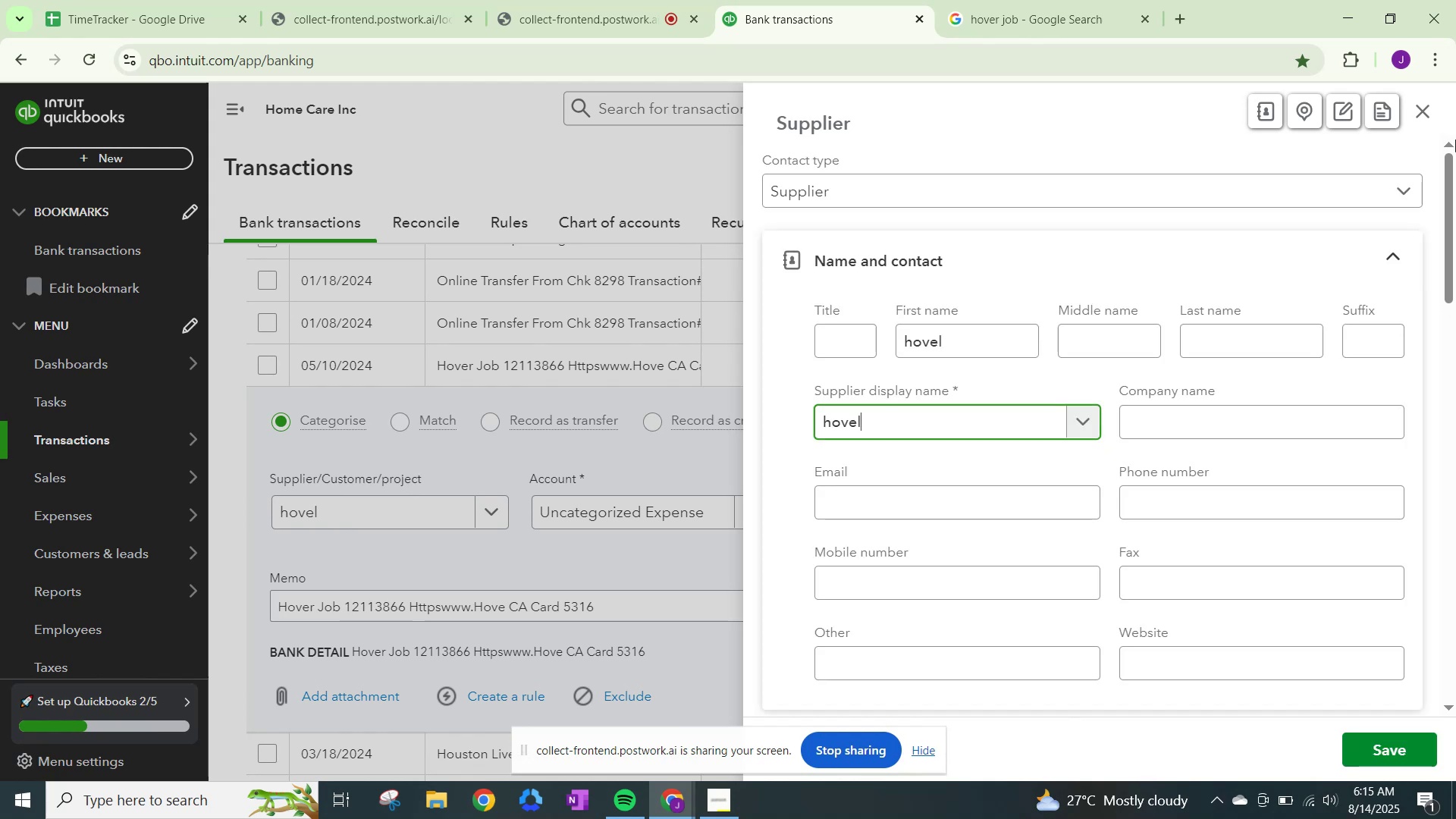 
left_click([1429, 111])
 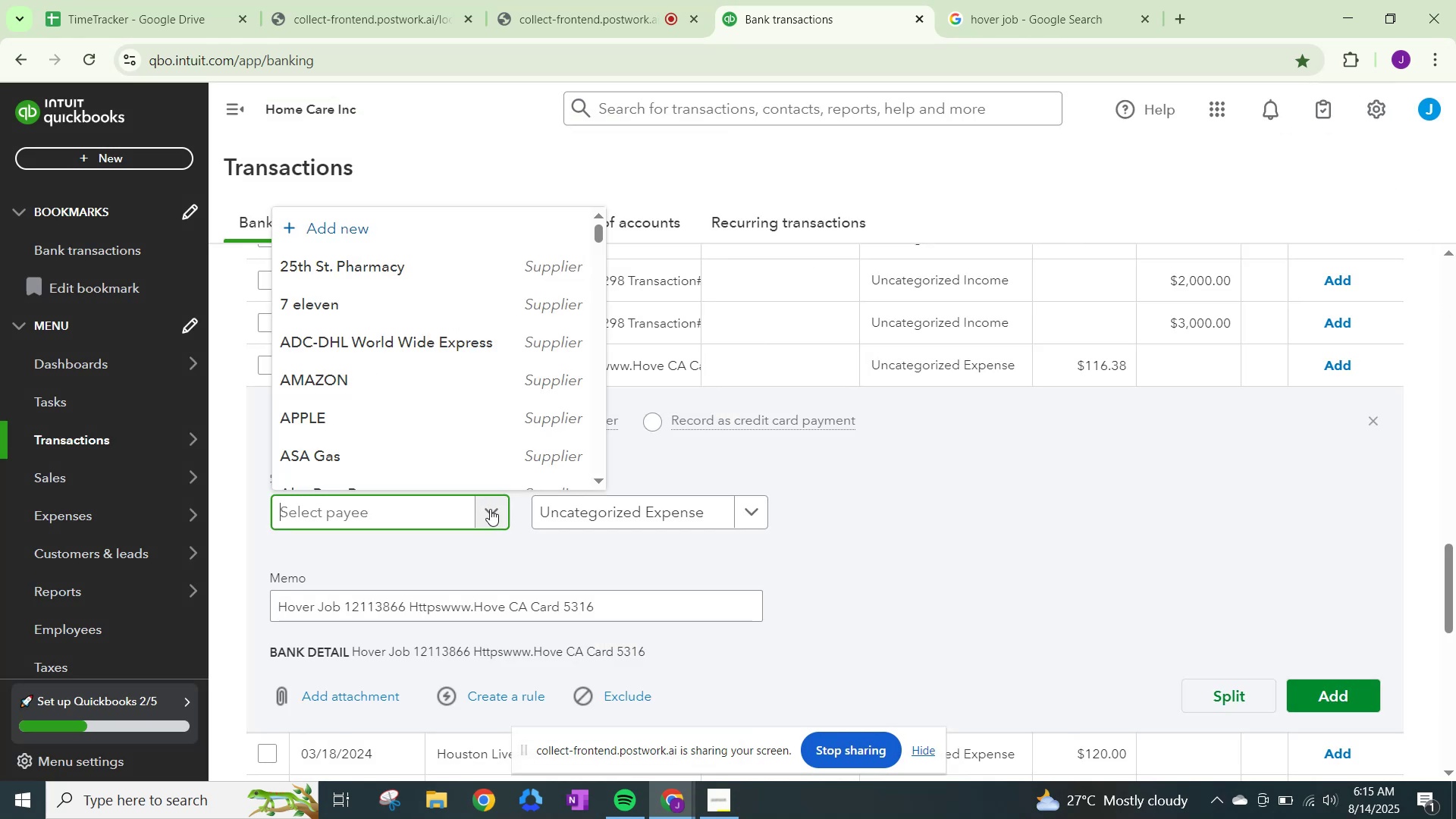 
type(hovel job)
 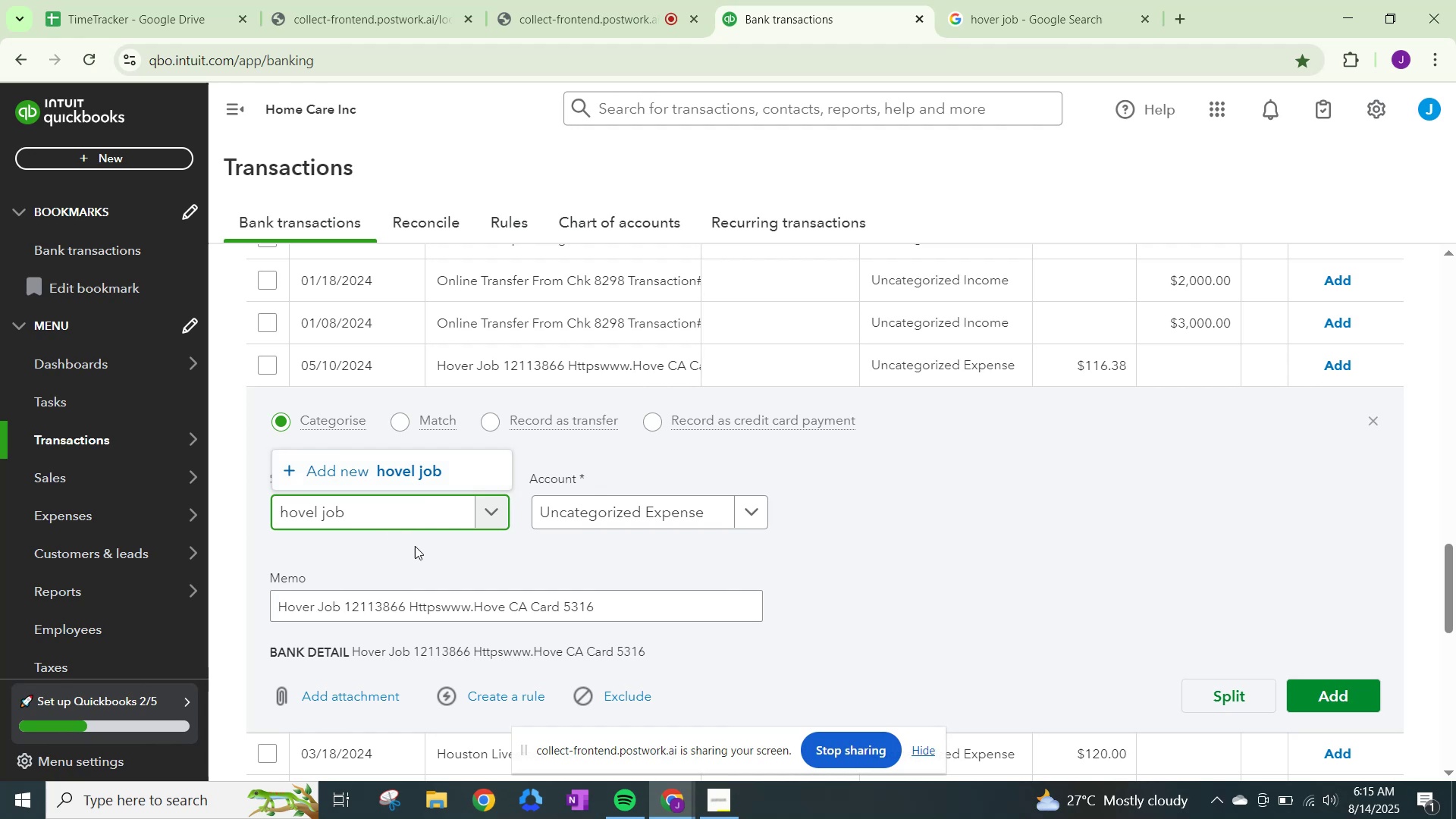 
left_click([421, 551])
 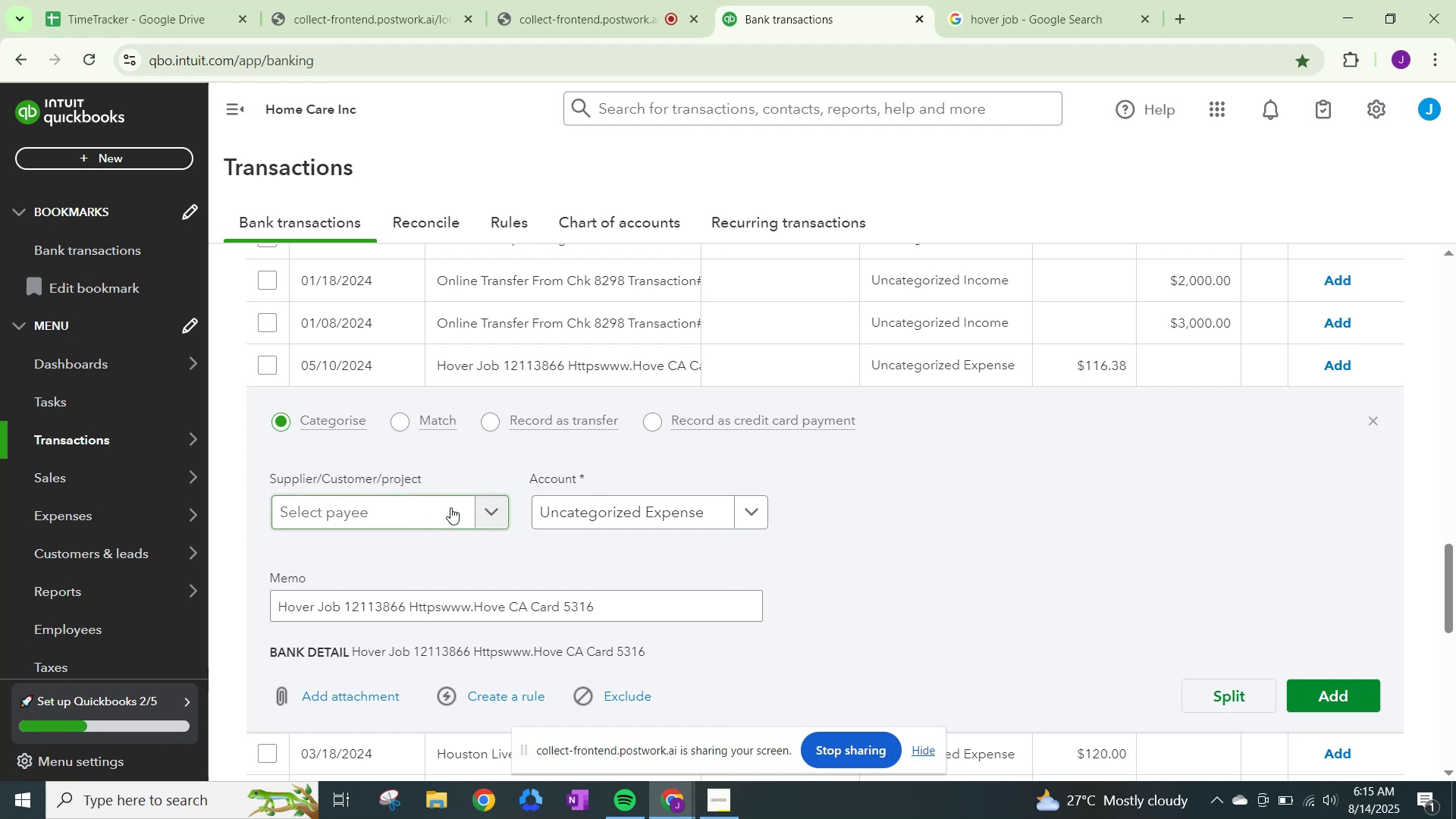 
left_click([456, 508])
 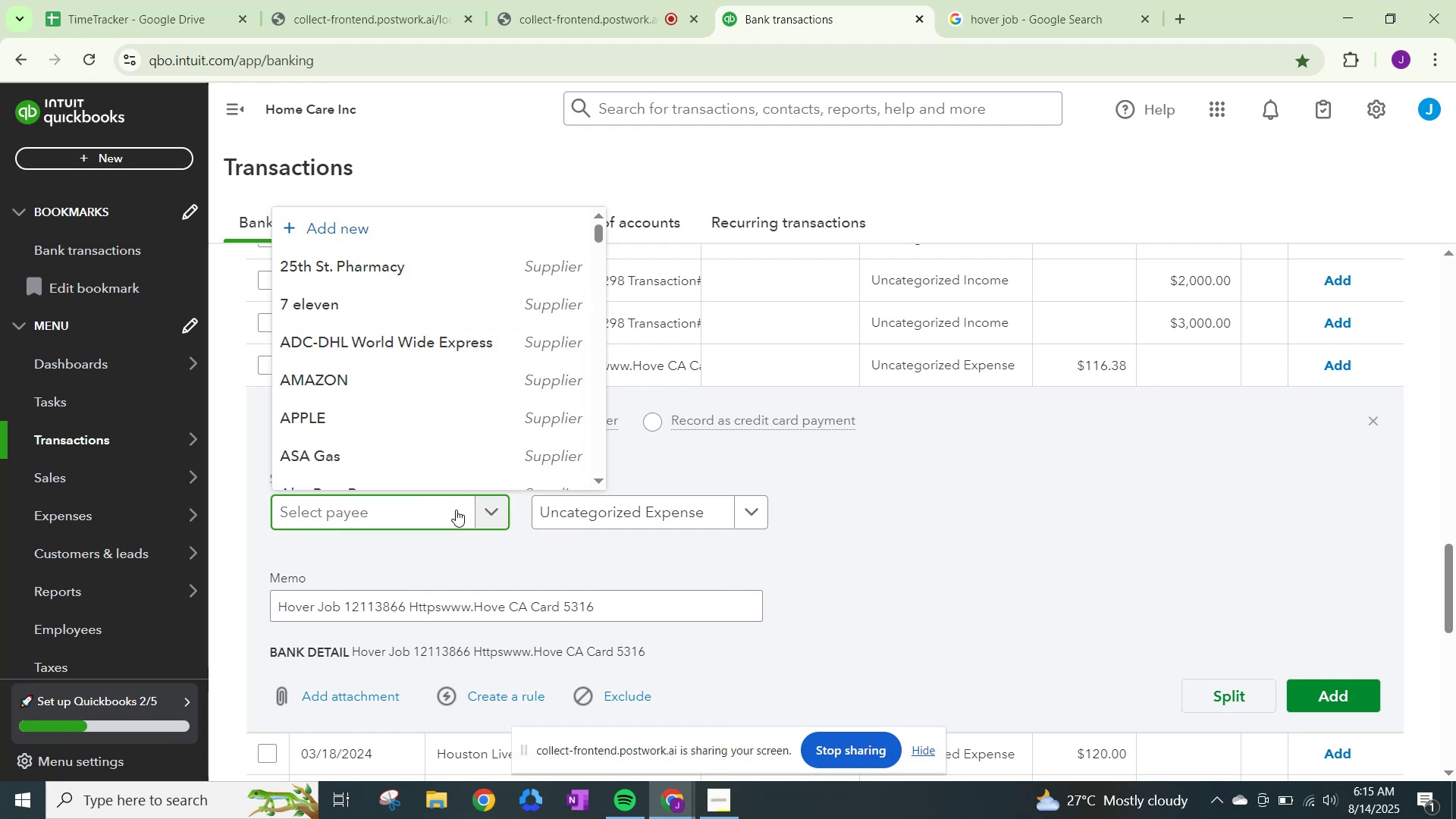 
type(Hovel JOb)
key(Backspace)
key(Backspace)
type(ob)
 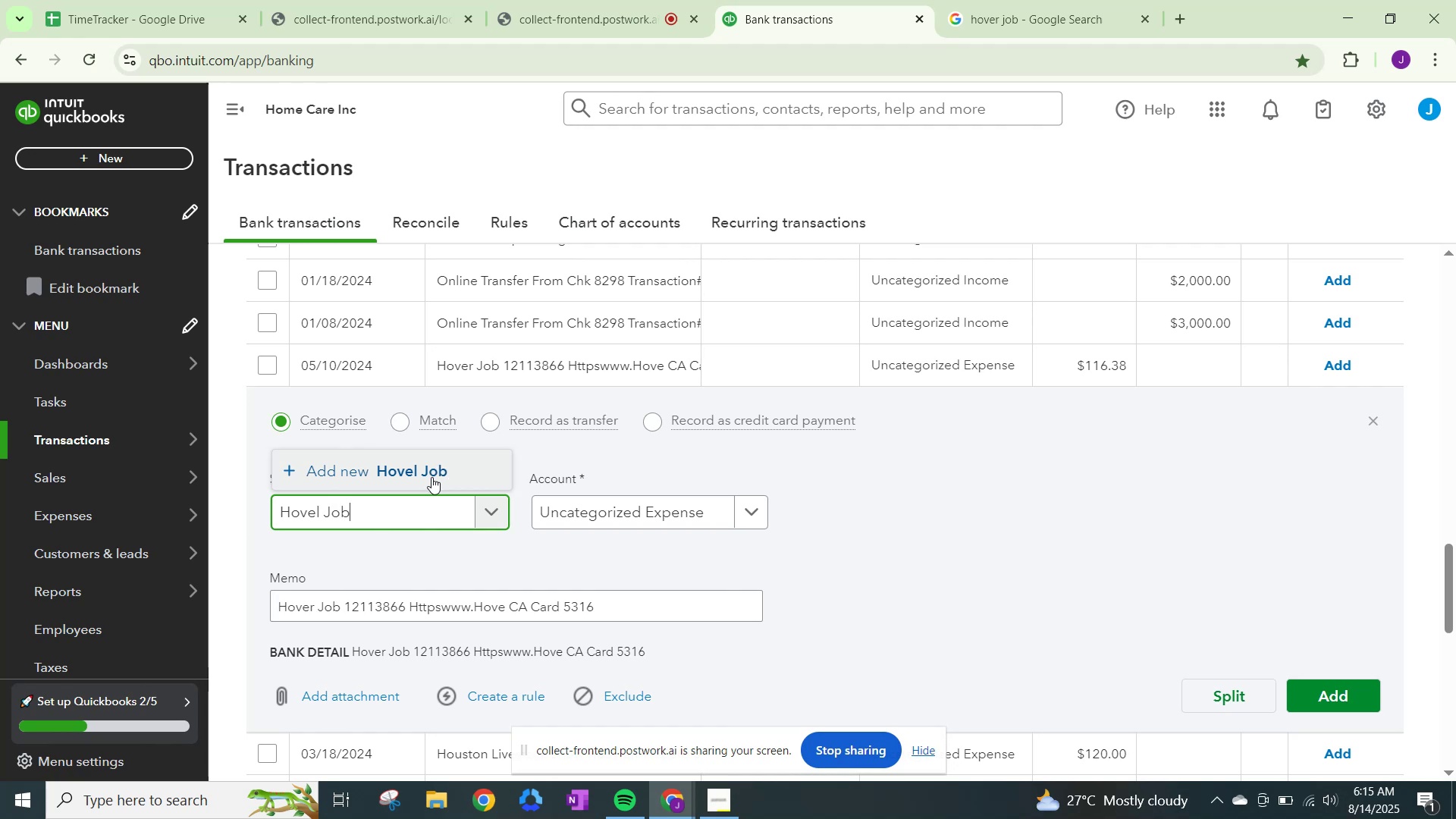 
scroll: coordinate [552, 444], scroll_direction: up, amount: 28.0
 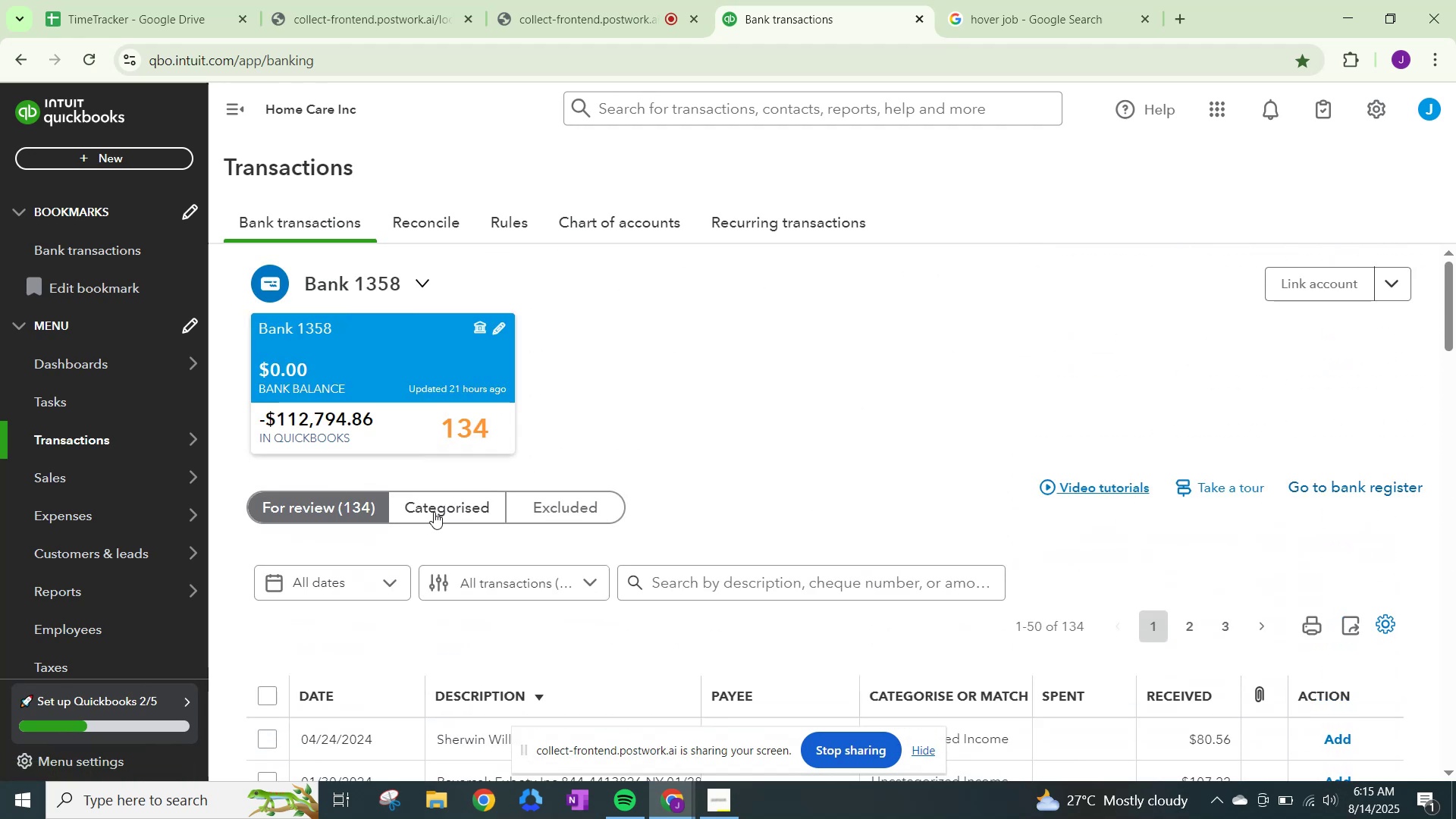 
left_click([435, 510])
 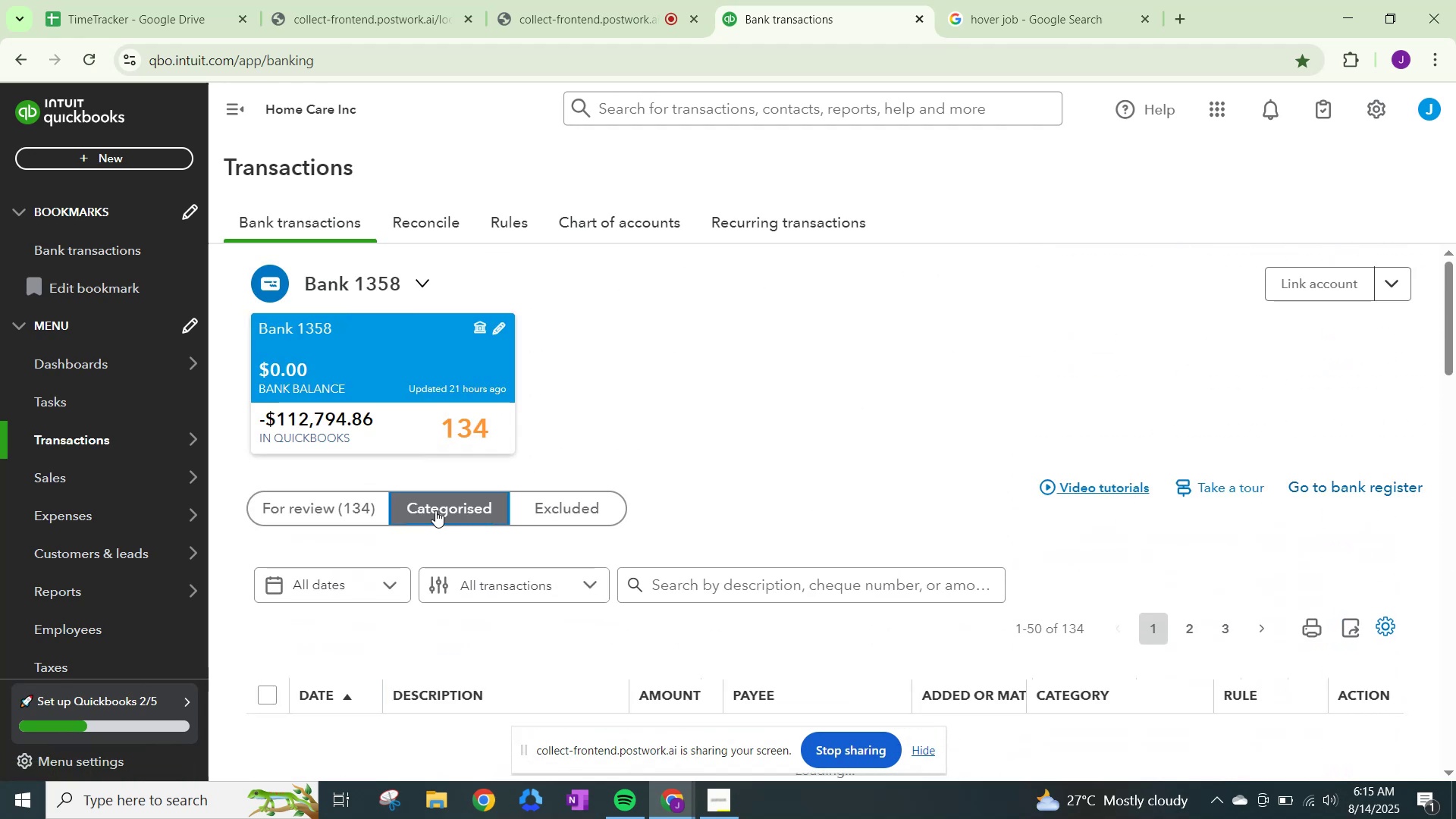 
scroll: coordinate [435, 510], scroll_direction: down, amount: 4.0
 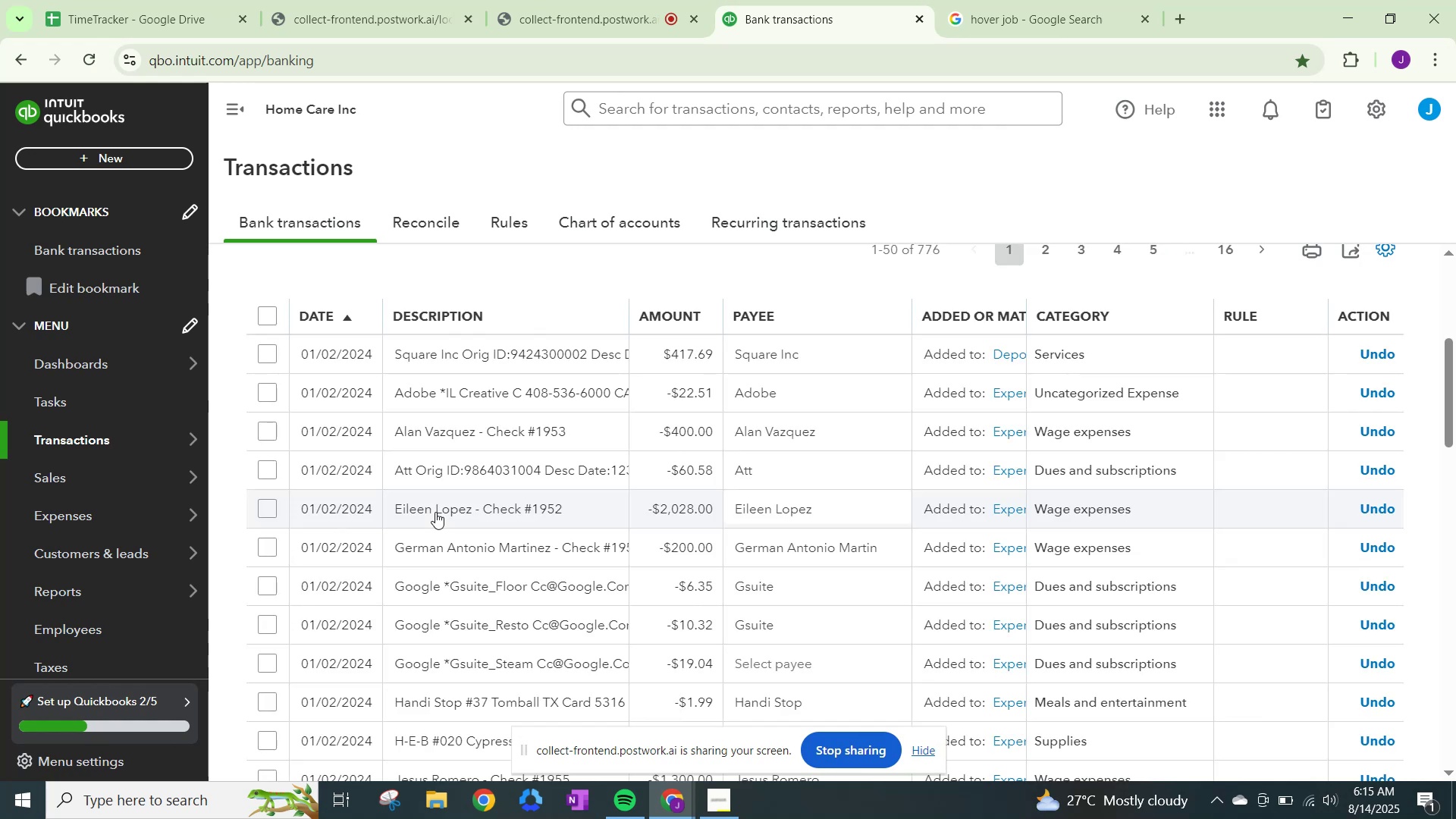 
wait(7.03)
 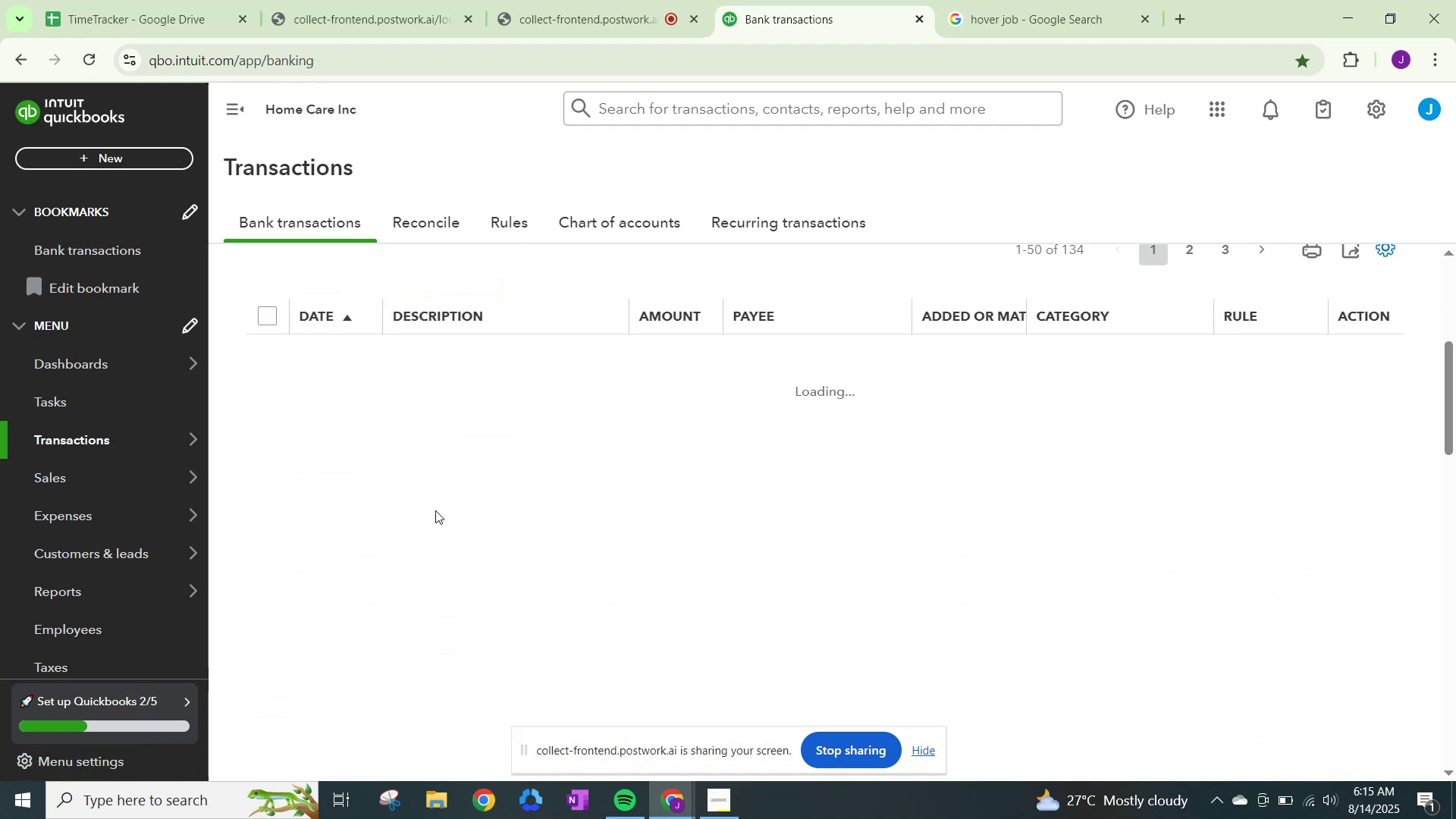 
scroll: coordinate [731, 391], scroll_direction: up, amount: 3.0
 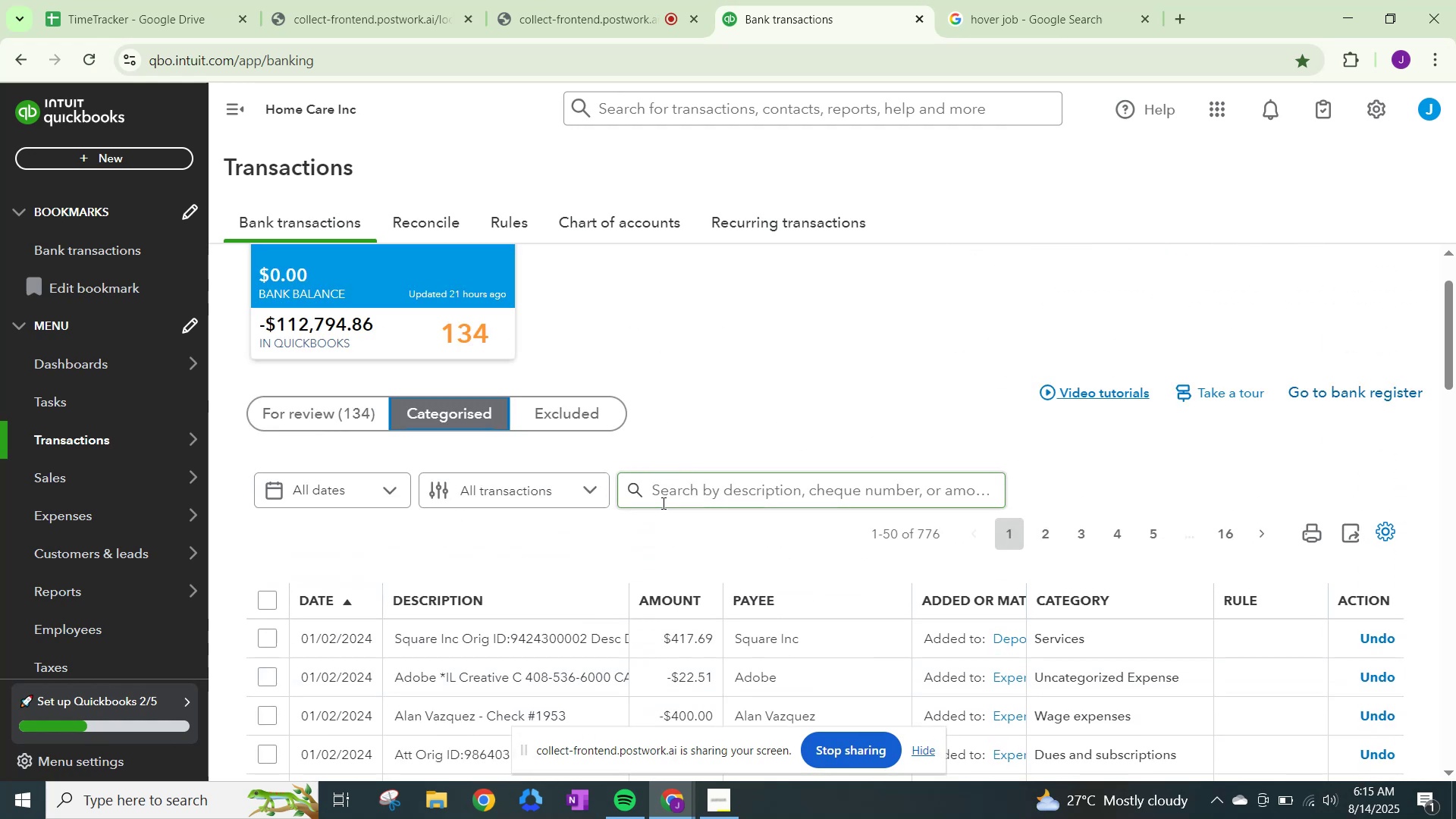 
left_click([688, 490])
 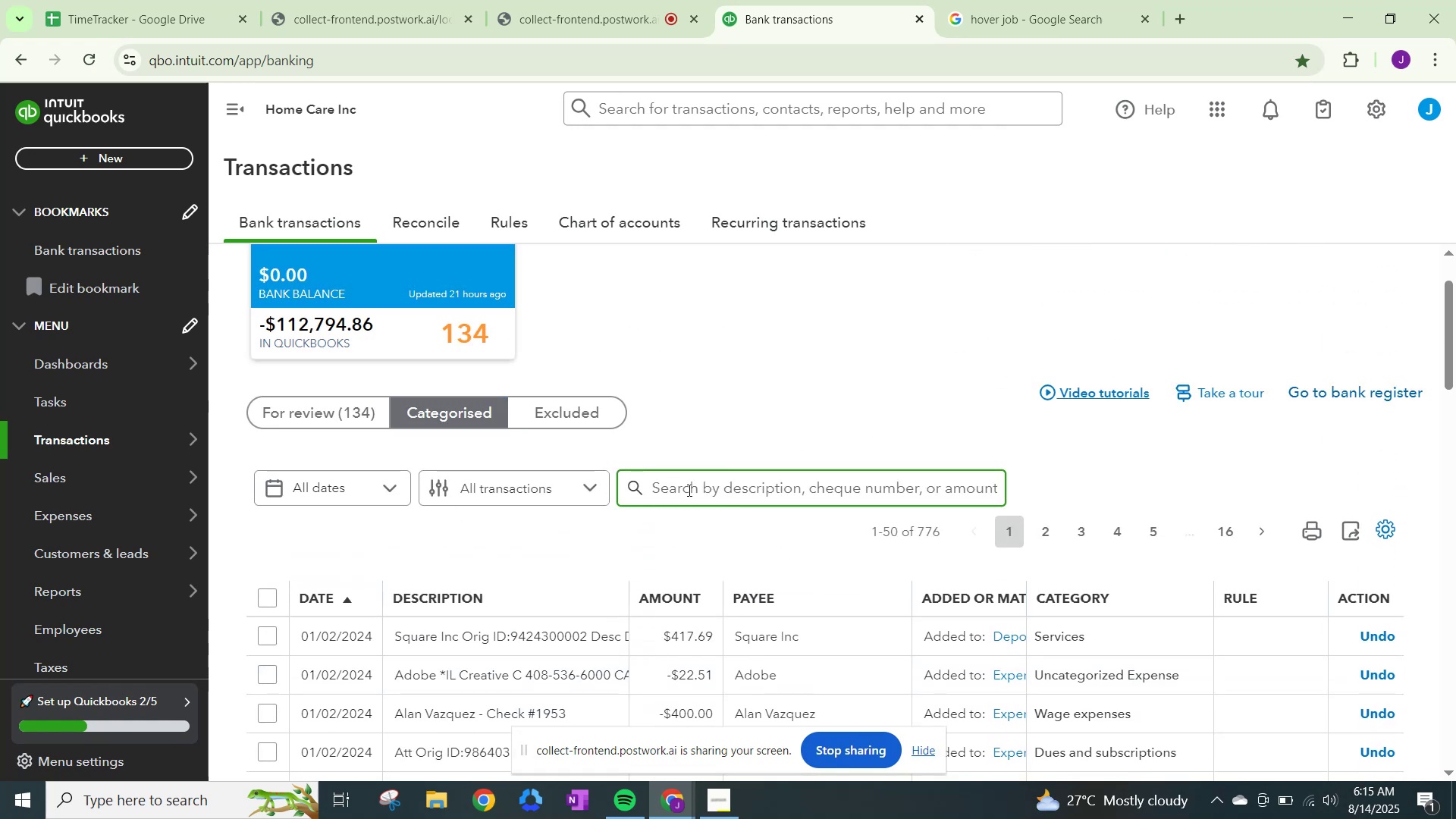 
type(hover)
 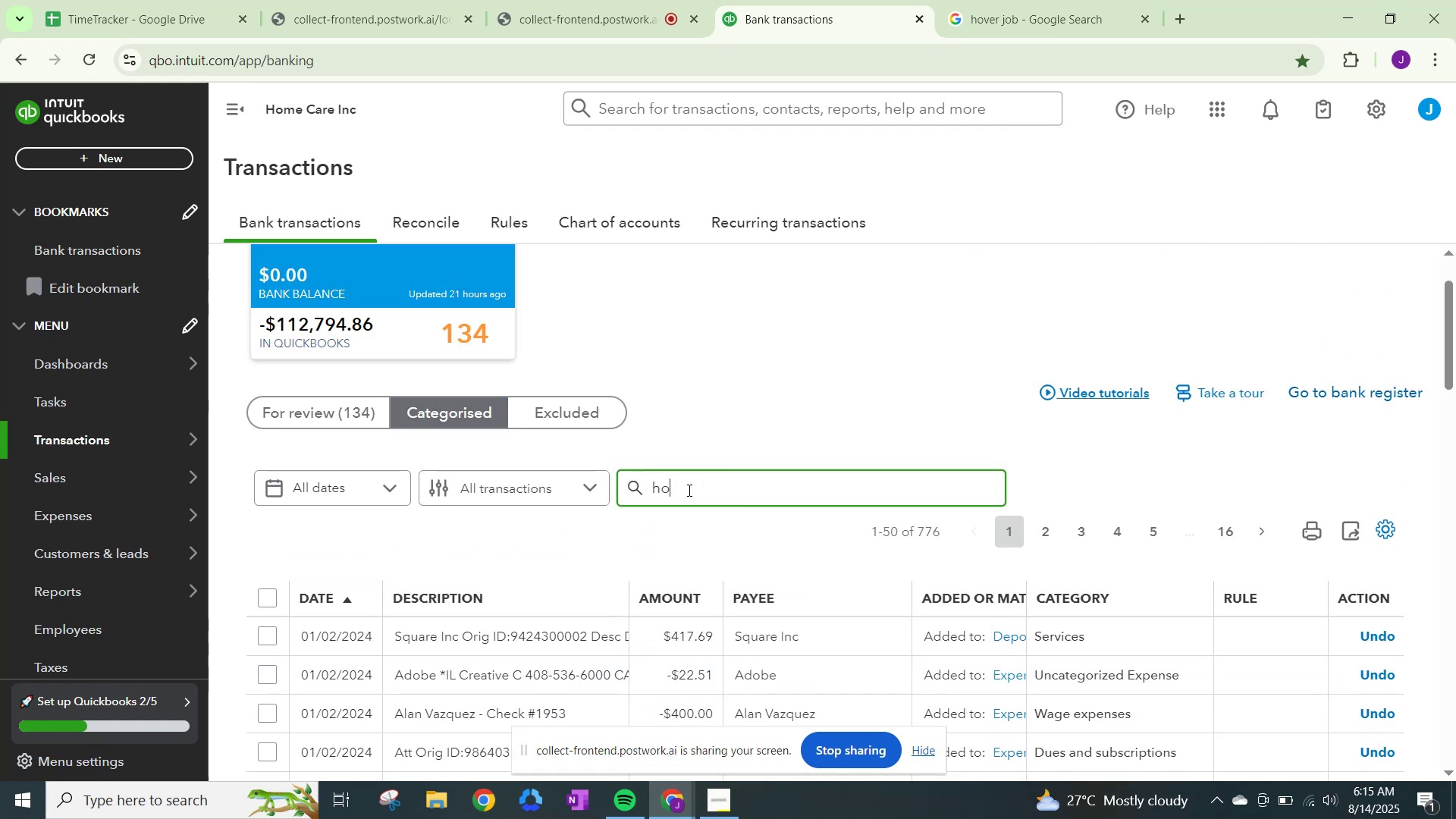 
key(Enter)
 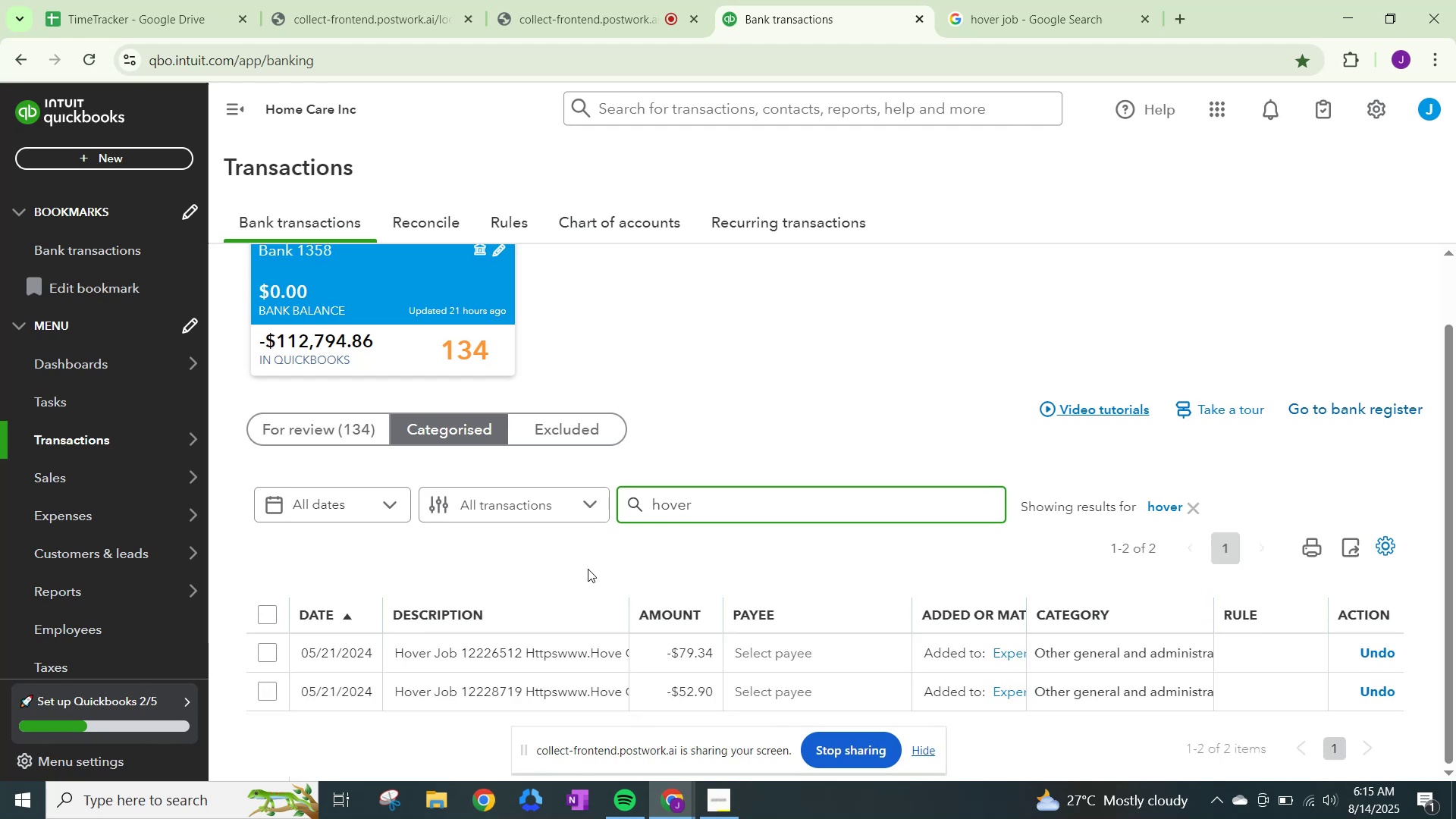 
scroll: coordinate [736, 648], scroll_direction: down, amount: 4.0
 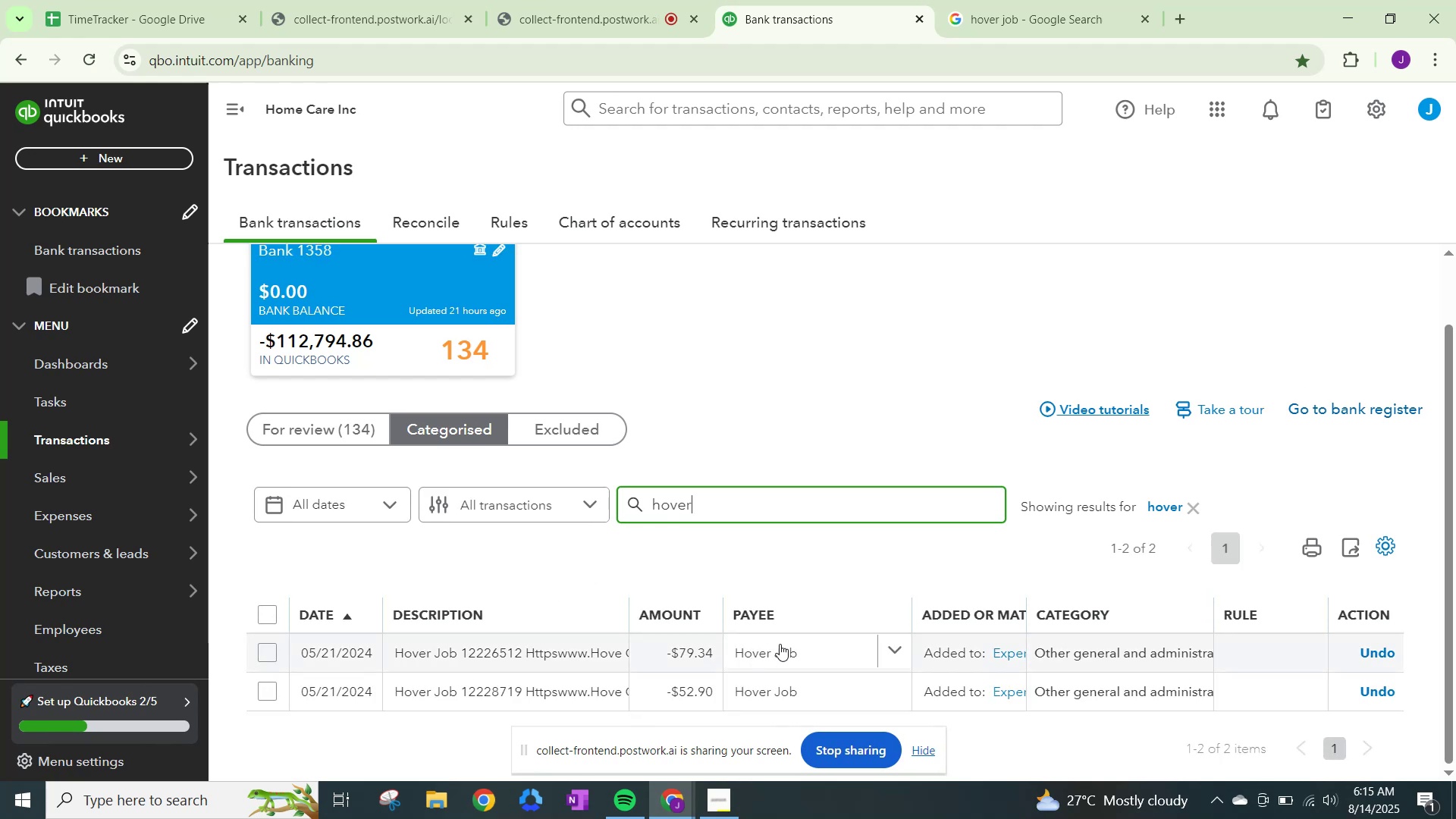 
left_click([786, 644])
 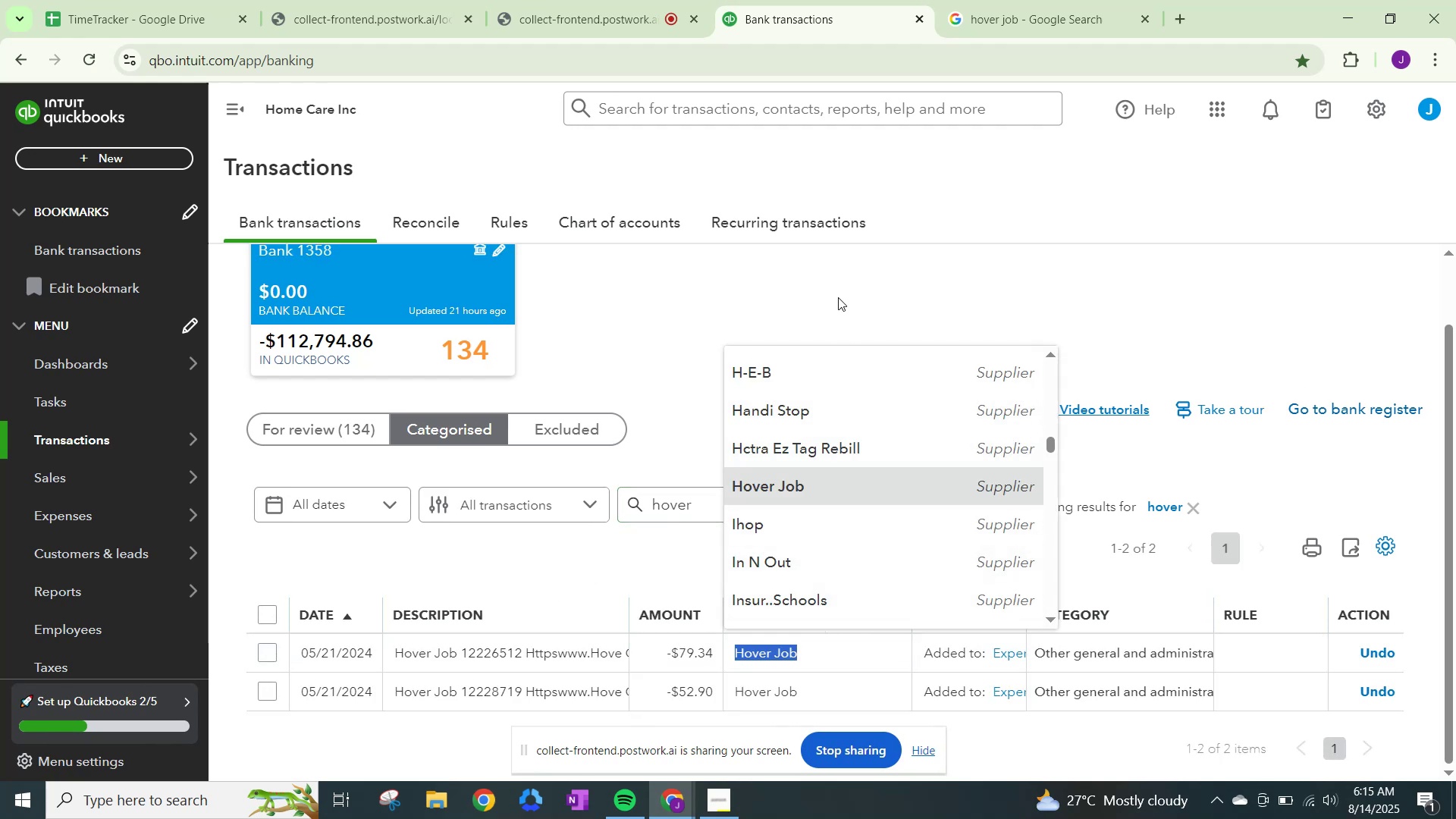 
left_click([839, 297])
 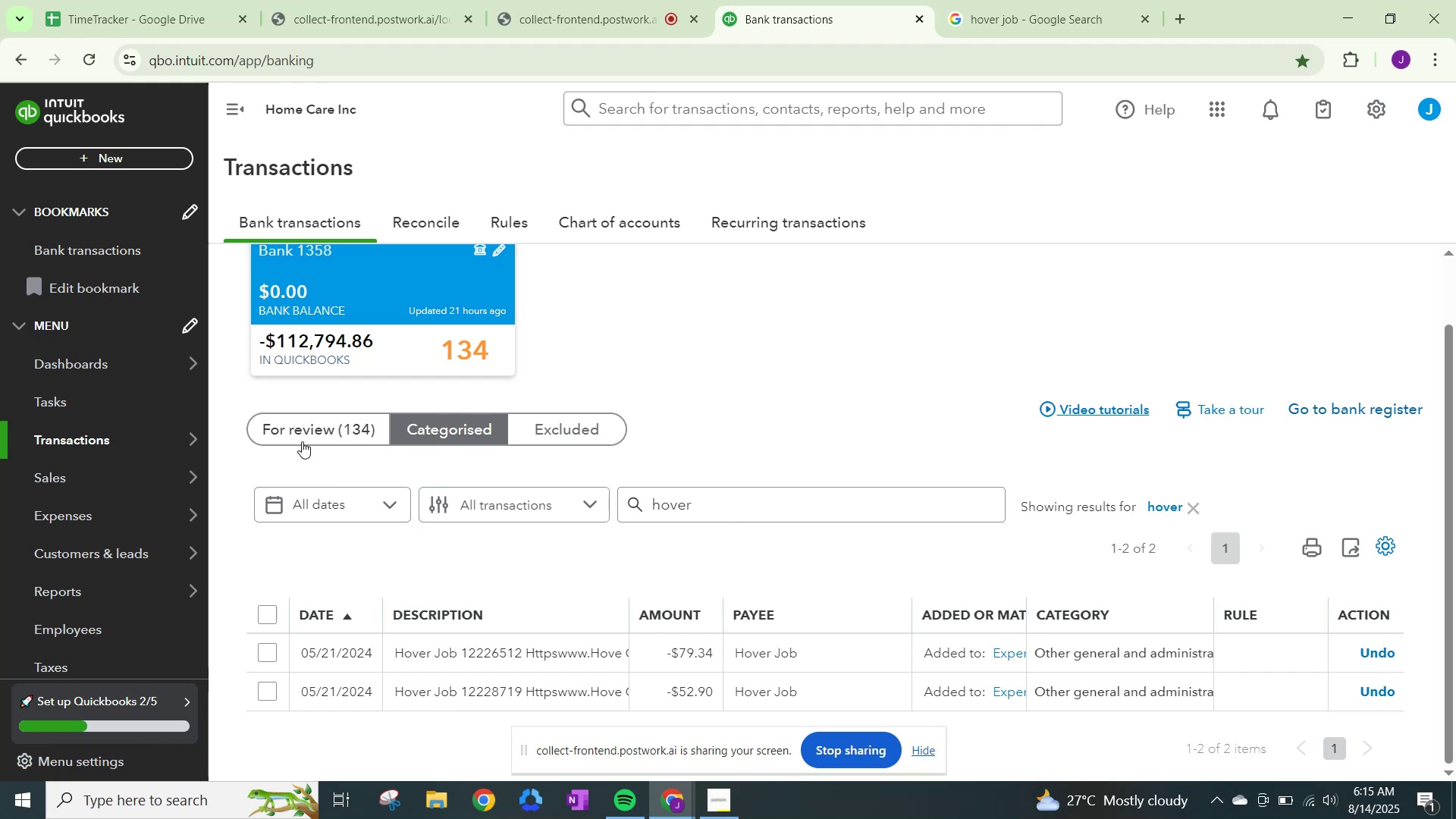 
left_click([312, 437])
 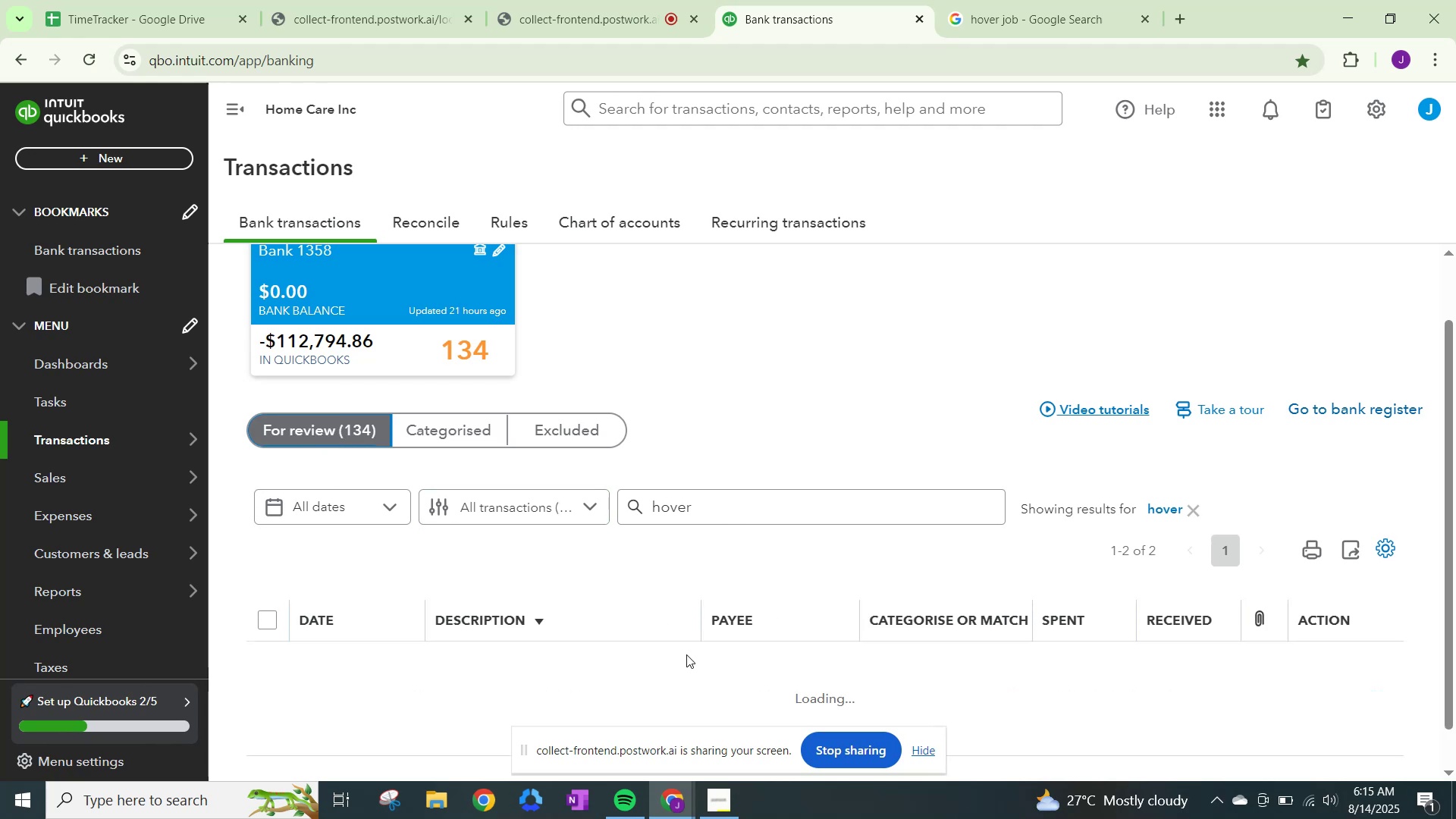 
scroll: coordinate [748, 516], scroll_direction: down, amount: 13.0
 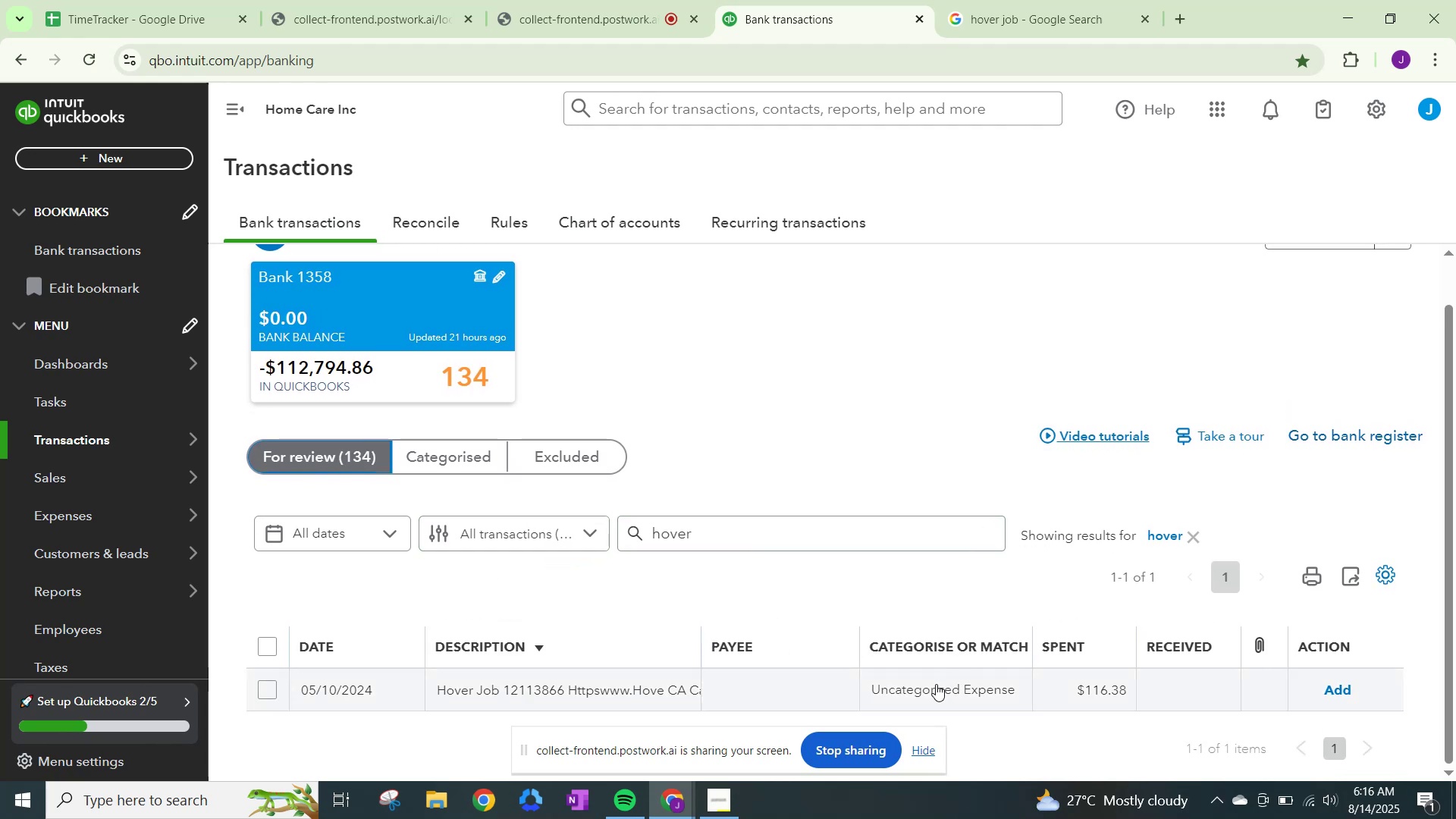 
left_click([936, 684])
 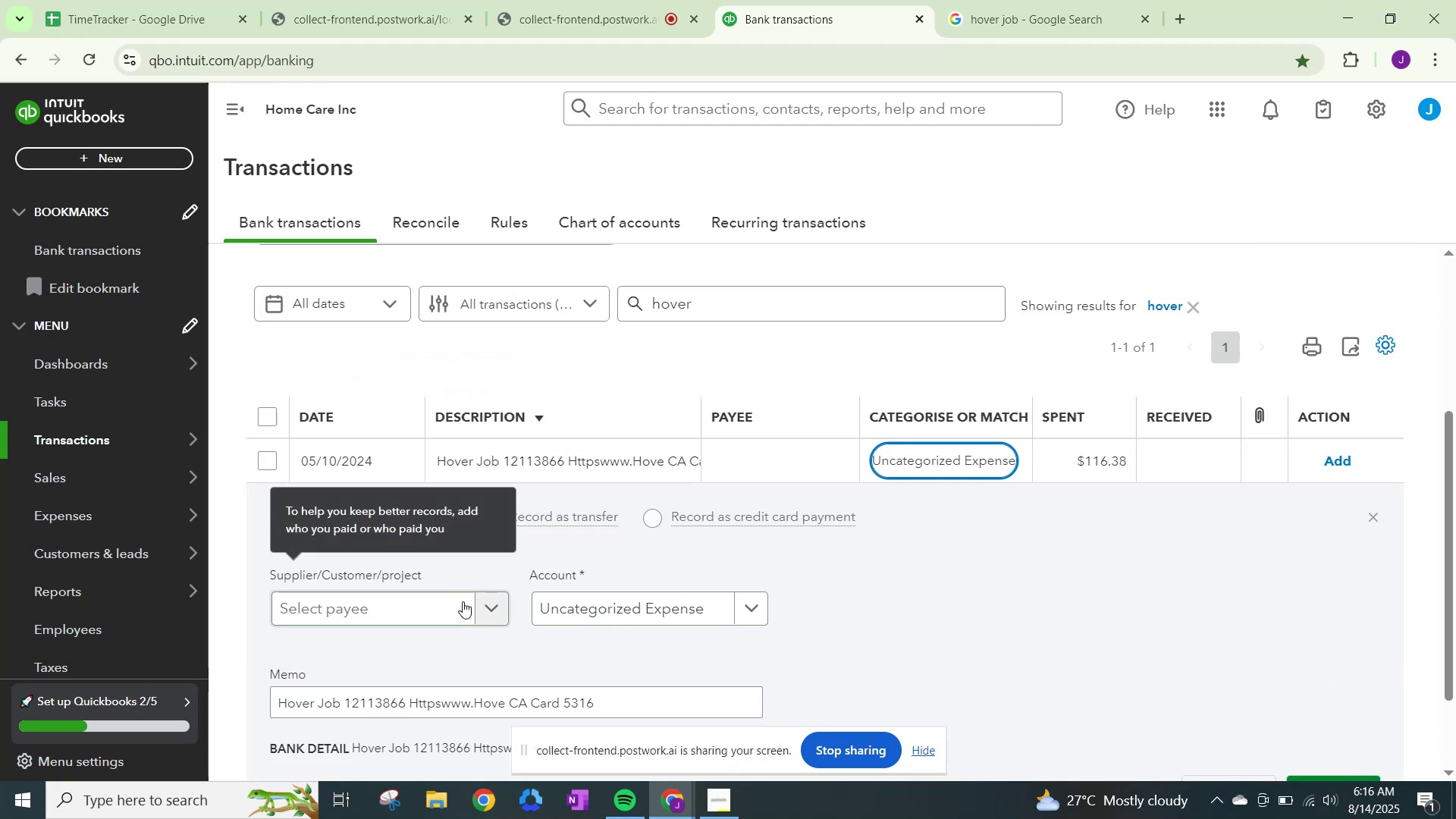 
left_click([482, 604])
 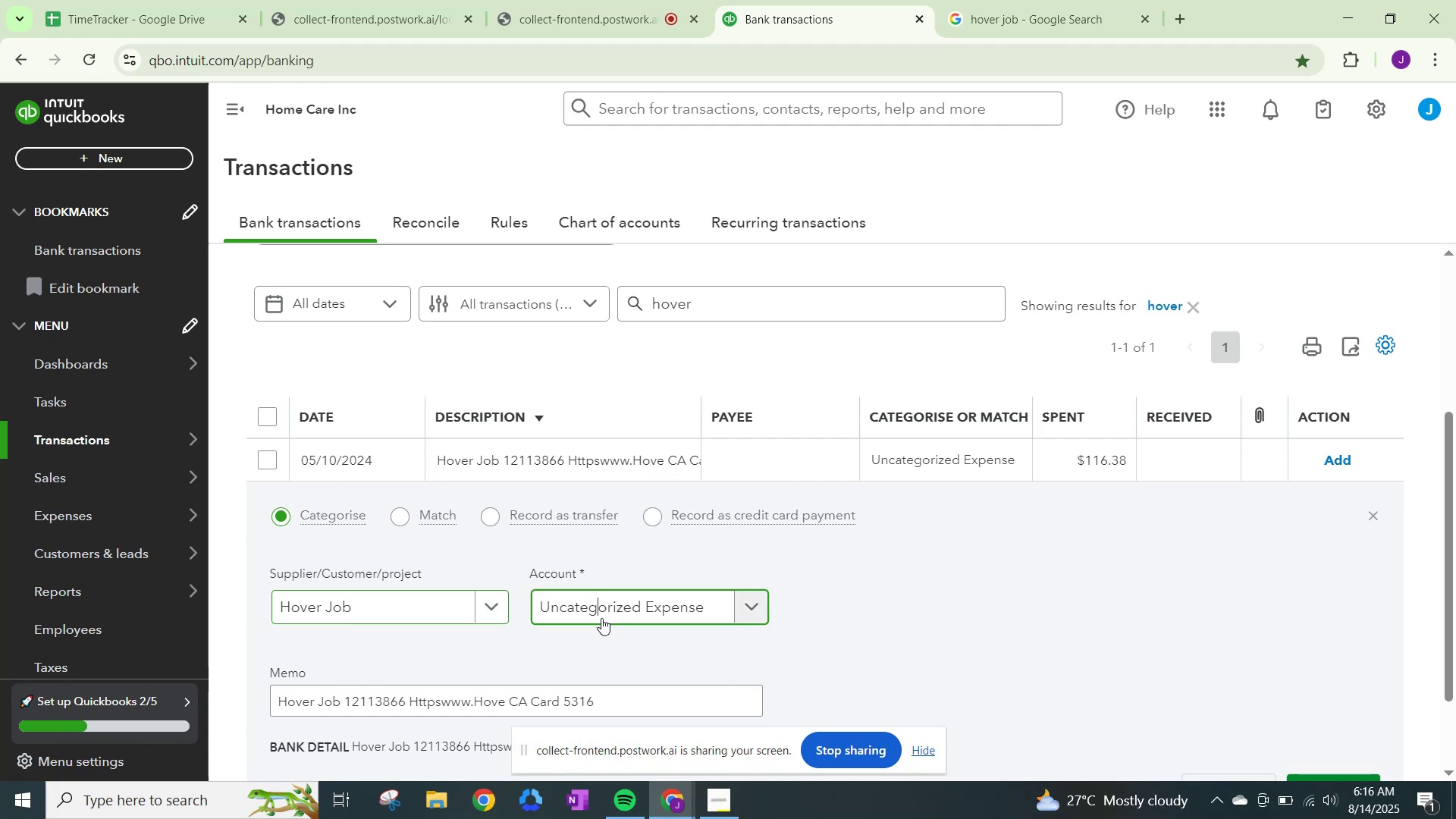 
type(m)
key(Backspace)
key(Backspace)
type(other)
 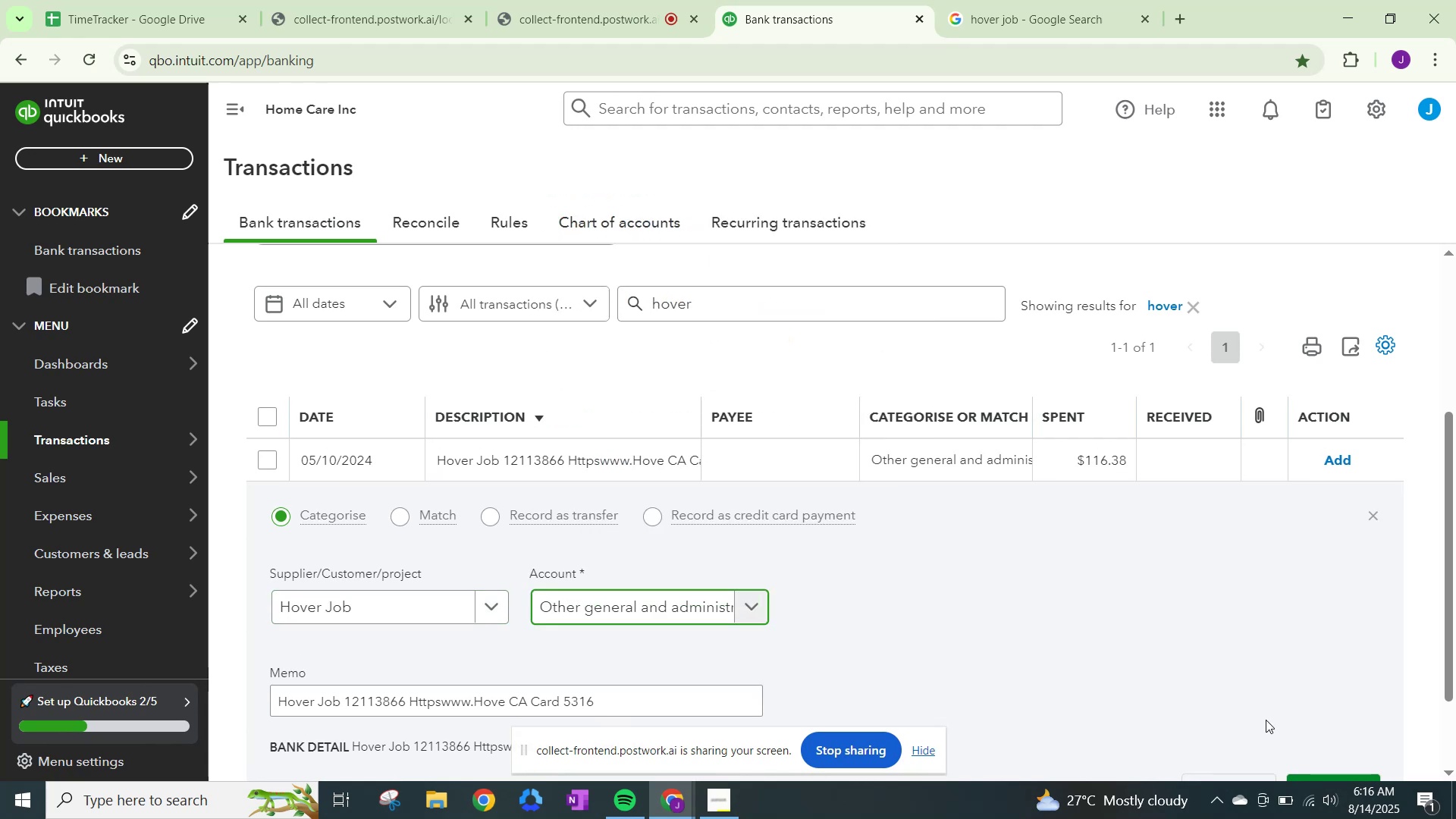 
left_click([1294, 770])
 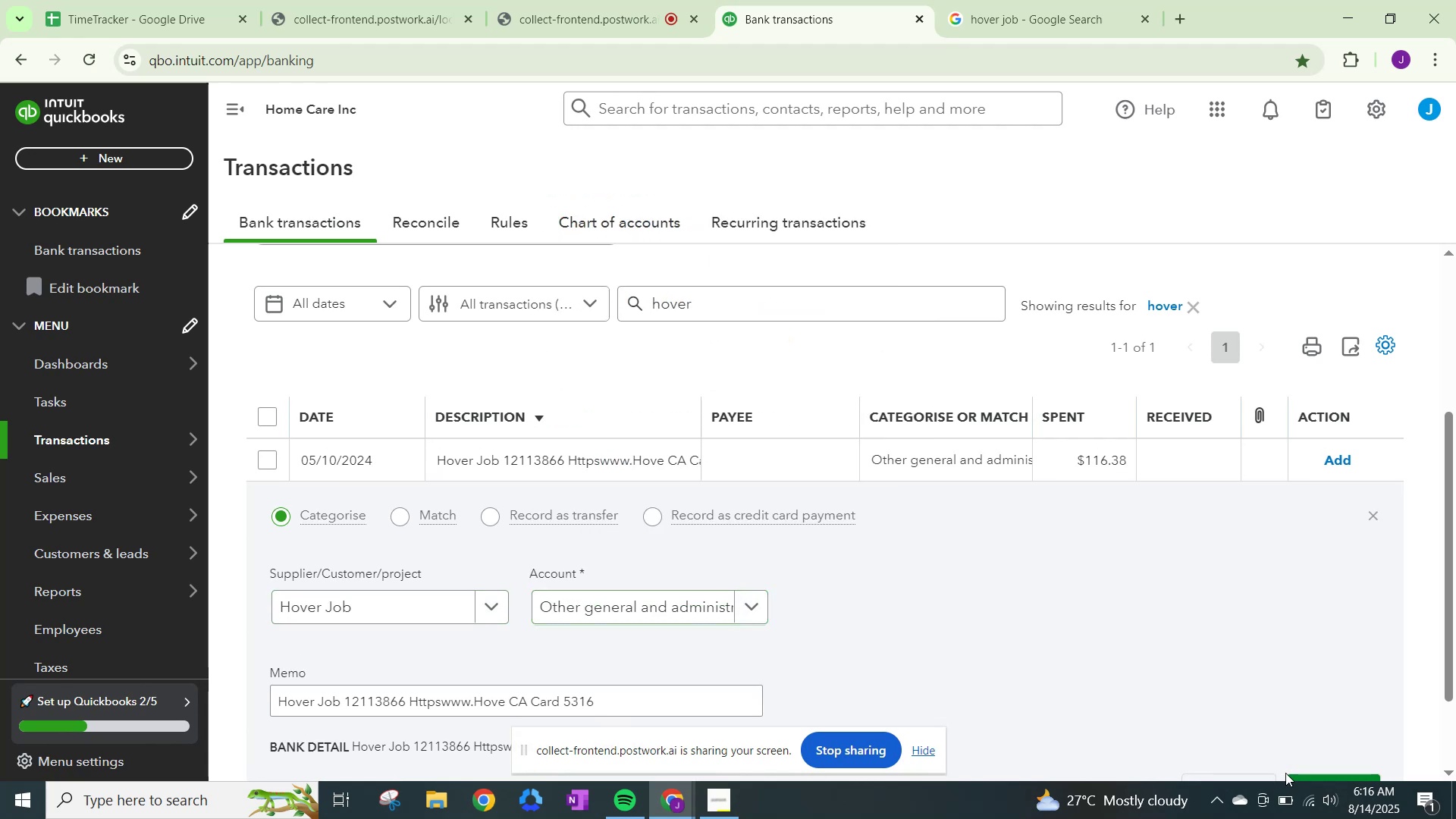 
scroll: coordinate [1250, 695], scroll_direction: down, amount: 4.0
 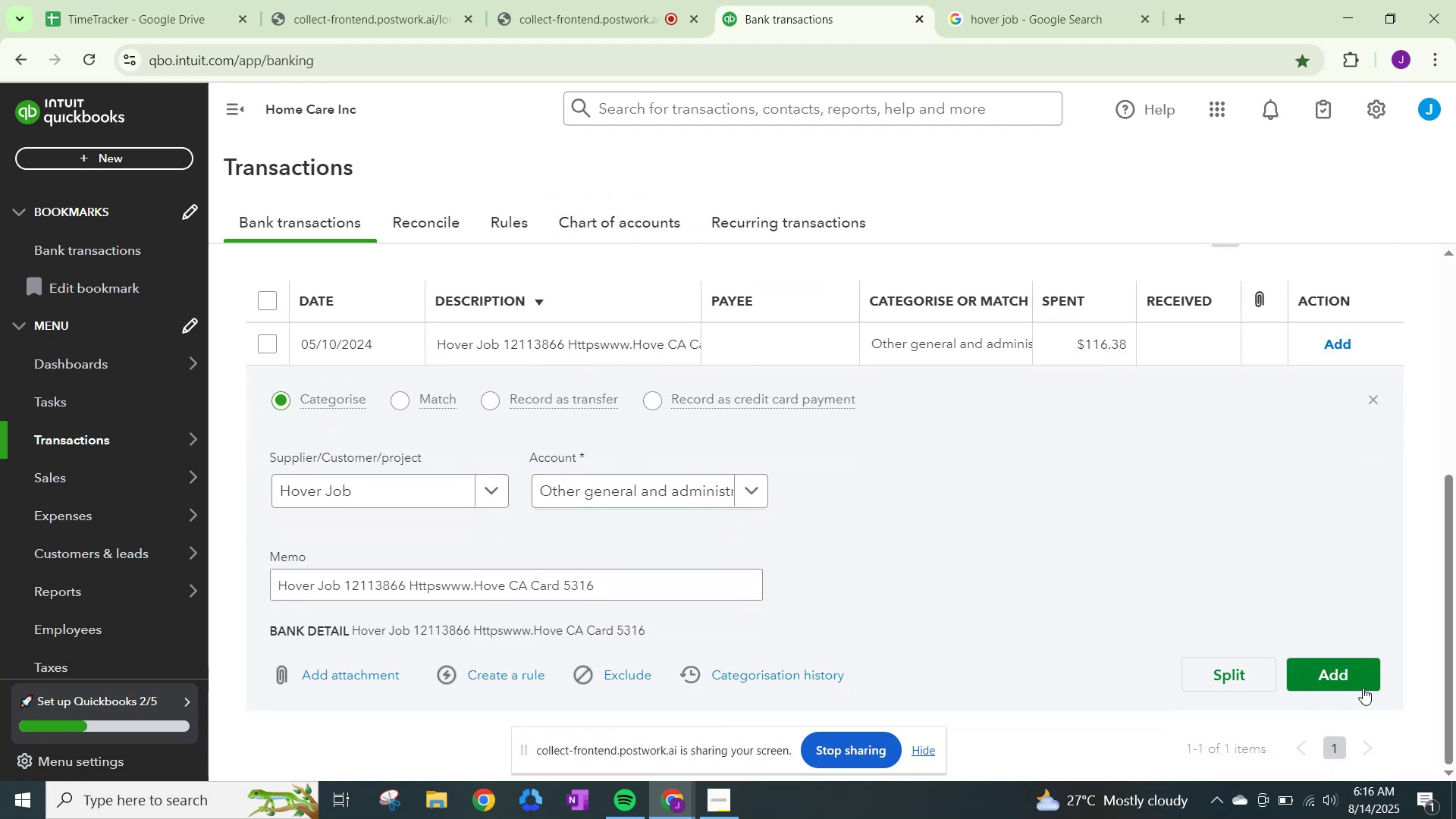 
left_click([1351, 674])
 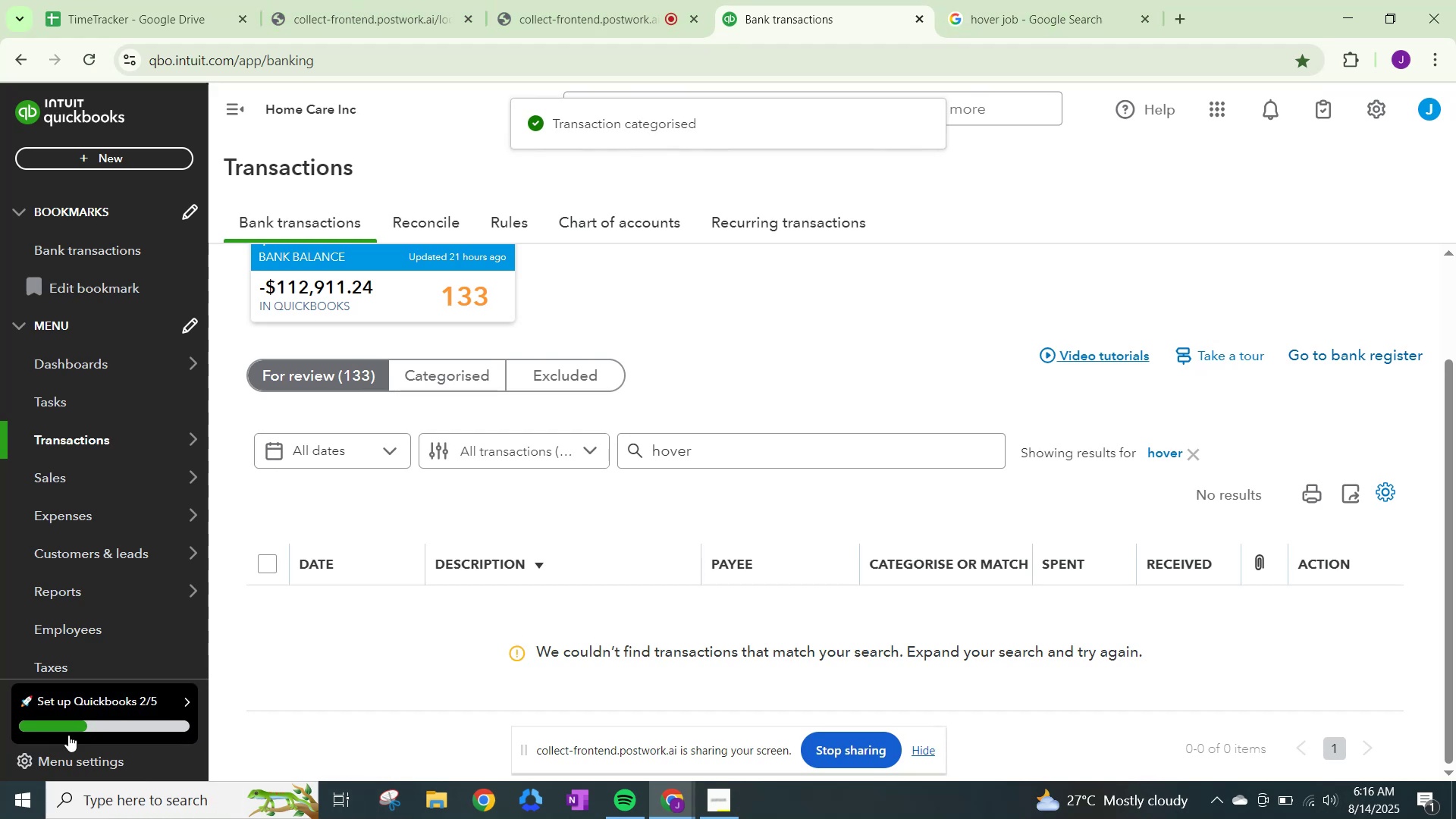 
double_click([313, 378])
 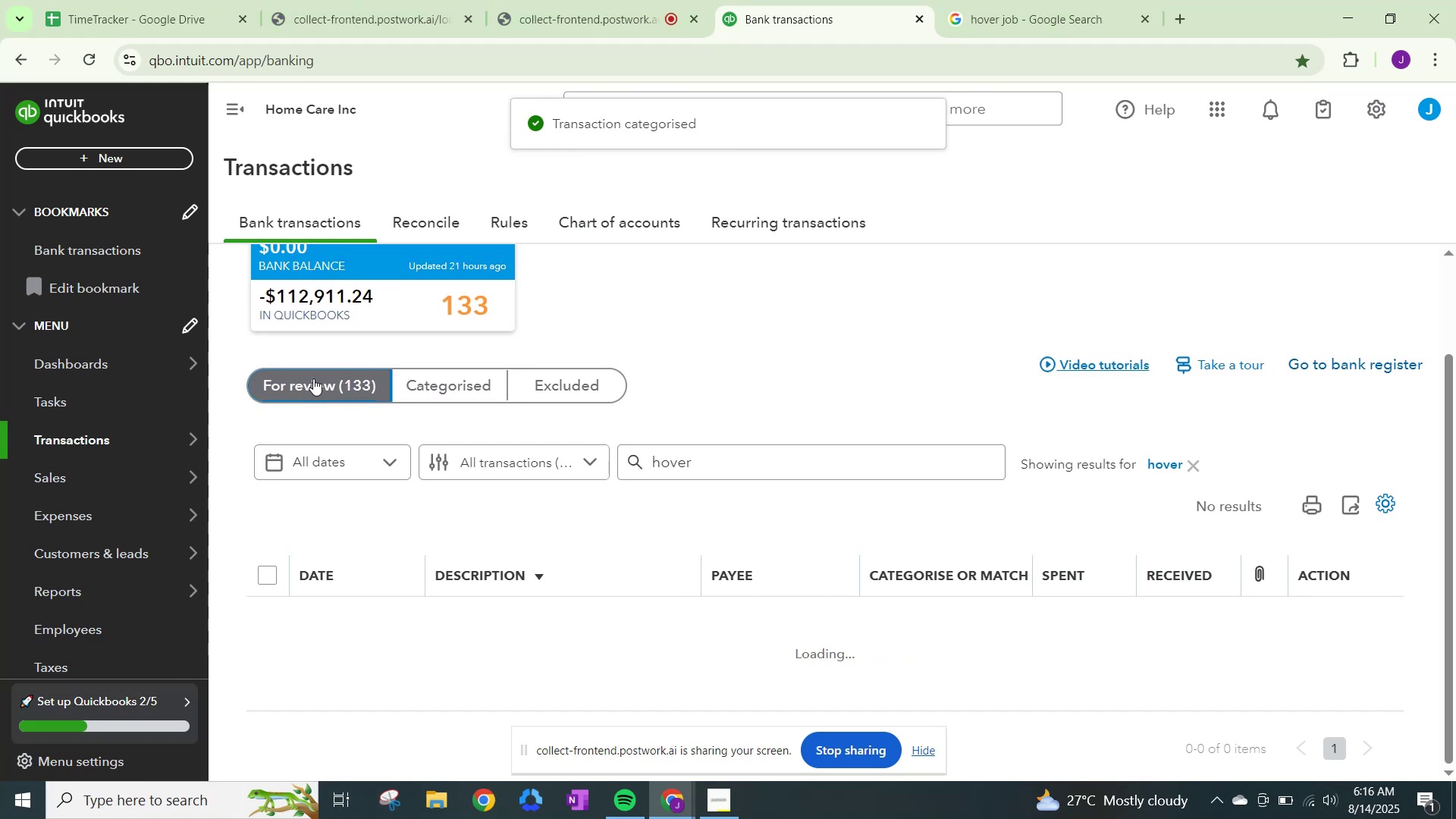 
triple_click([313, 378])
 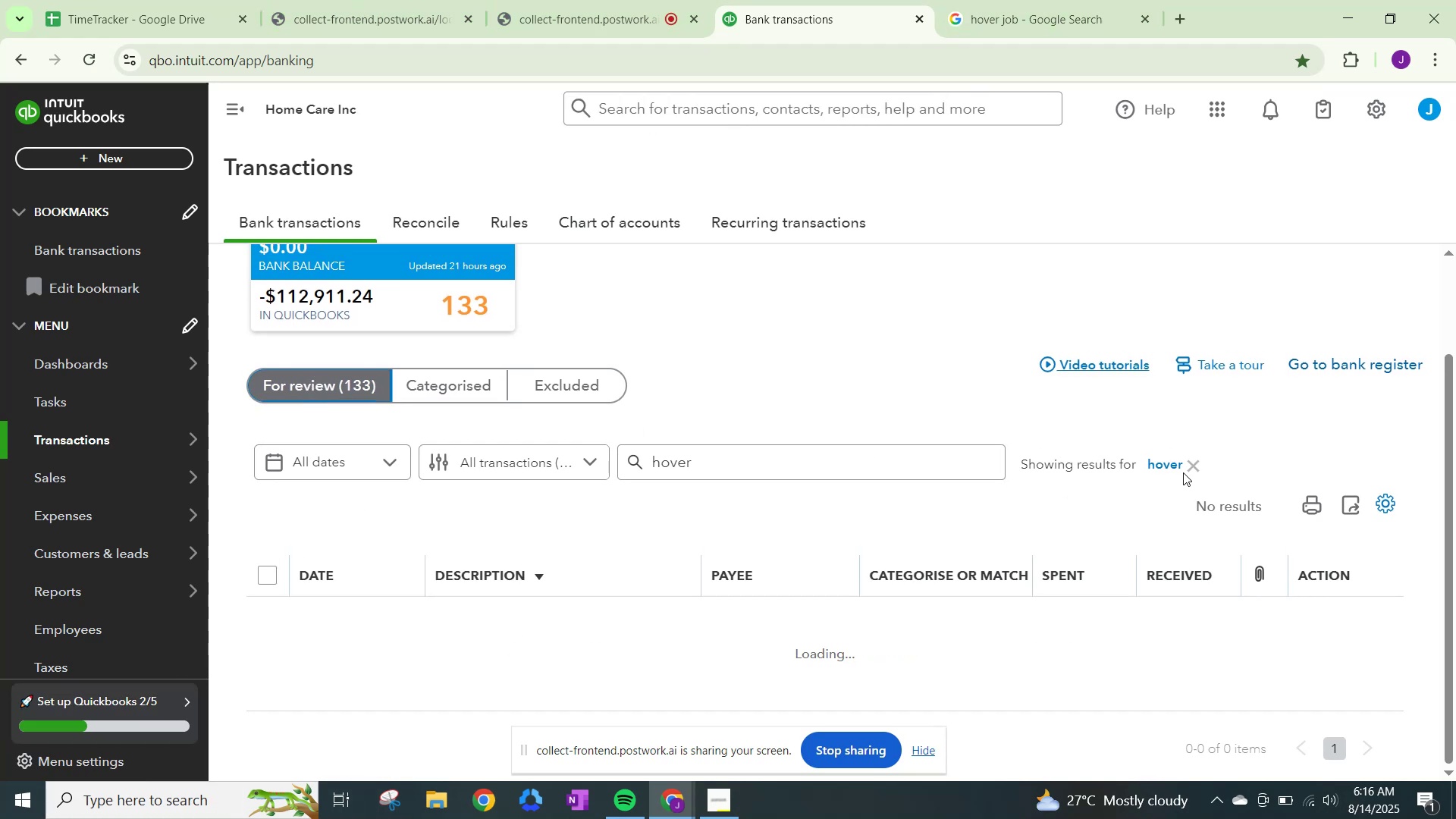 
left_click([1188, 470])
 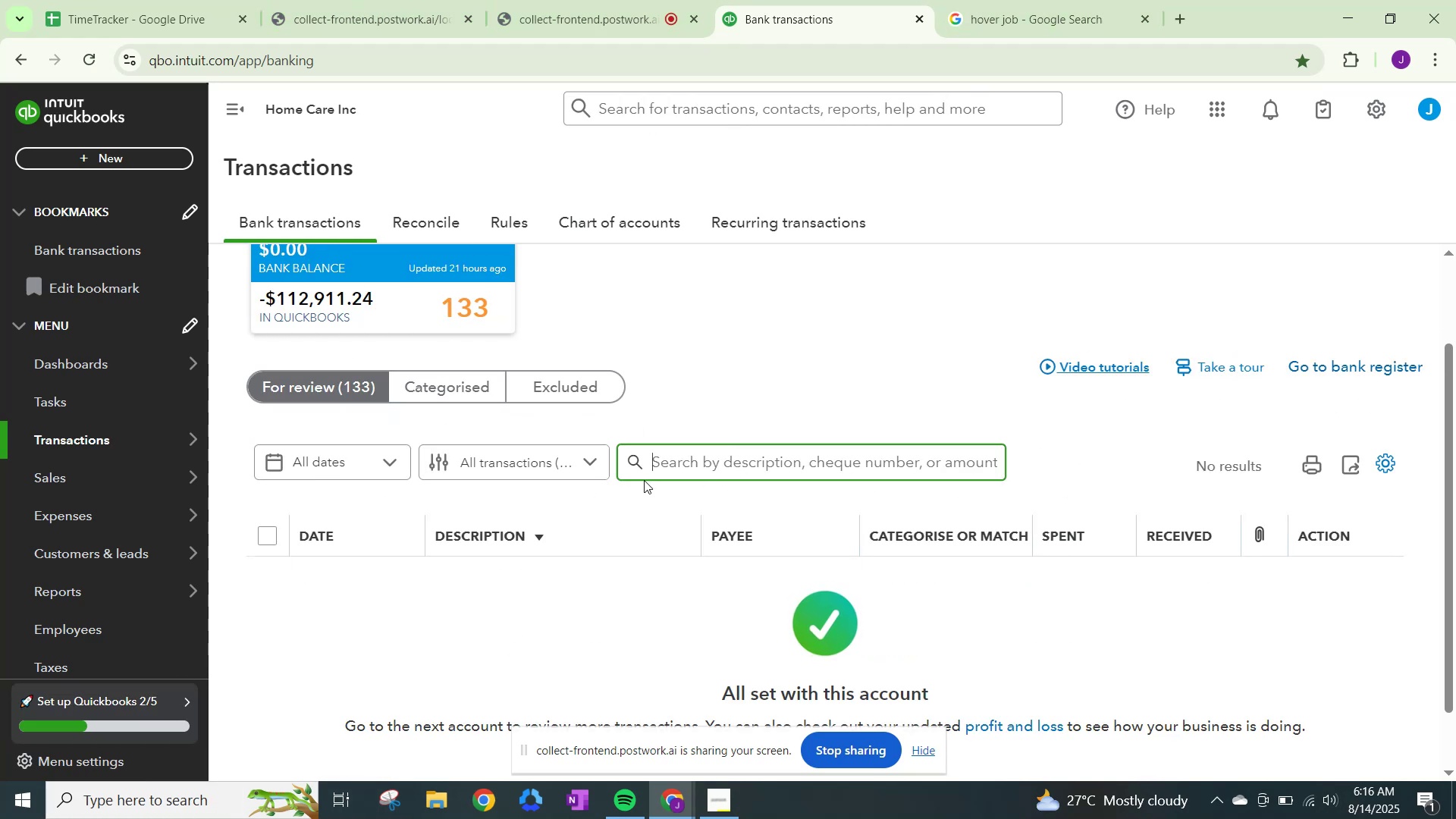 
scroll: coordinate [695, 567], scroll_direction: down, amount: 2.0
 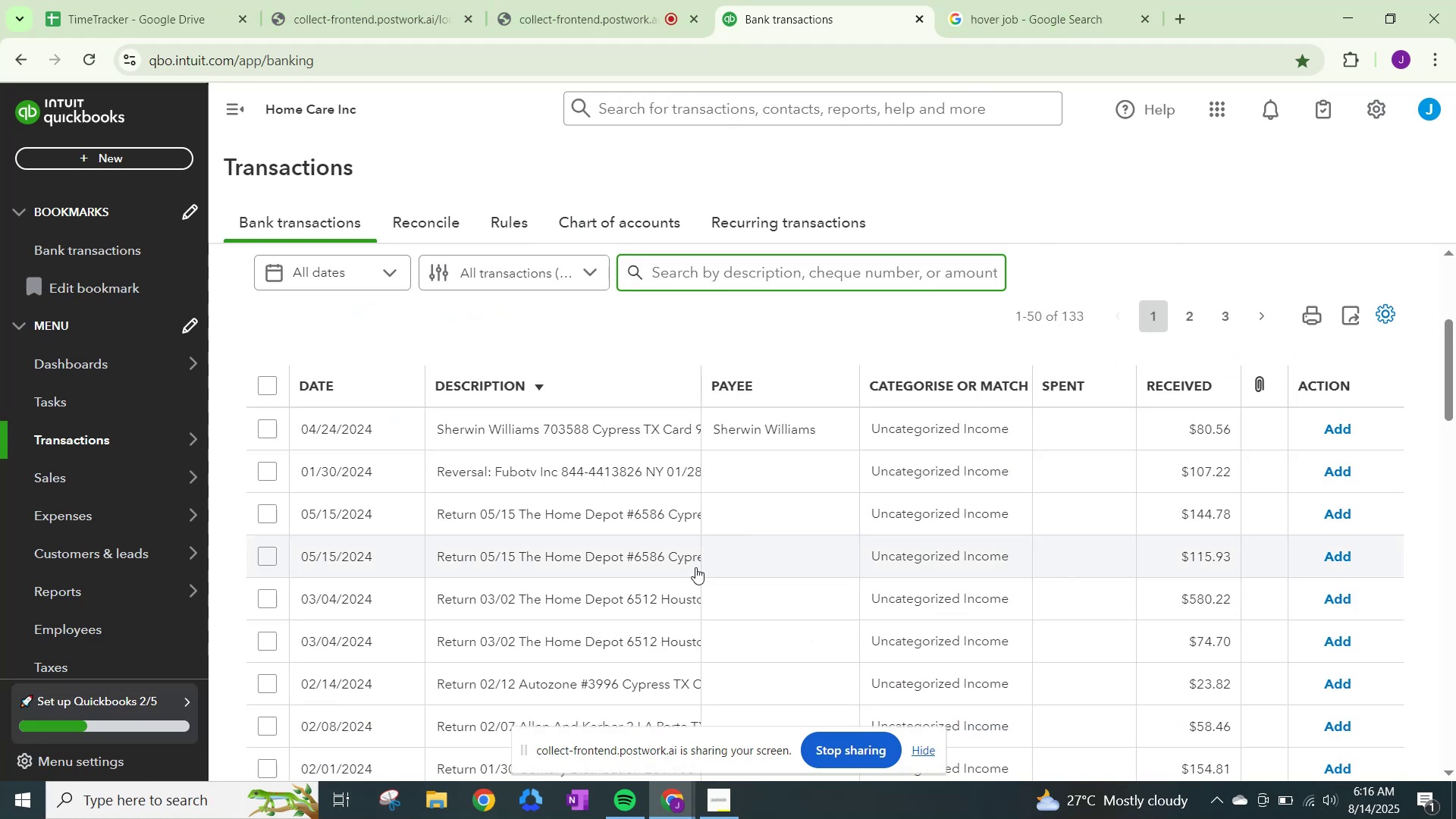 
scroll: coordinate [695, 567], scroll_direction: up, amount: 2.0
 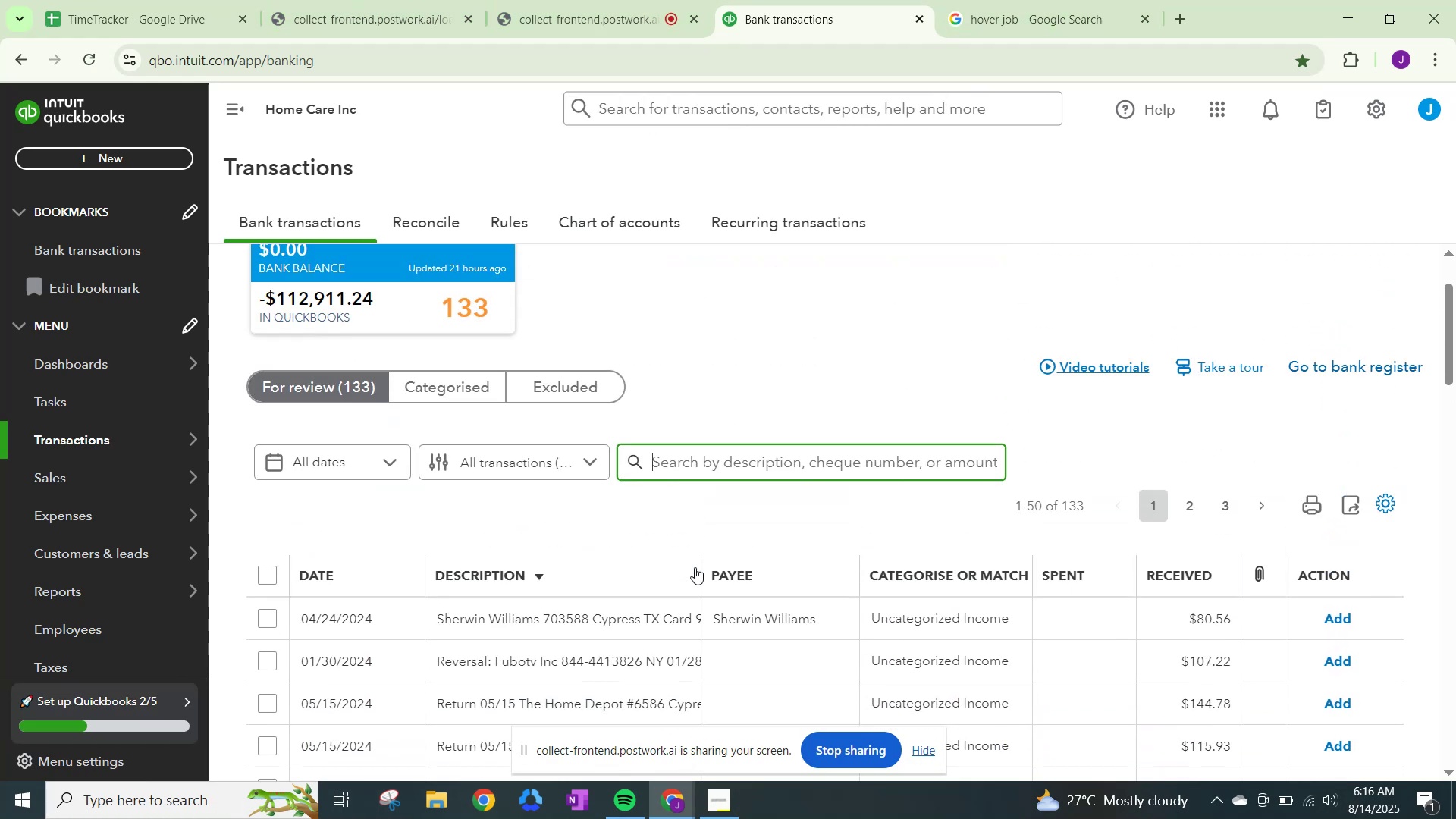 
scroll: coordinate [695, 567], scroll_direction: down, amount: 16.0
 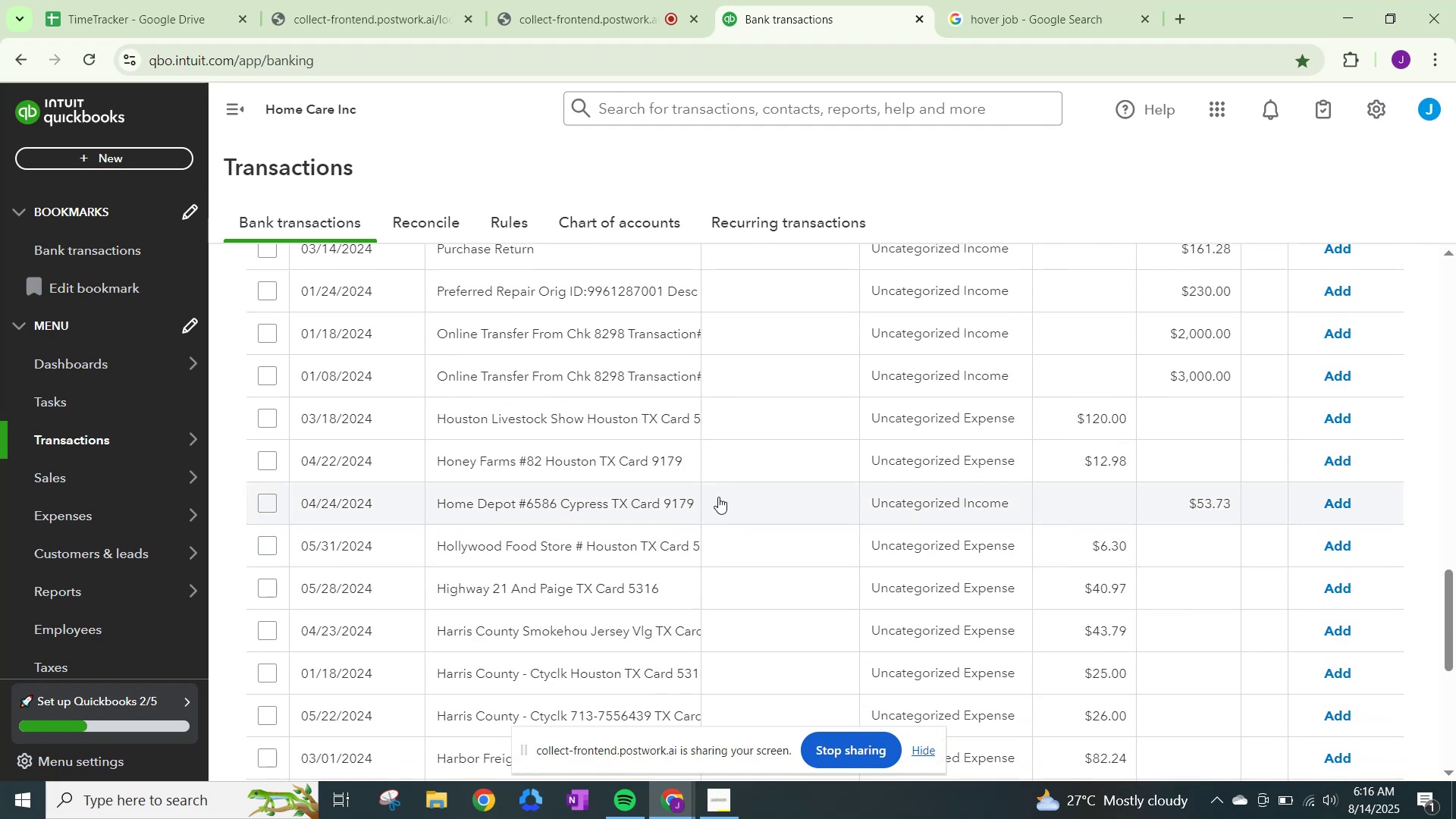 
scroll: coordinate [718, 497], scroll_direction: up, amount: 17.0
 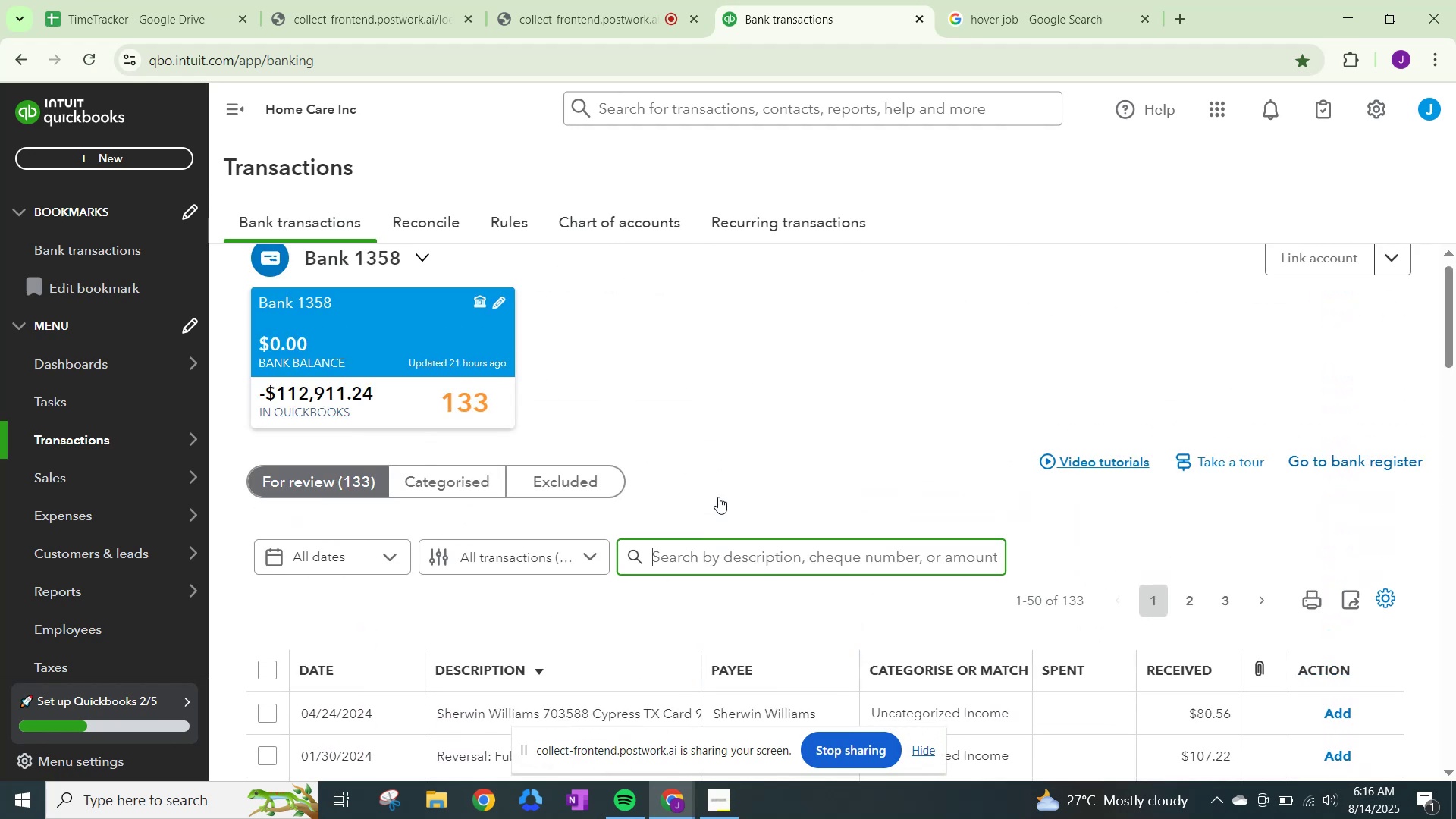 
scroll: coordinate [718, 497], scroll_direction: down, amount: 12.0
 